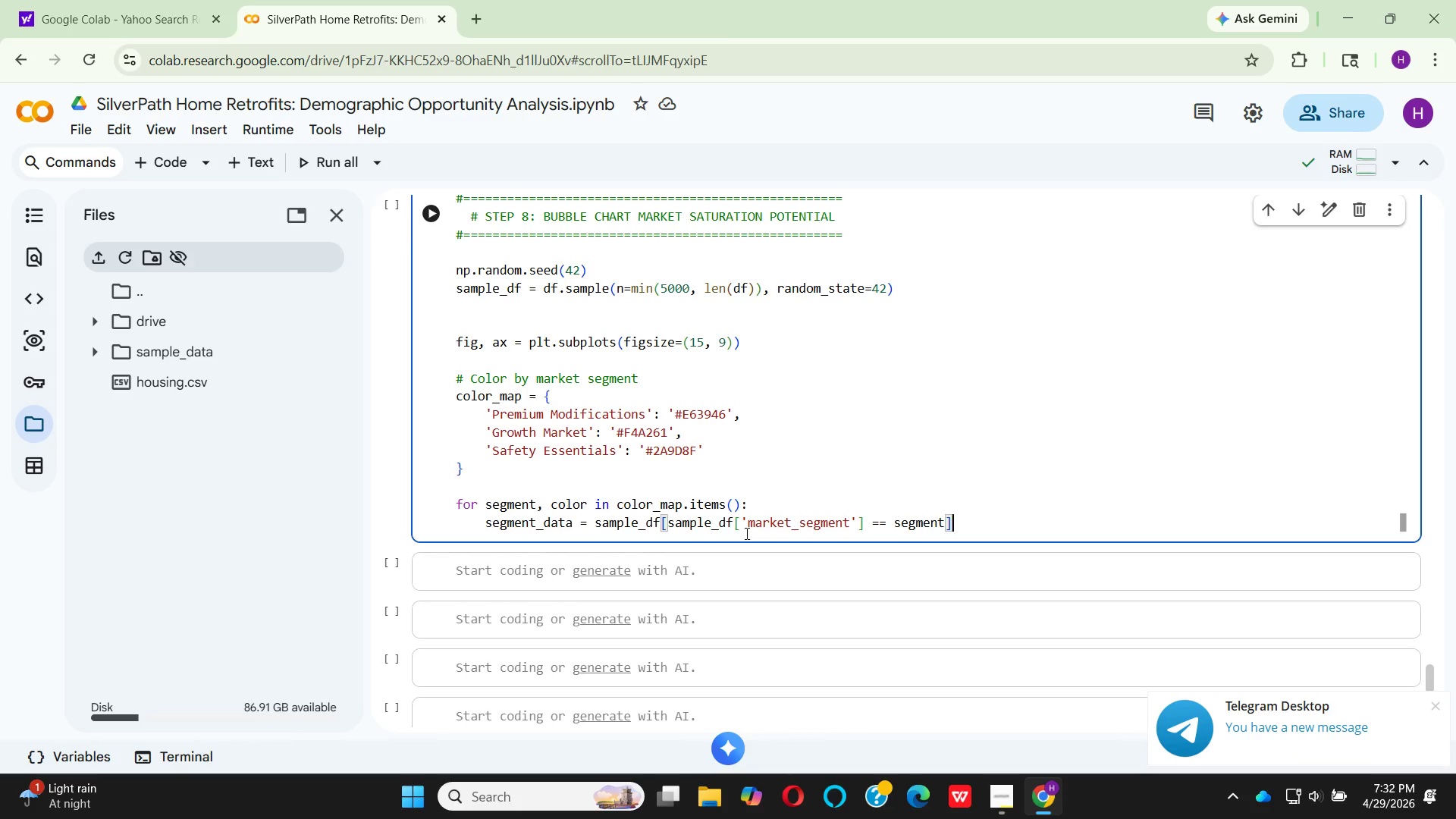 
key(Enter)
 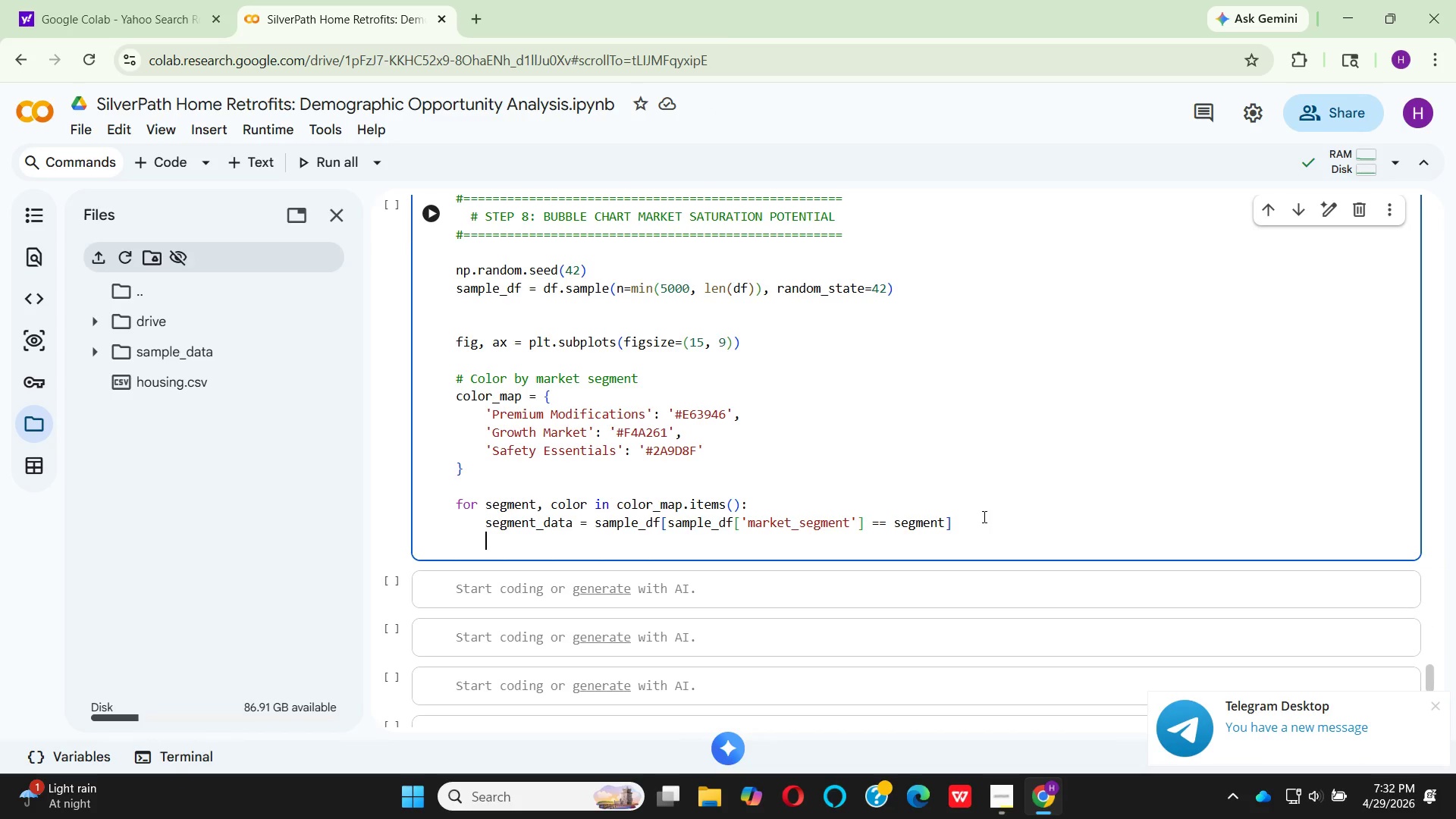 
type(si)
 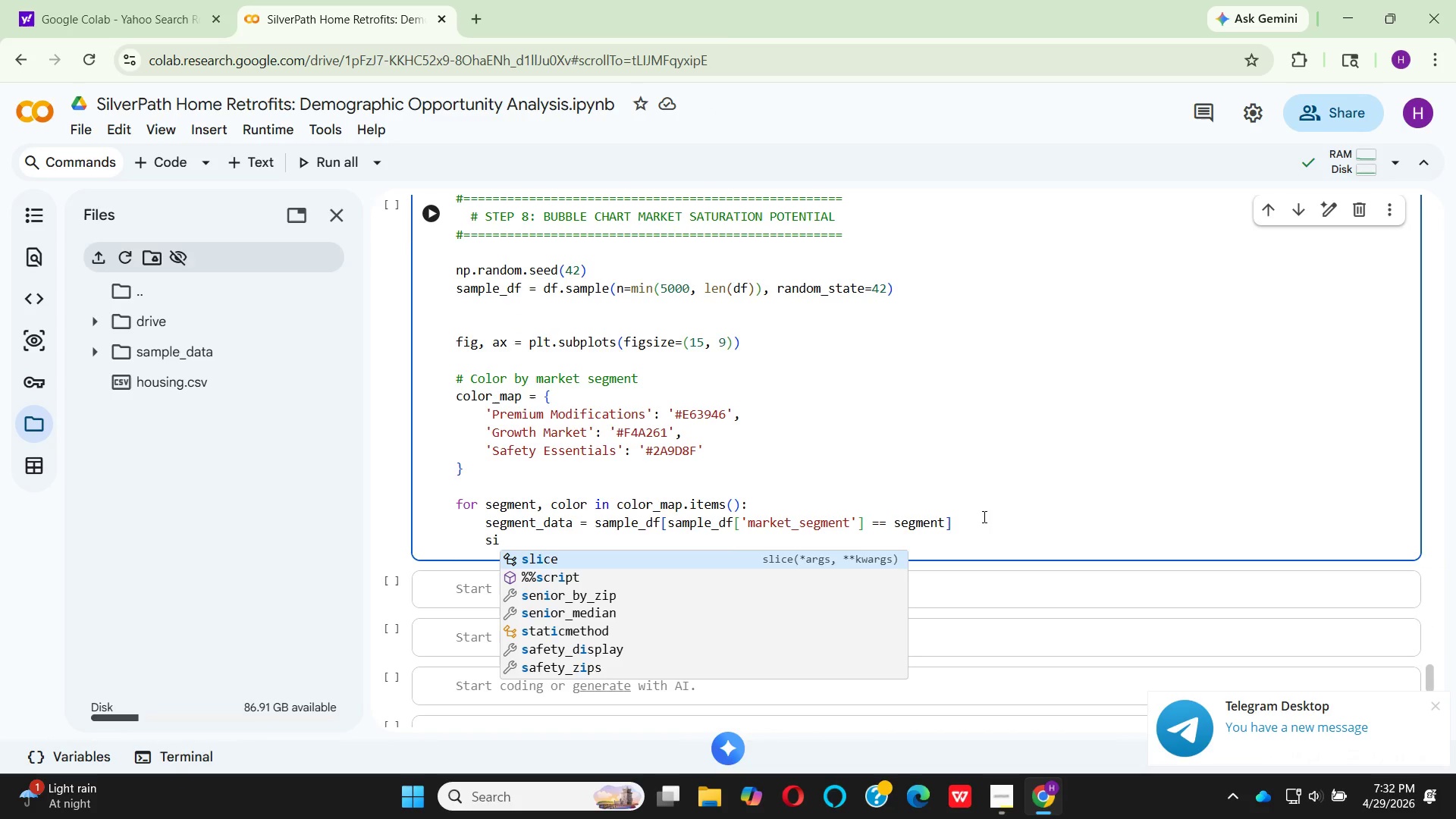 
type(zes = segment)
 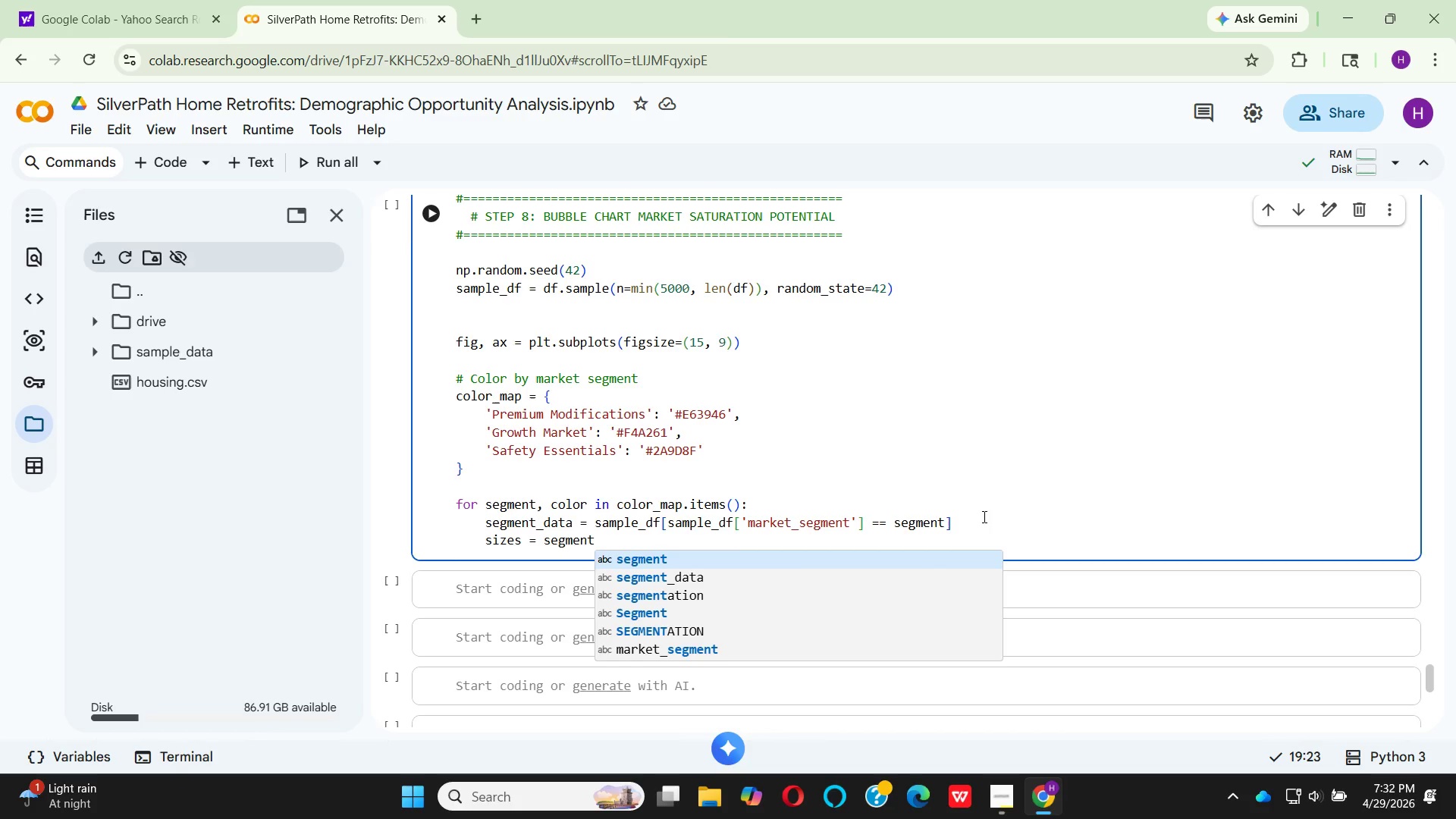 
key(ArrowDown)
 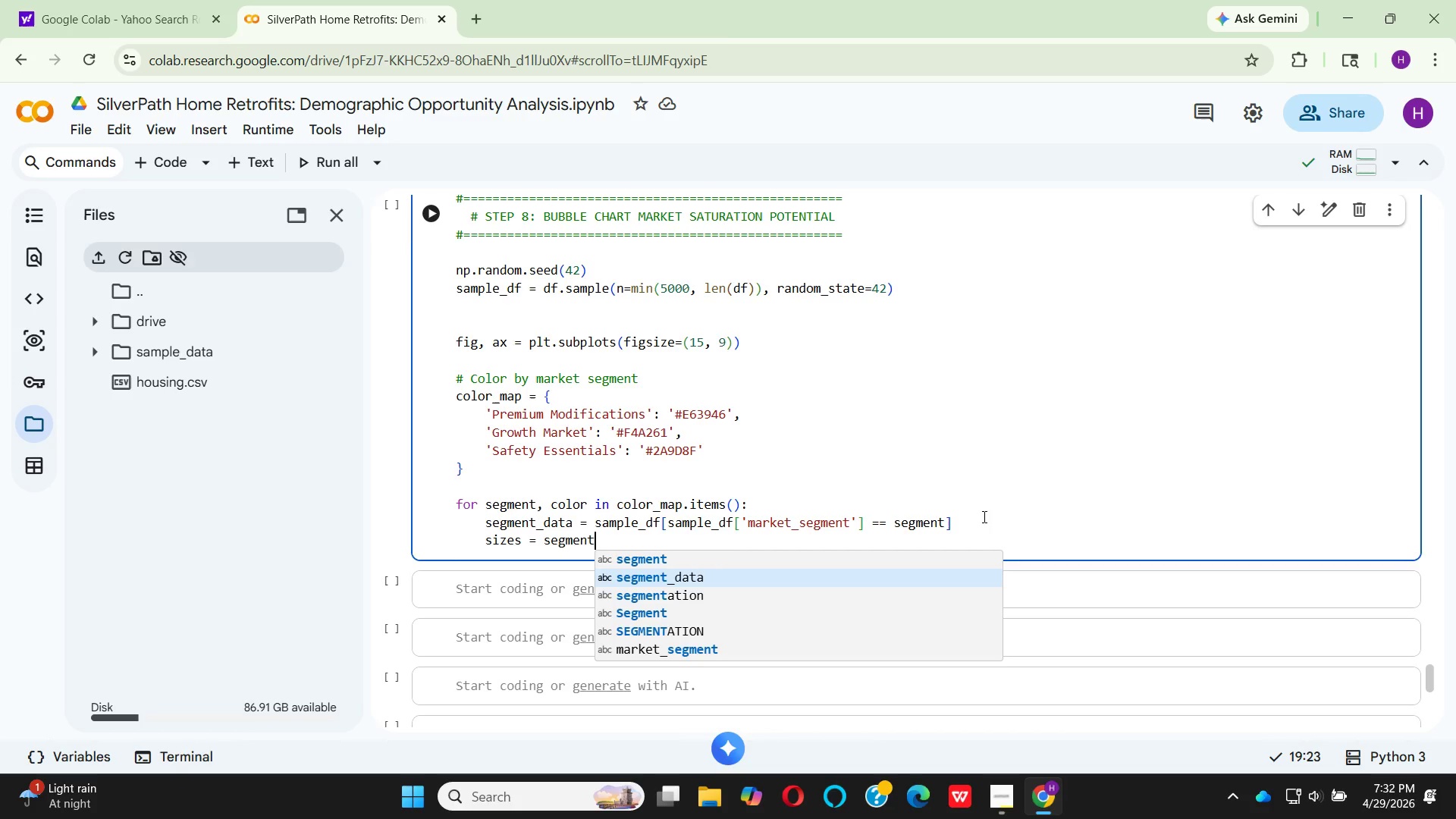 
key(Enter)
 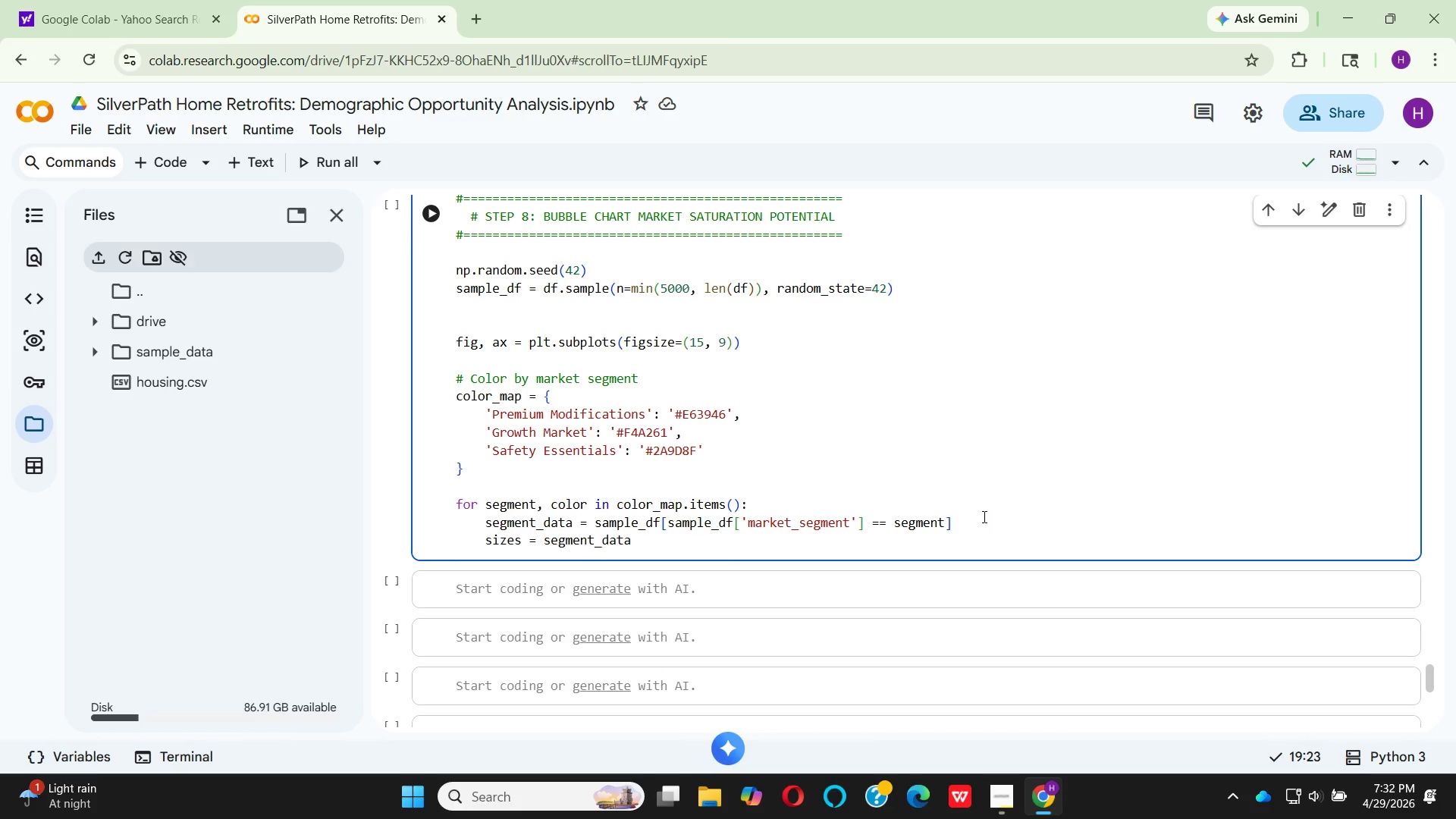 
key(BracketLeft)
 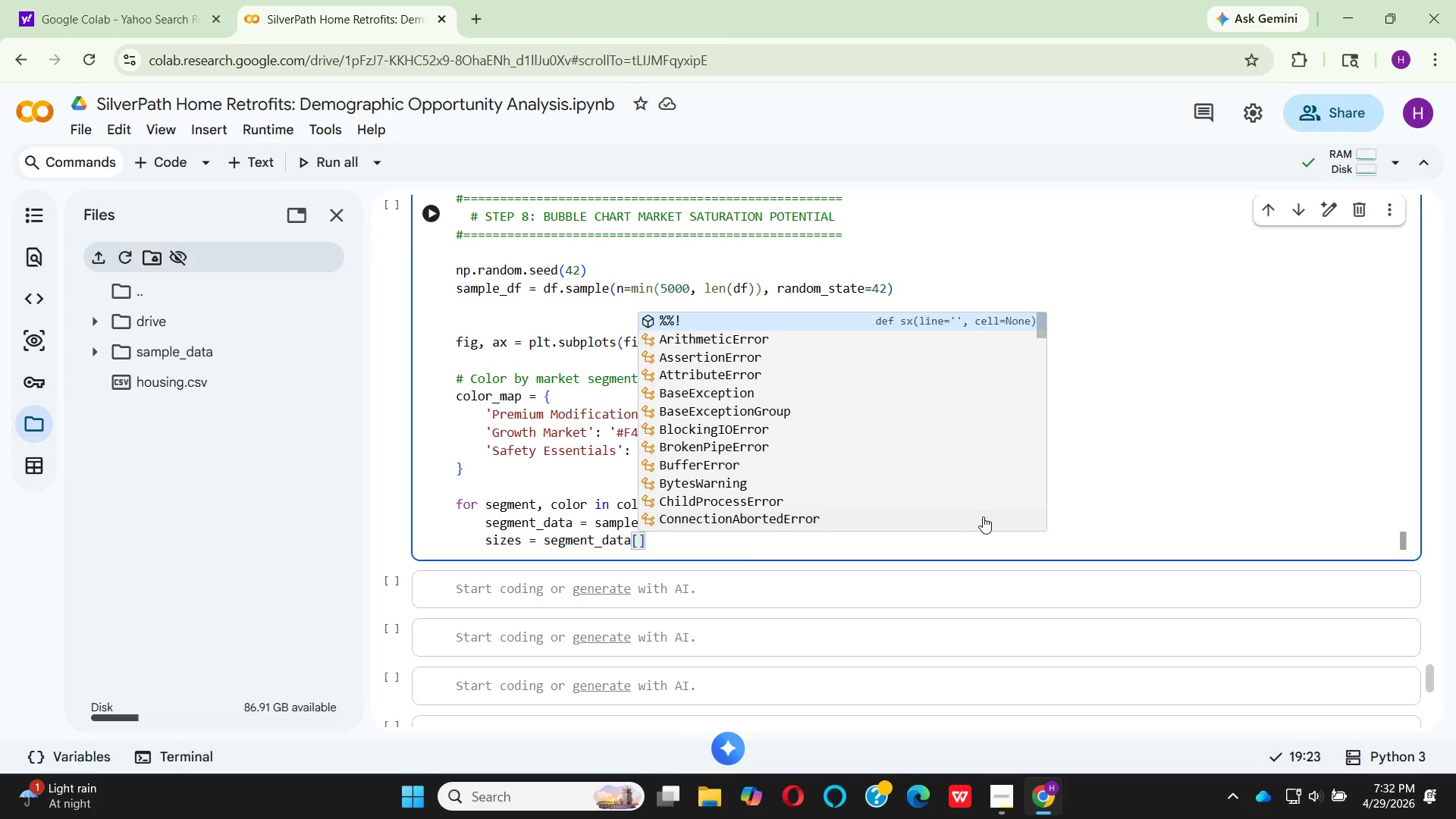 
key(Quote)
 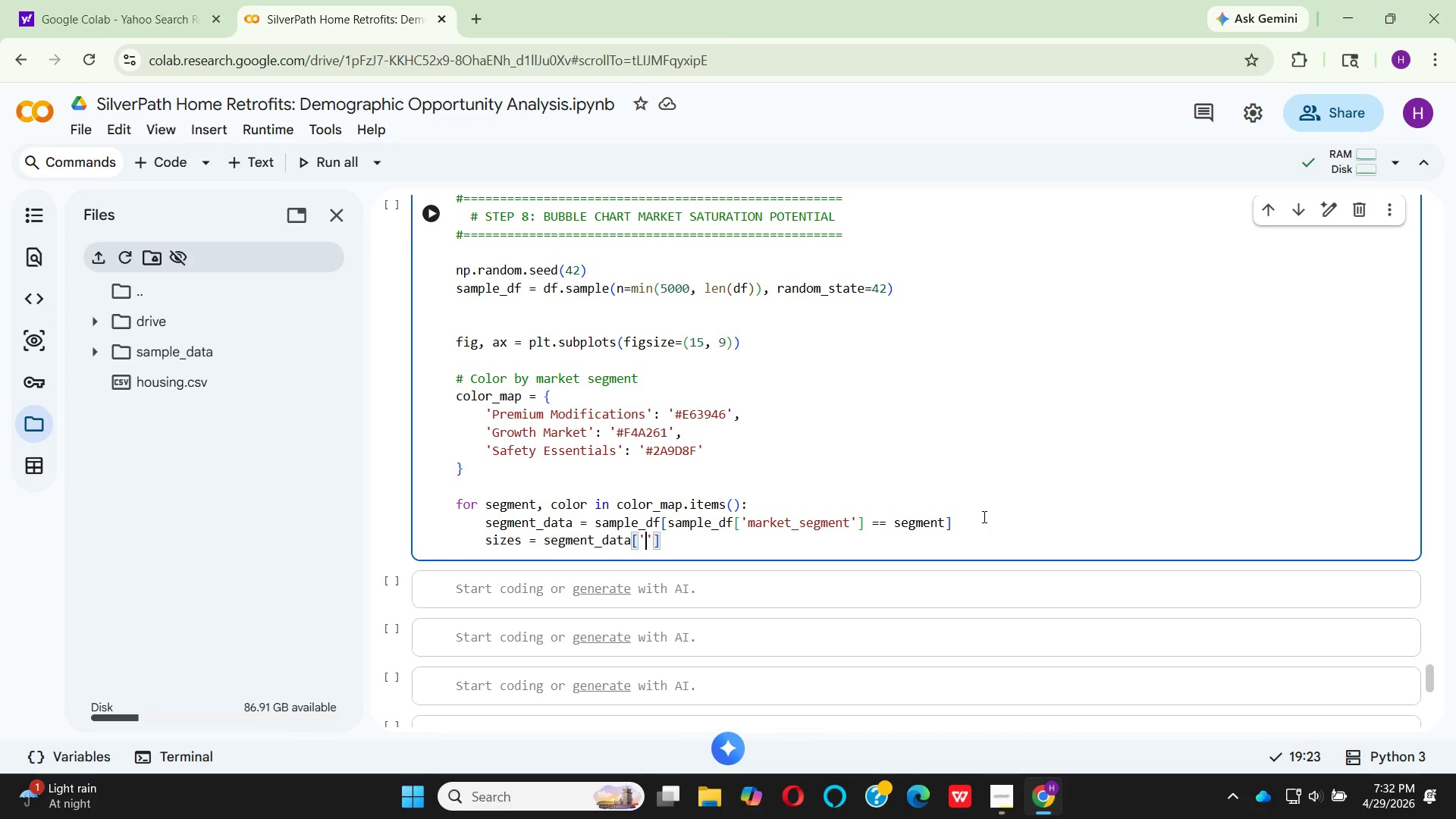 
wait(5.88)
 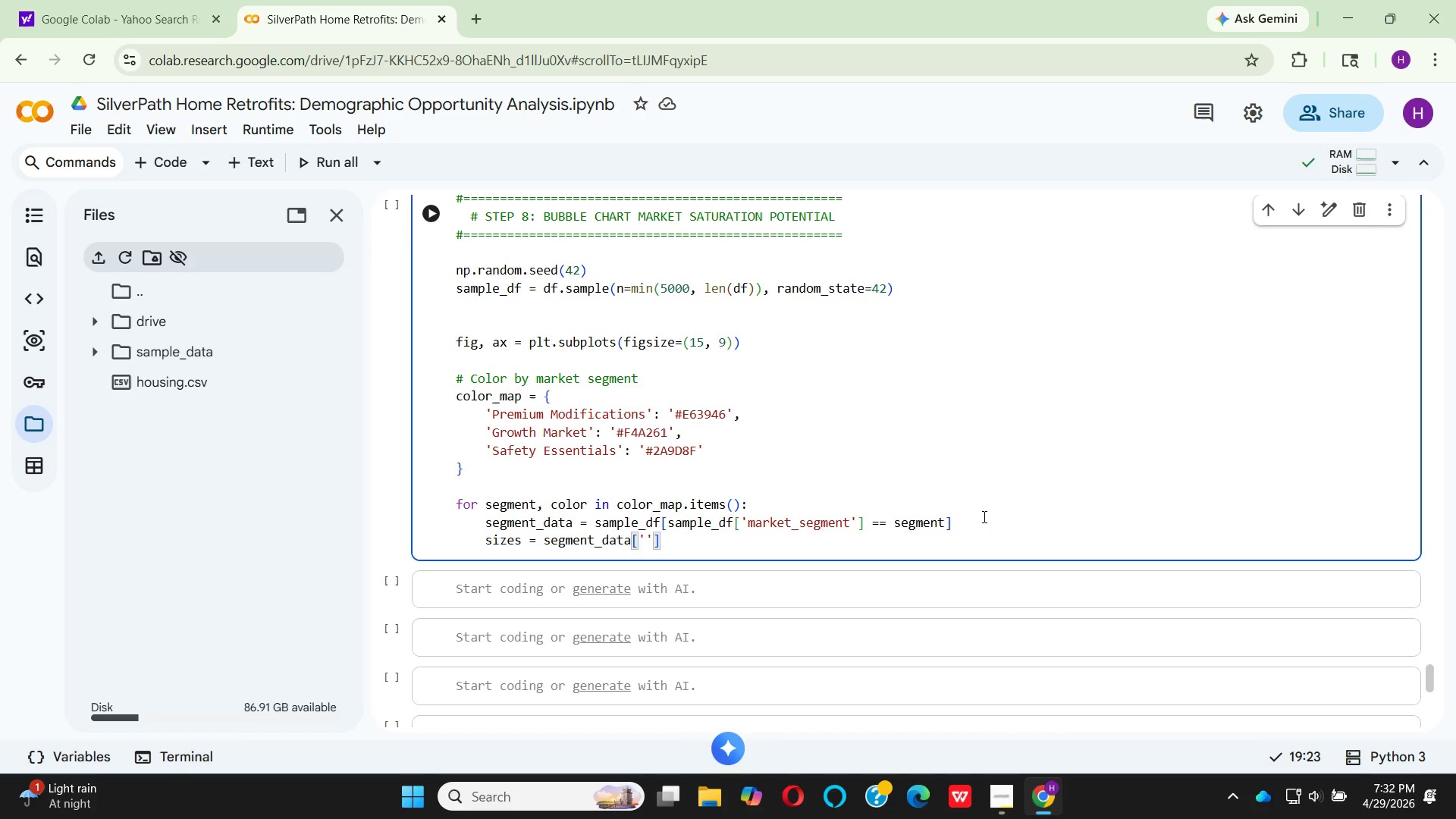 
type(senior_pop)
 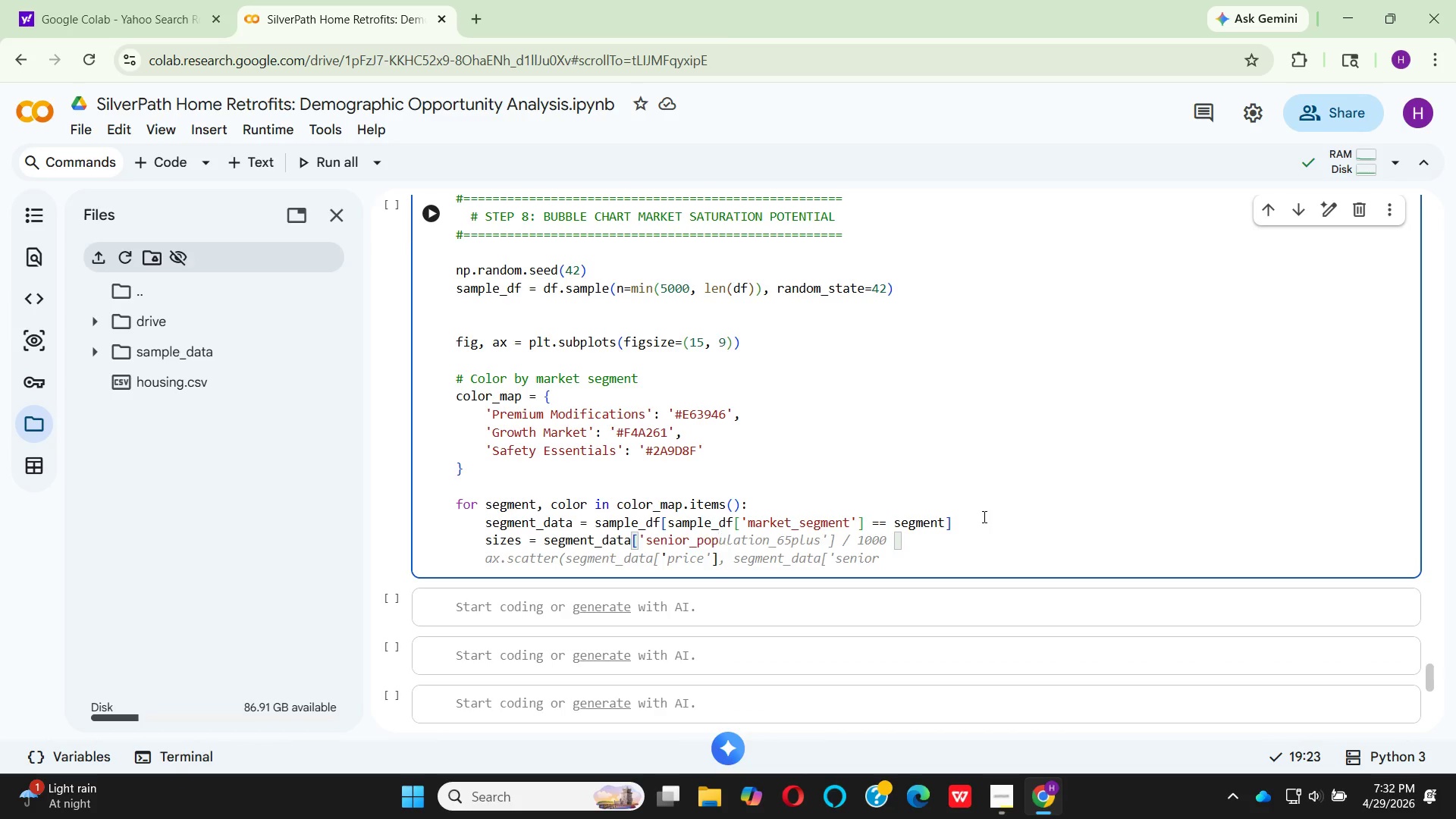 
type(ulation_5plus)
 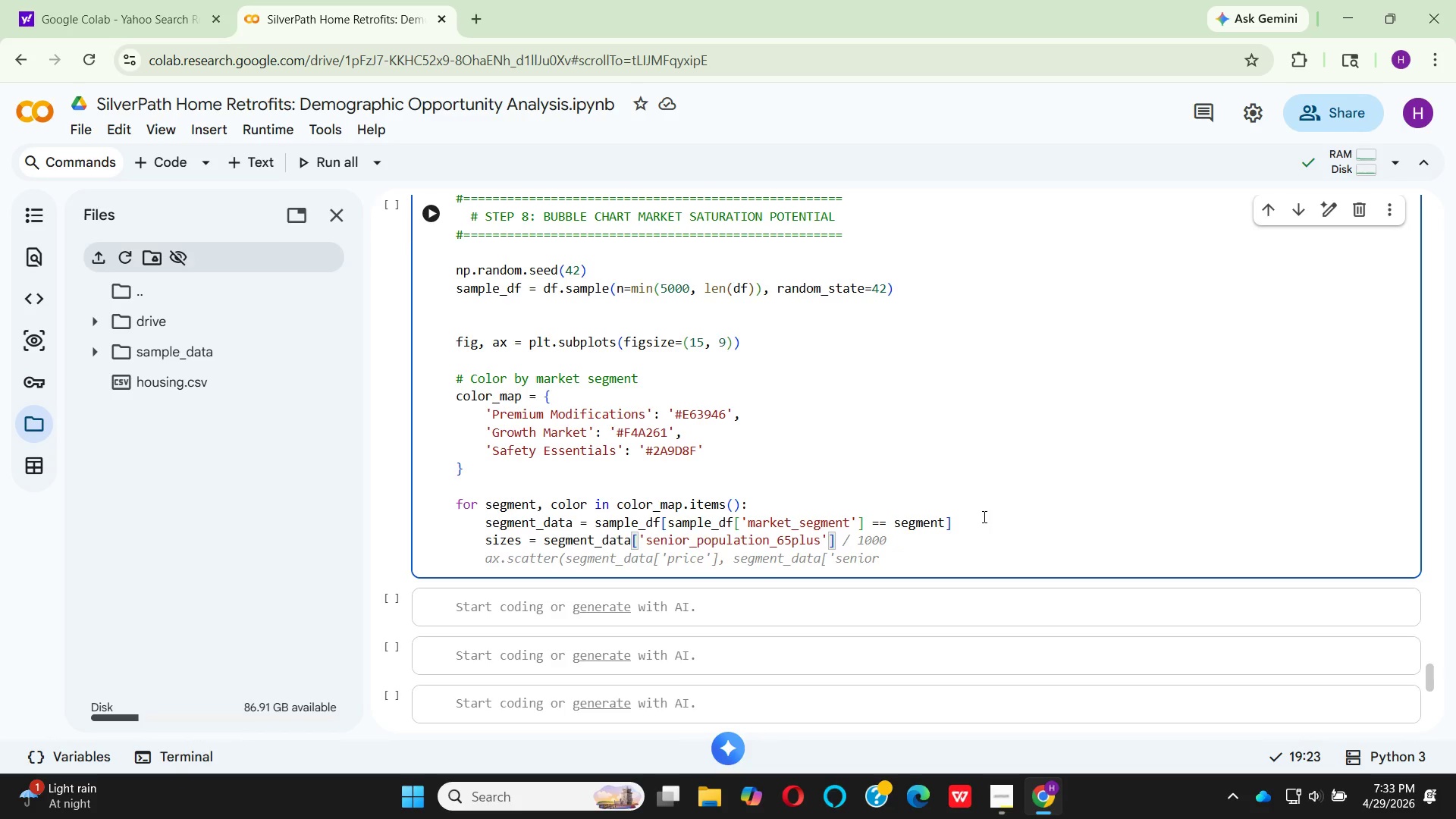 
 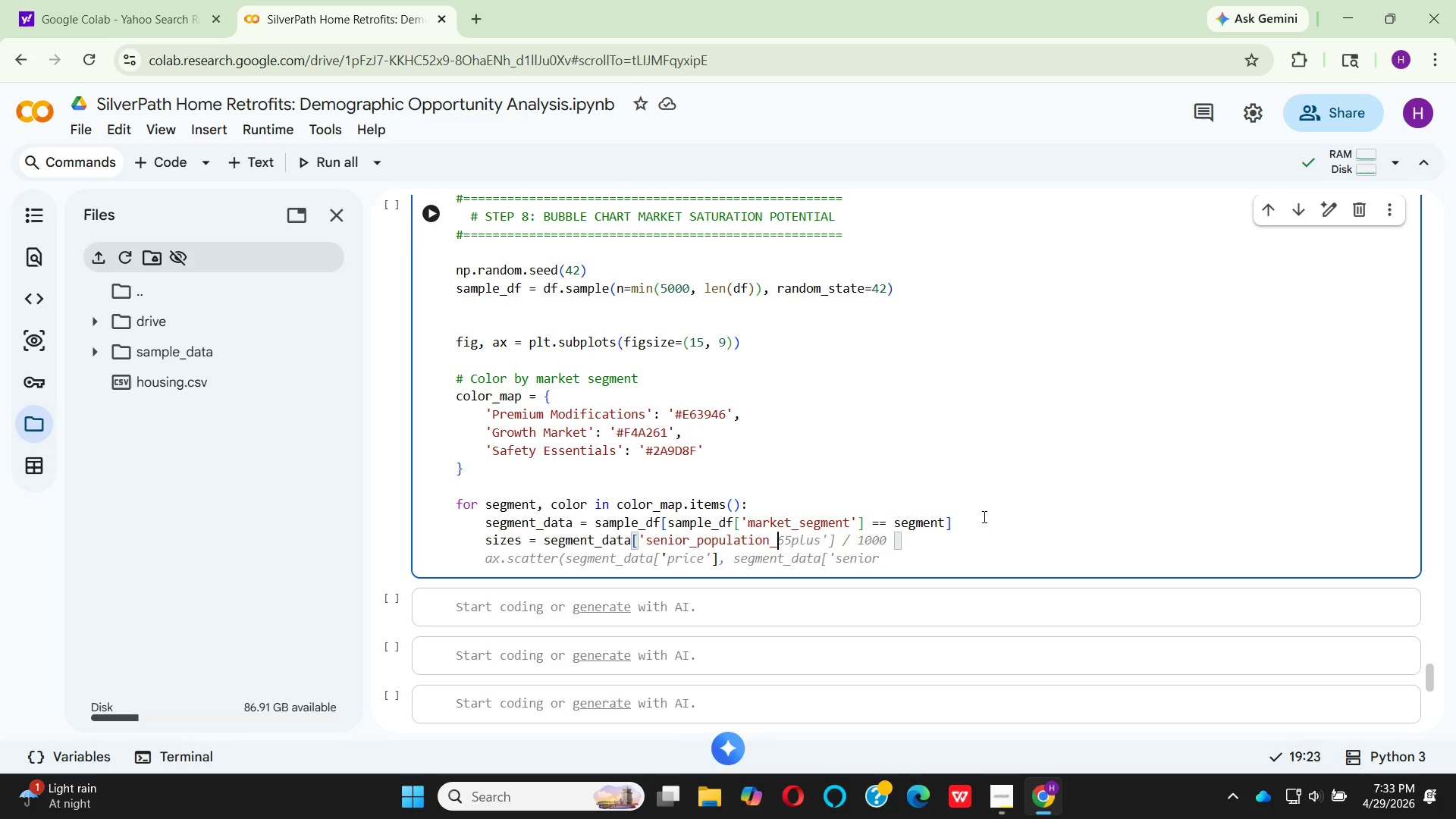 
hold_key(key=6, duration=0.34)
 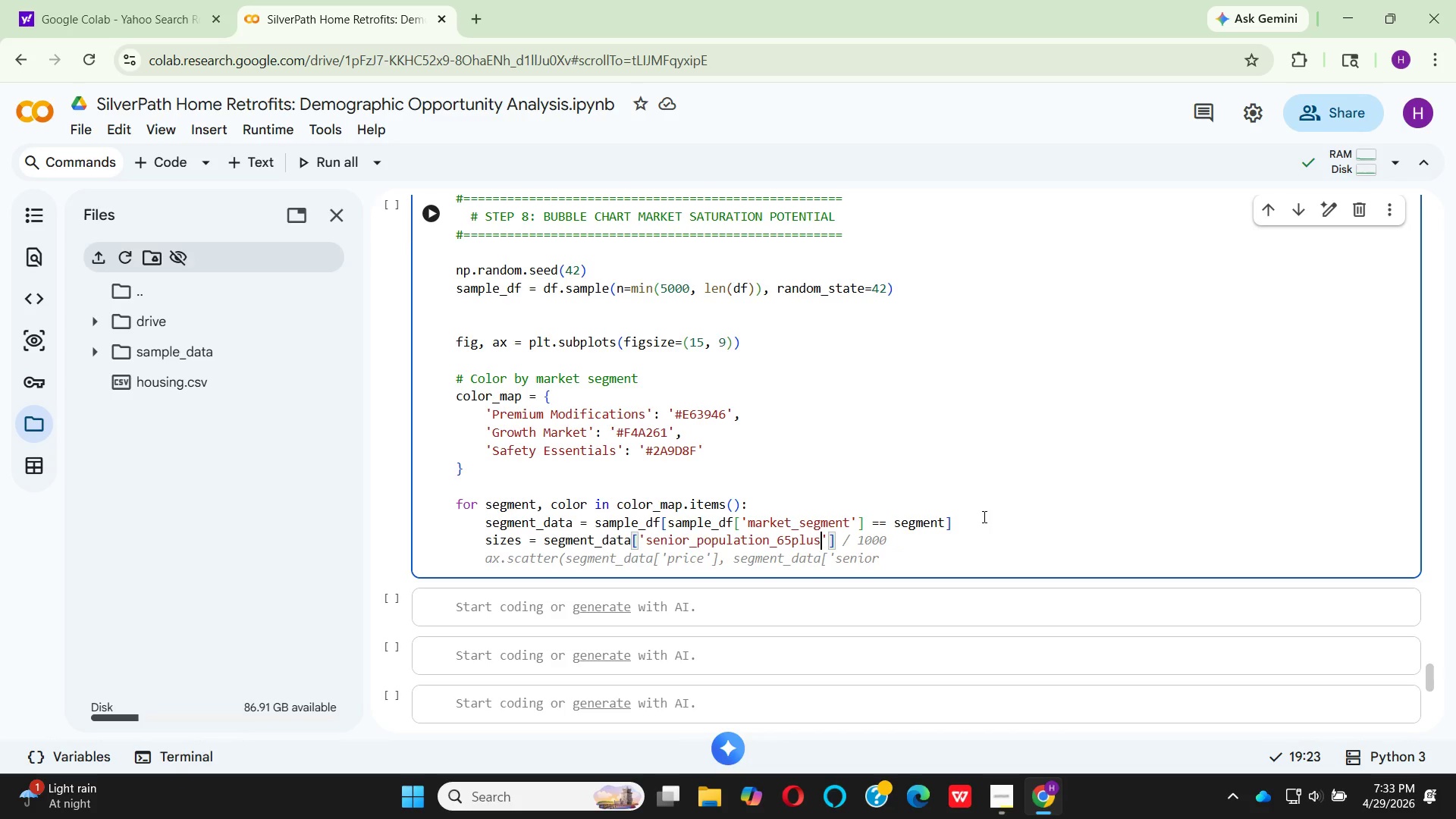 
key(ArrowRight)
 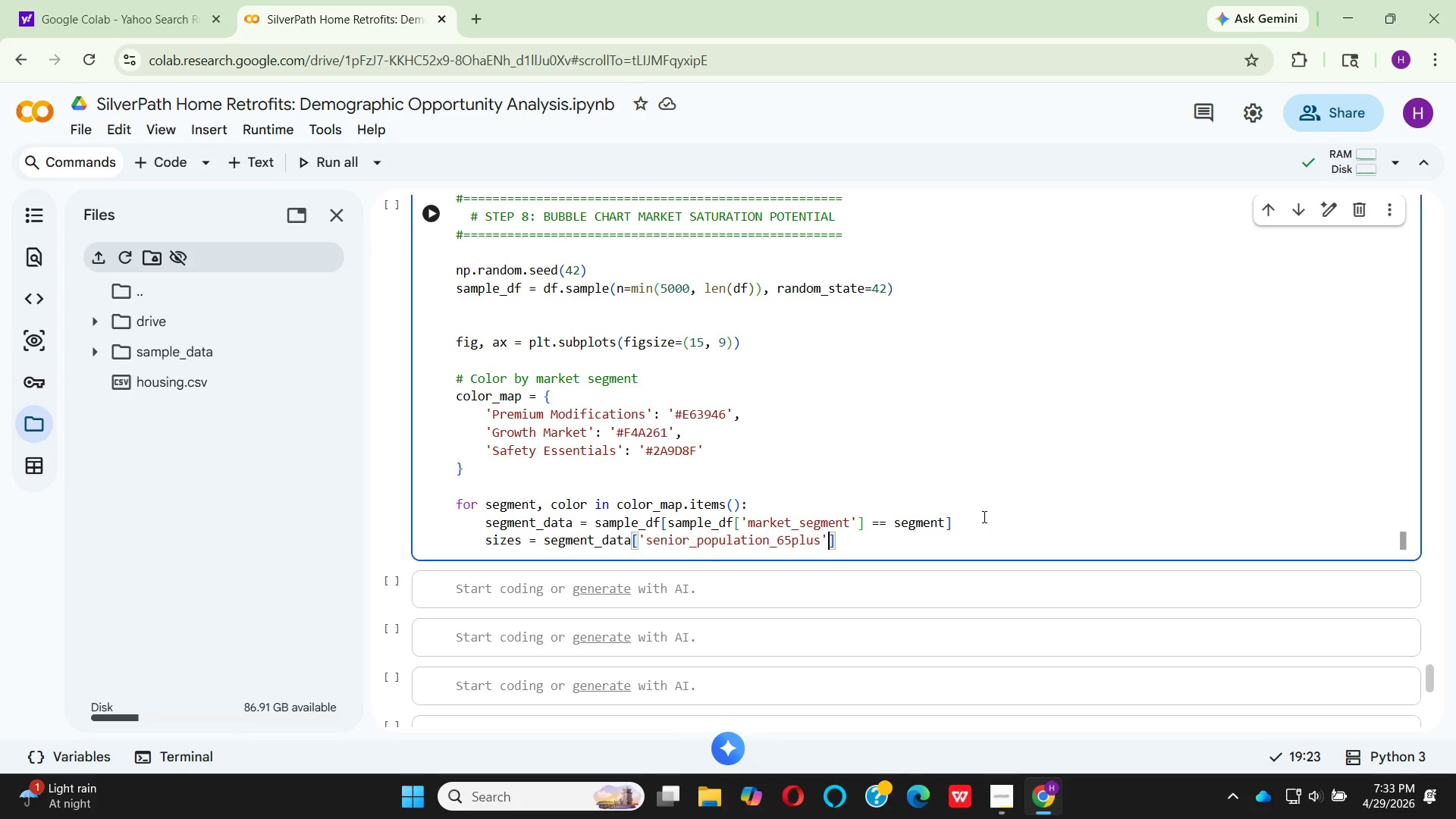 
key(ArrowRight)
 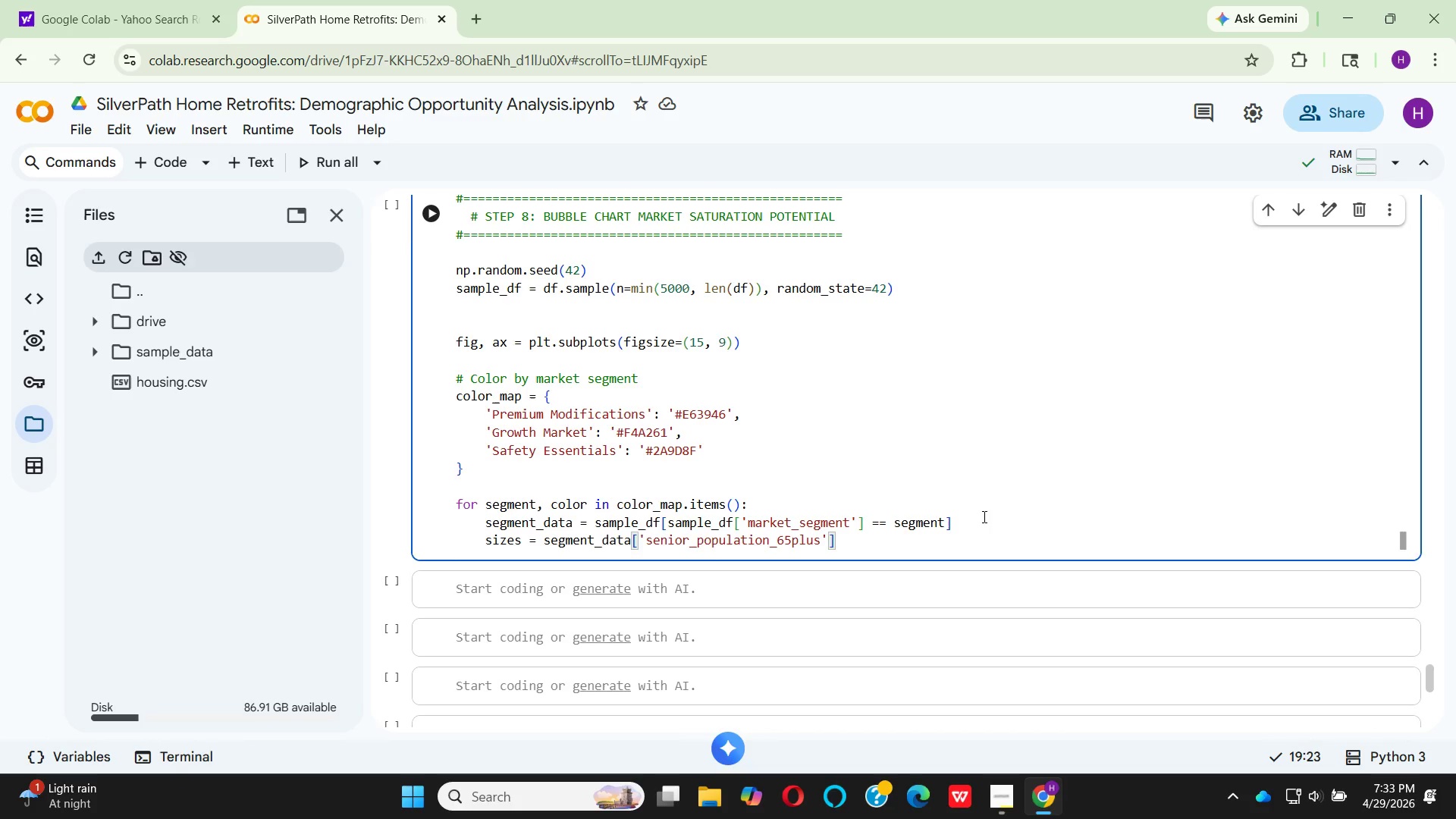 
type( / 20)
 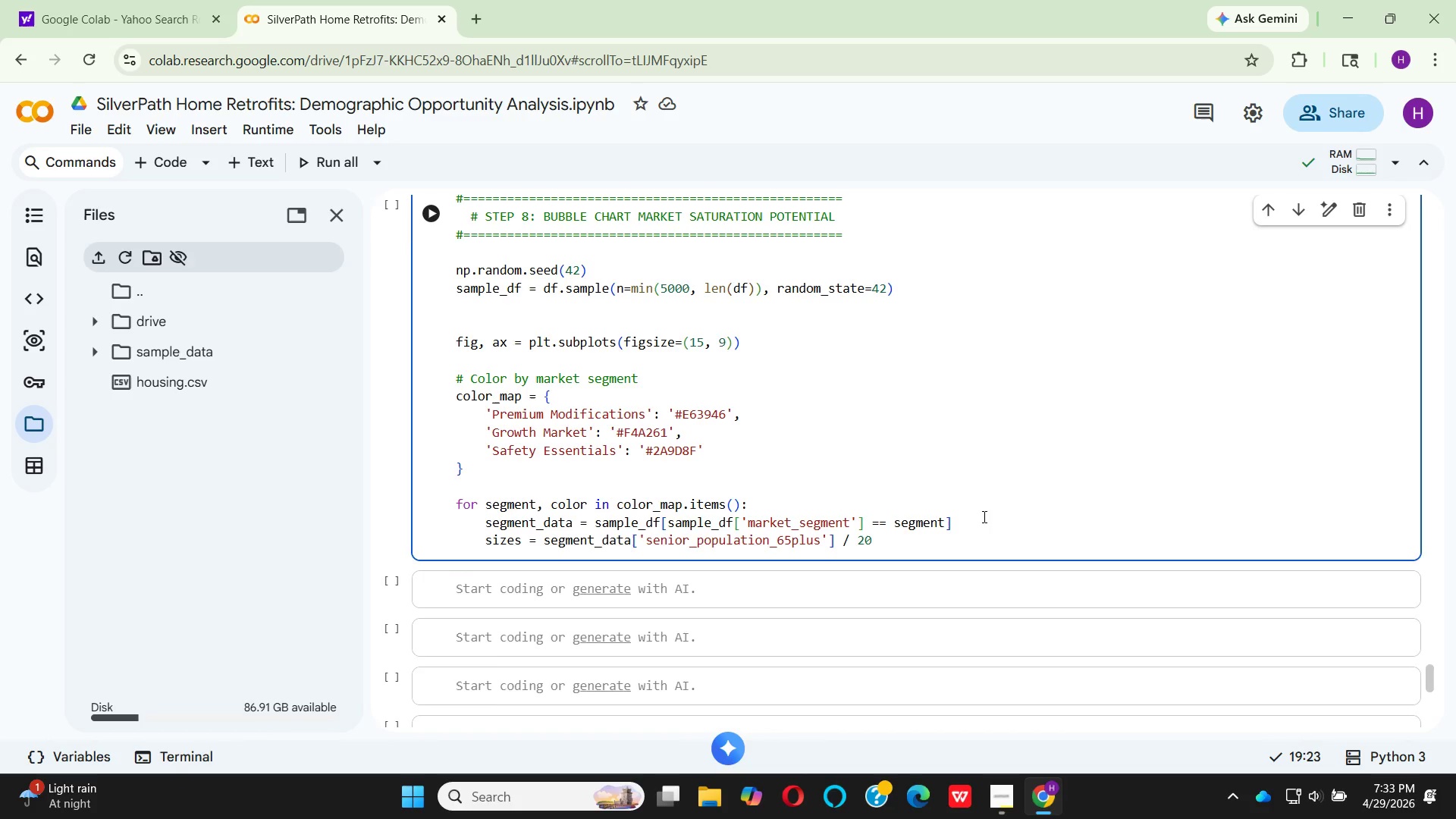 
key(Enter)
 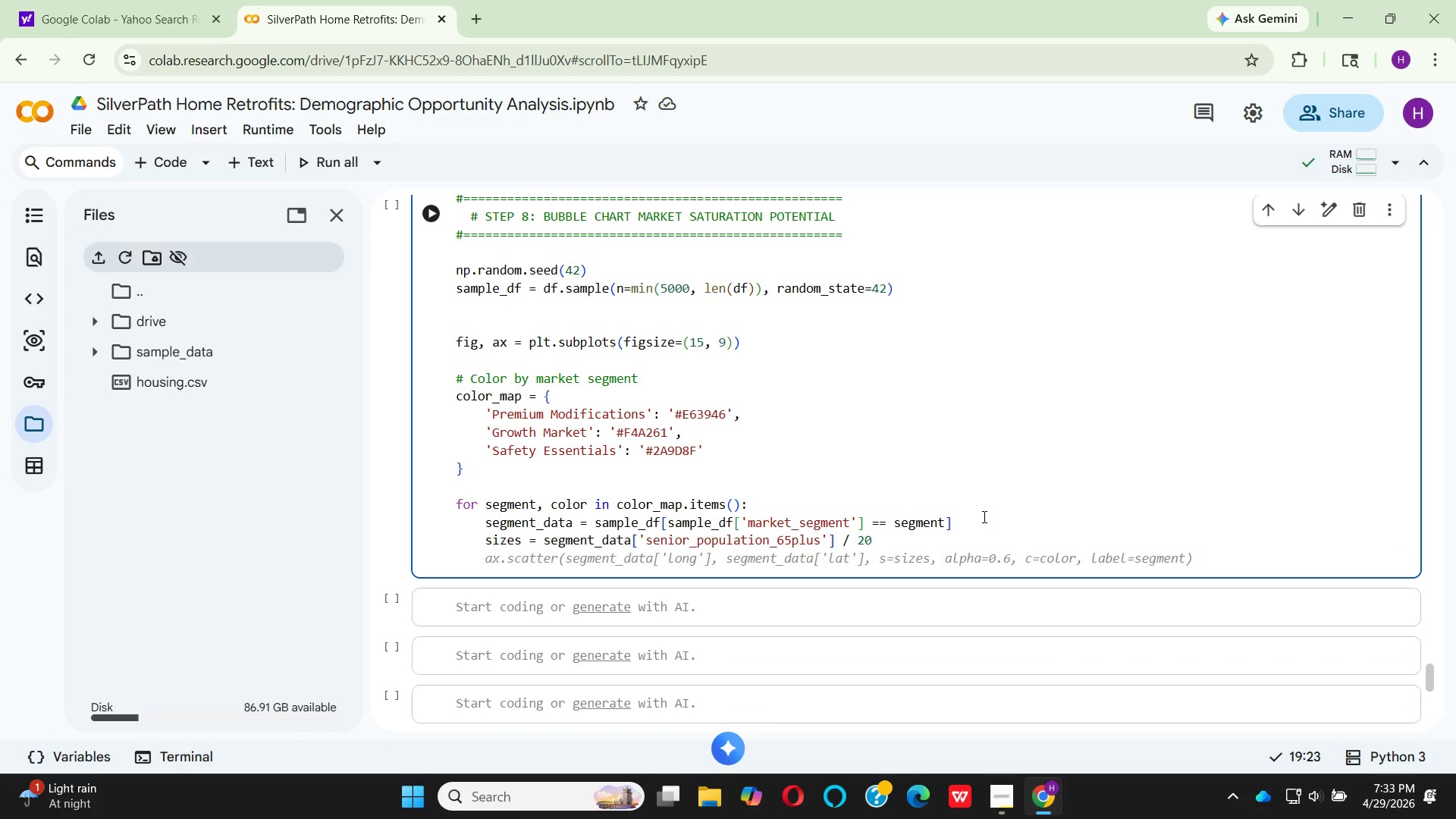 
key(Enter)
 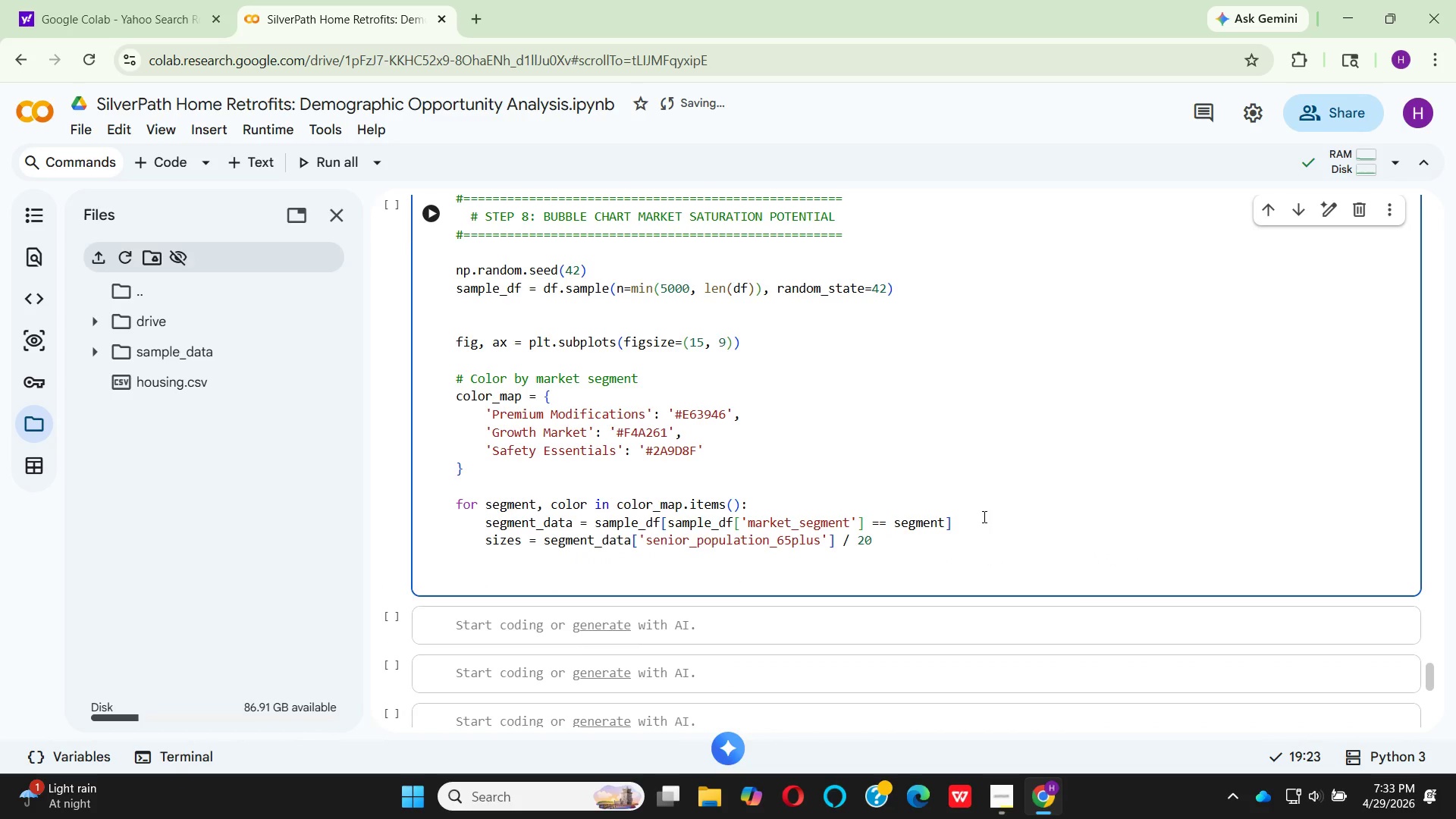 
type(scatter = ax )
key(Backspace)
type(.sc)
 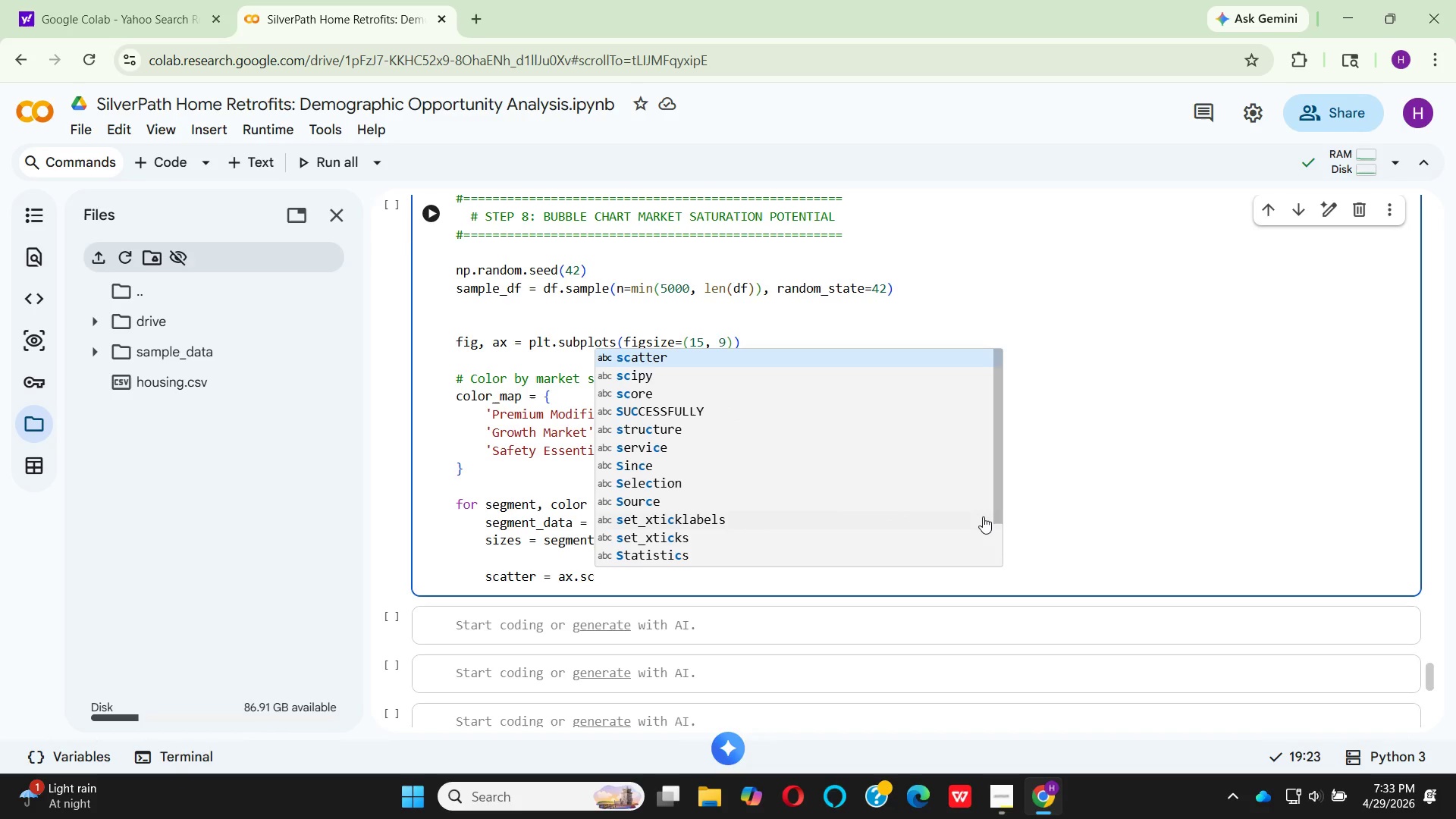 
key(Enter)
 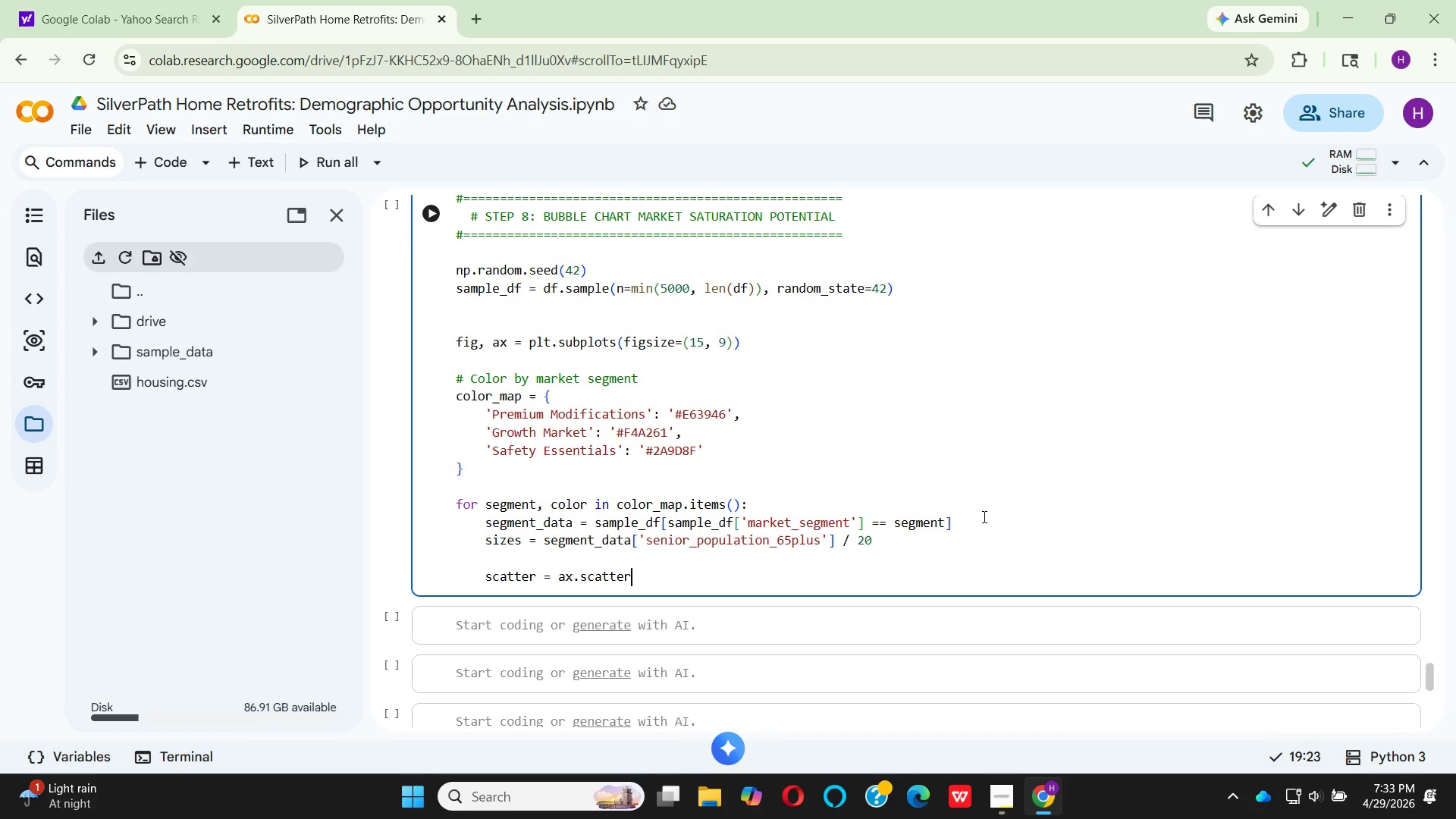 
key(Shift+Enter)
 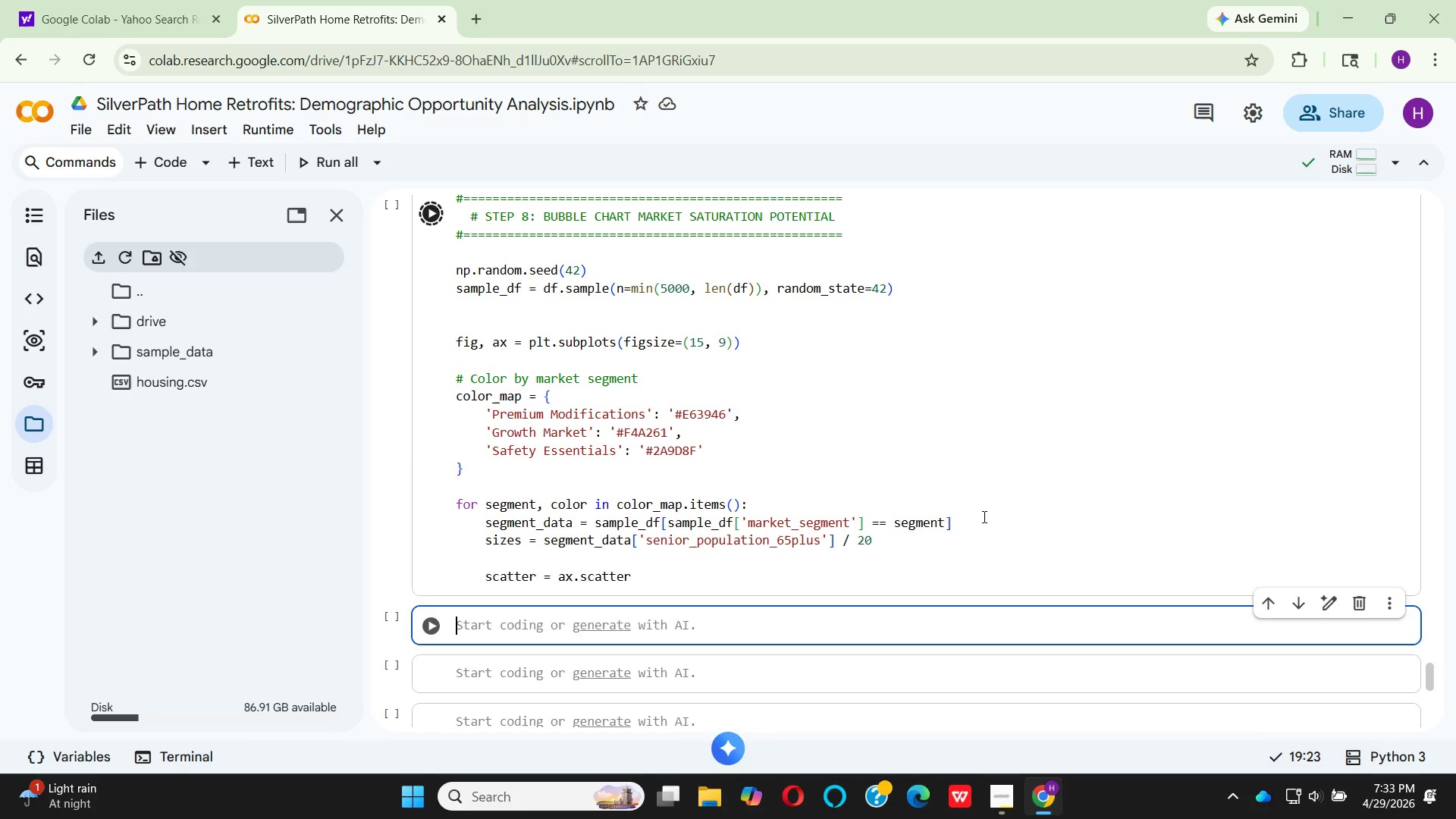 
key(Shift+9)
 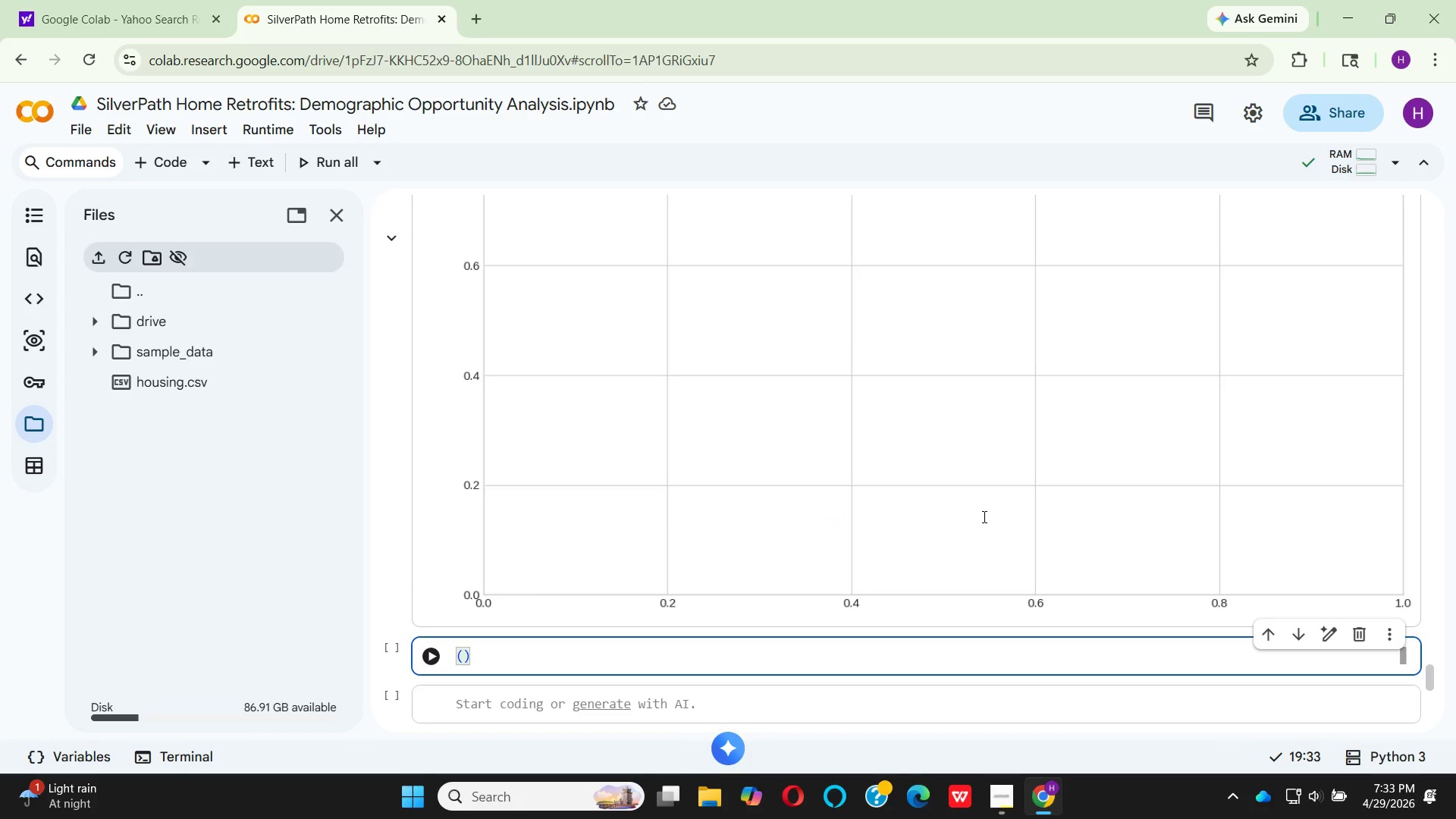 
key(Backspace)
 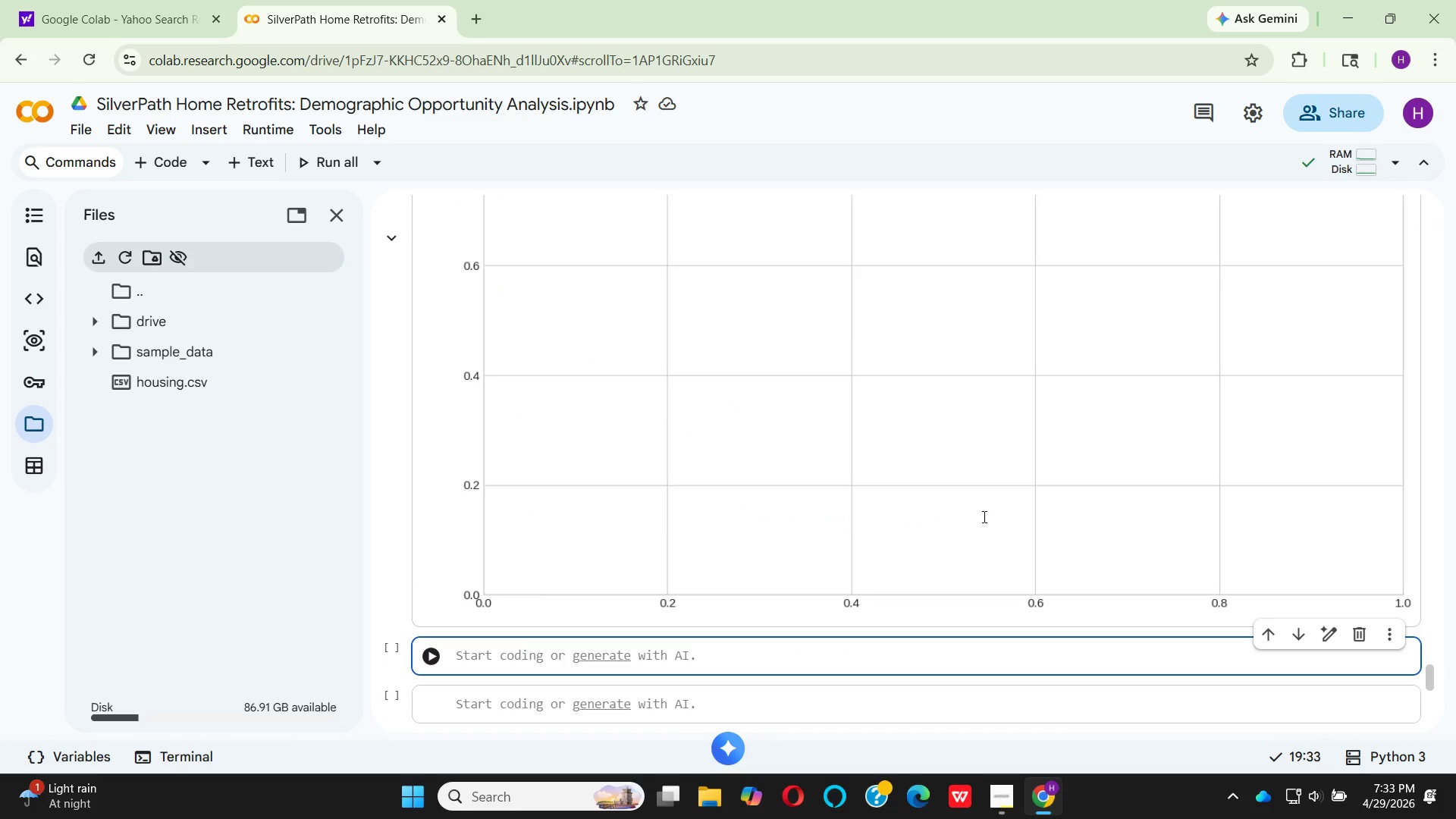 
scroll: coordinate [1285, 570], scroll_direction: up, amount: 6.0
 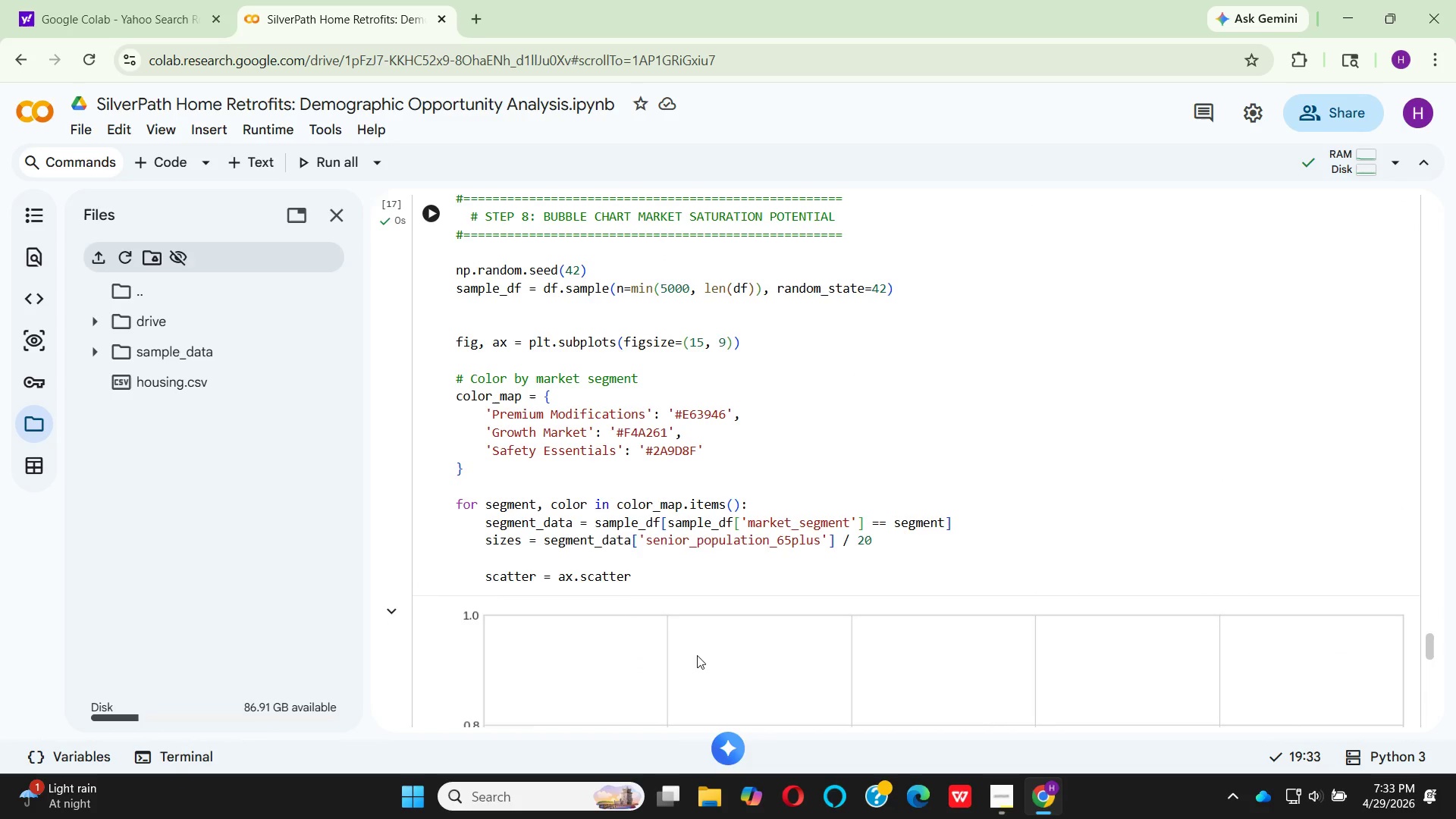 
left_click([651, 582])
 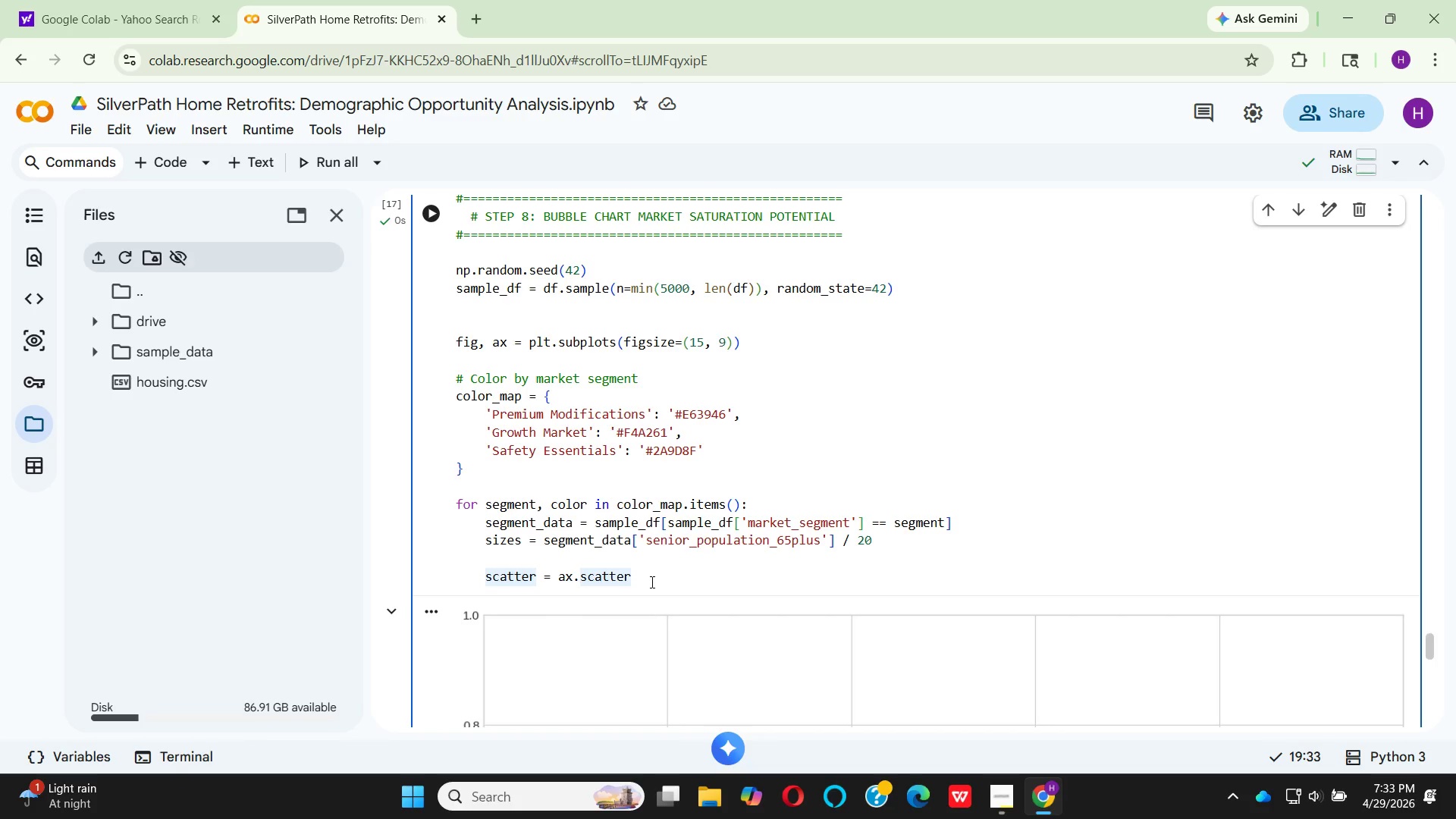 
type((se)
 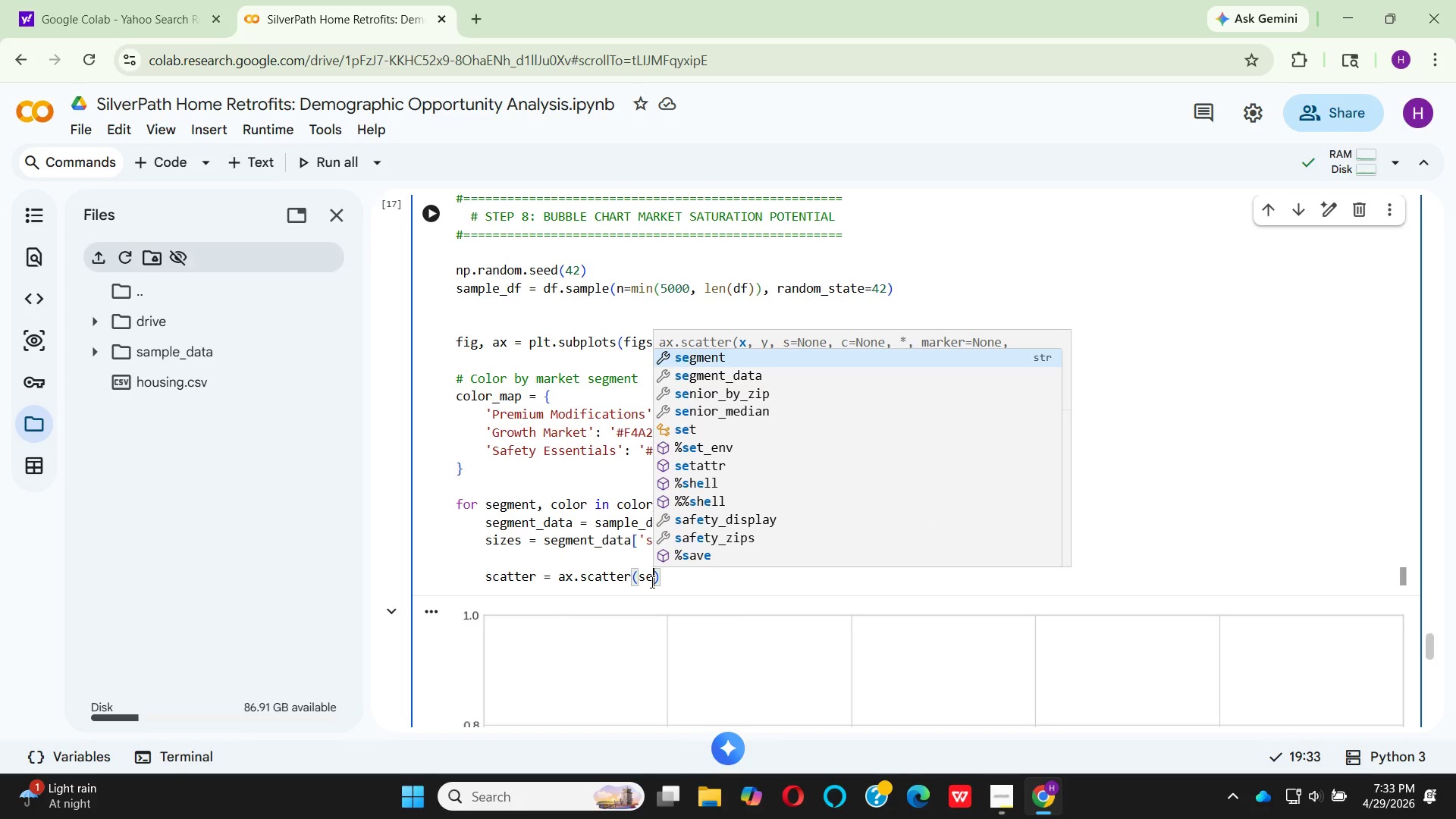 
key(Enter)
 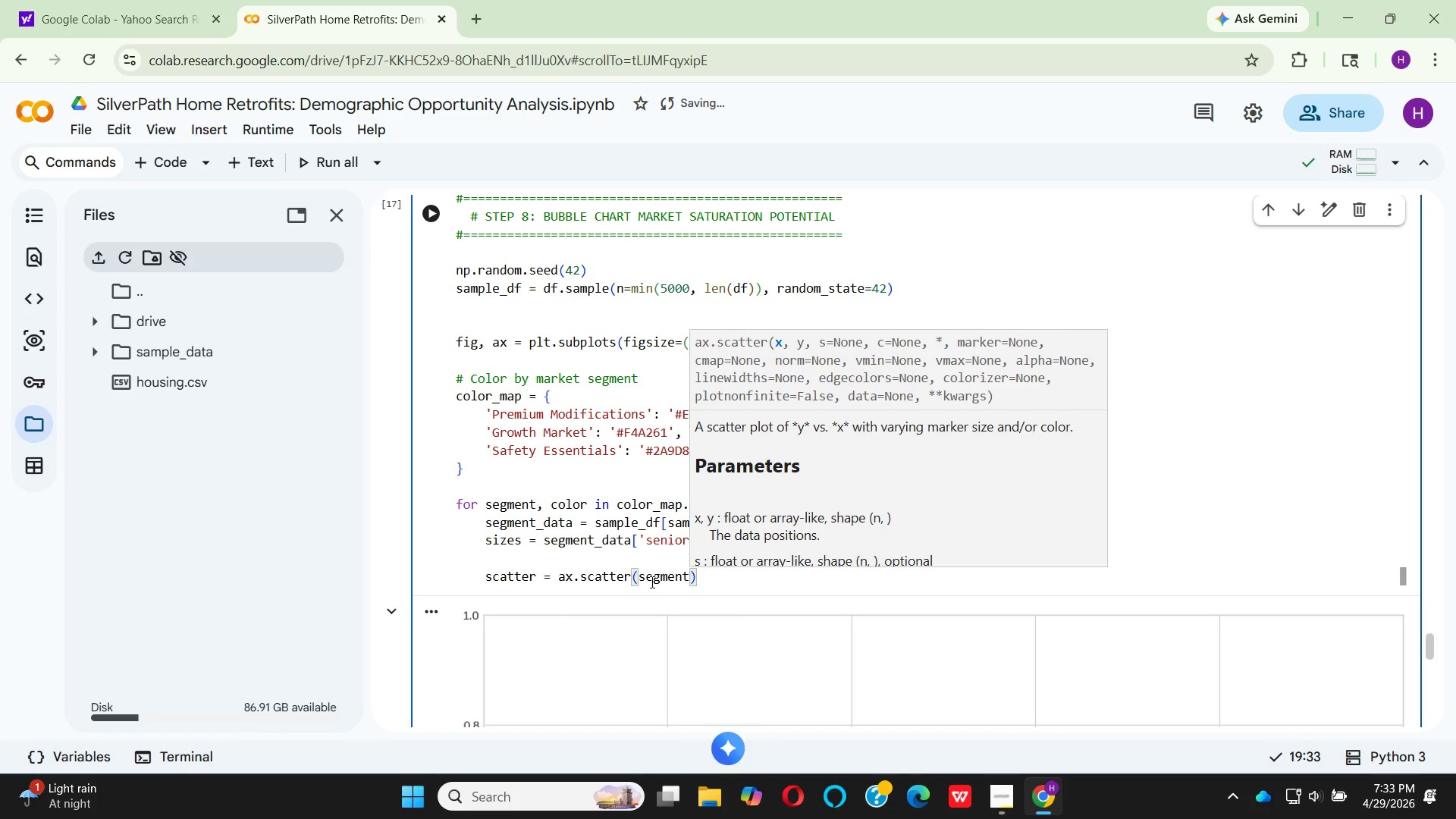 
key(Shift+Minus)
 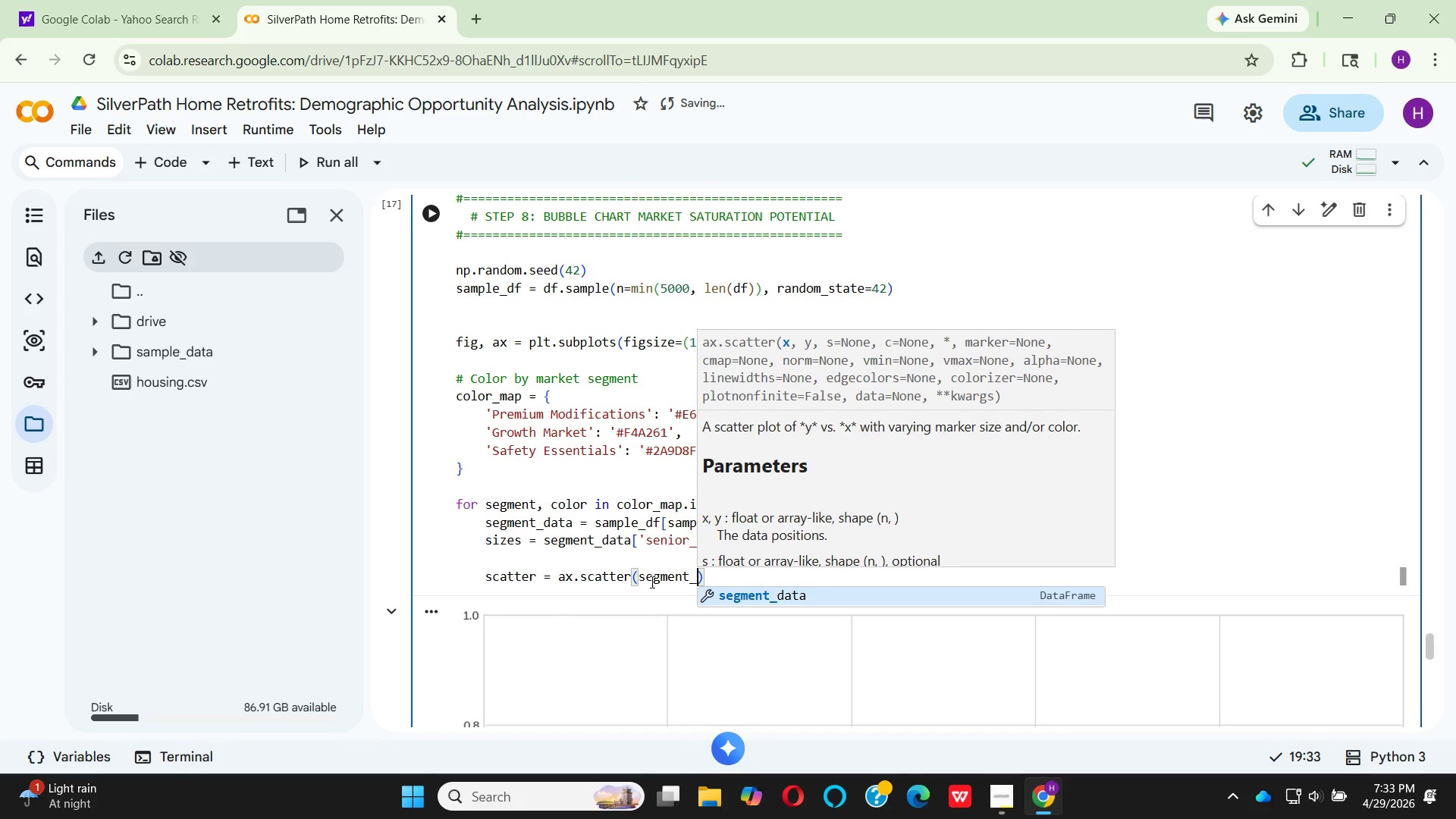 
key(Enter)
 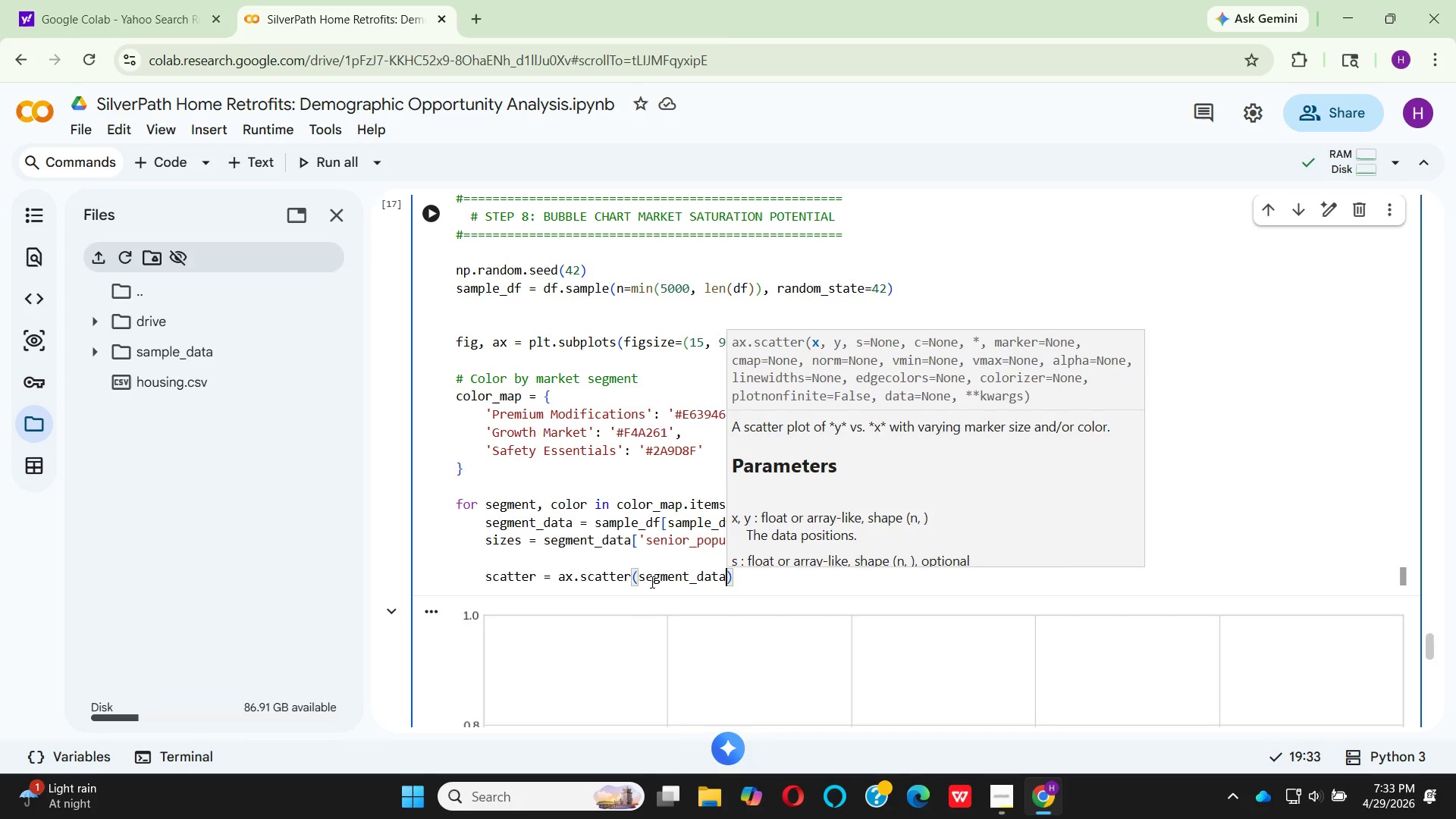 
key(BracketLeft)
 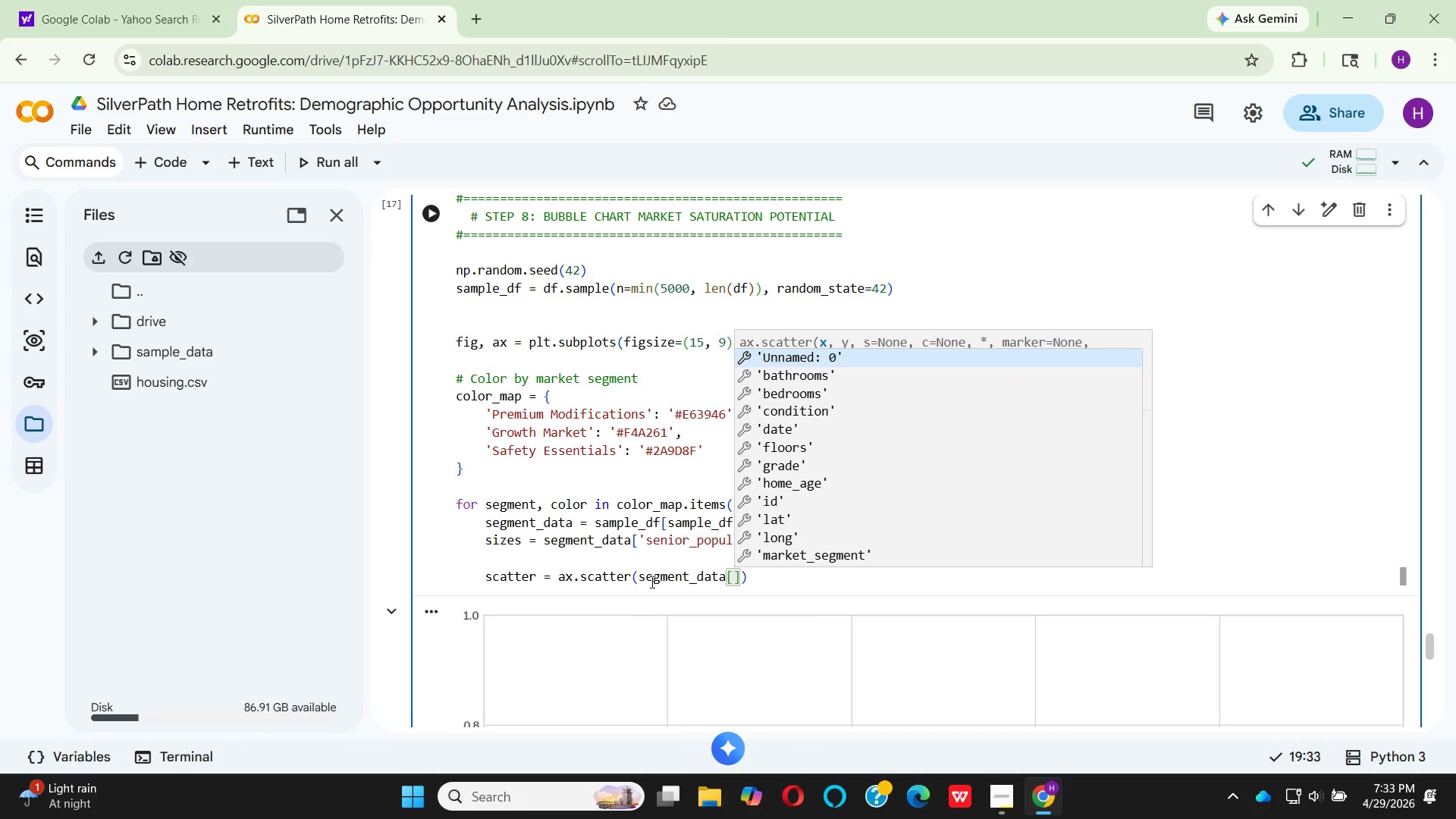 
key(ArrowUp)
 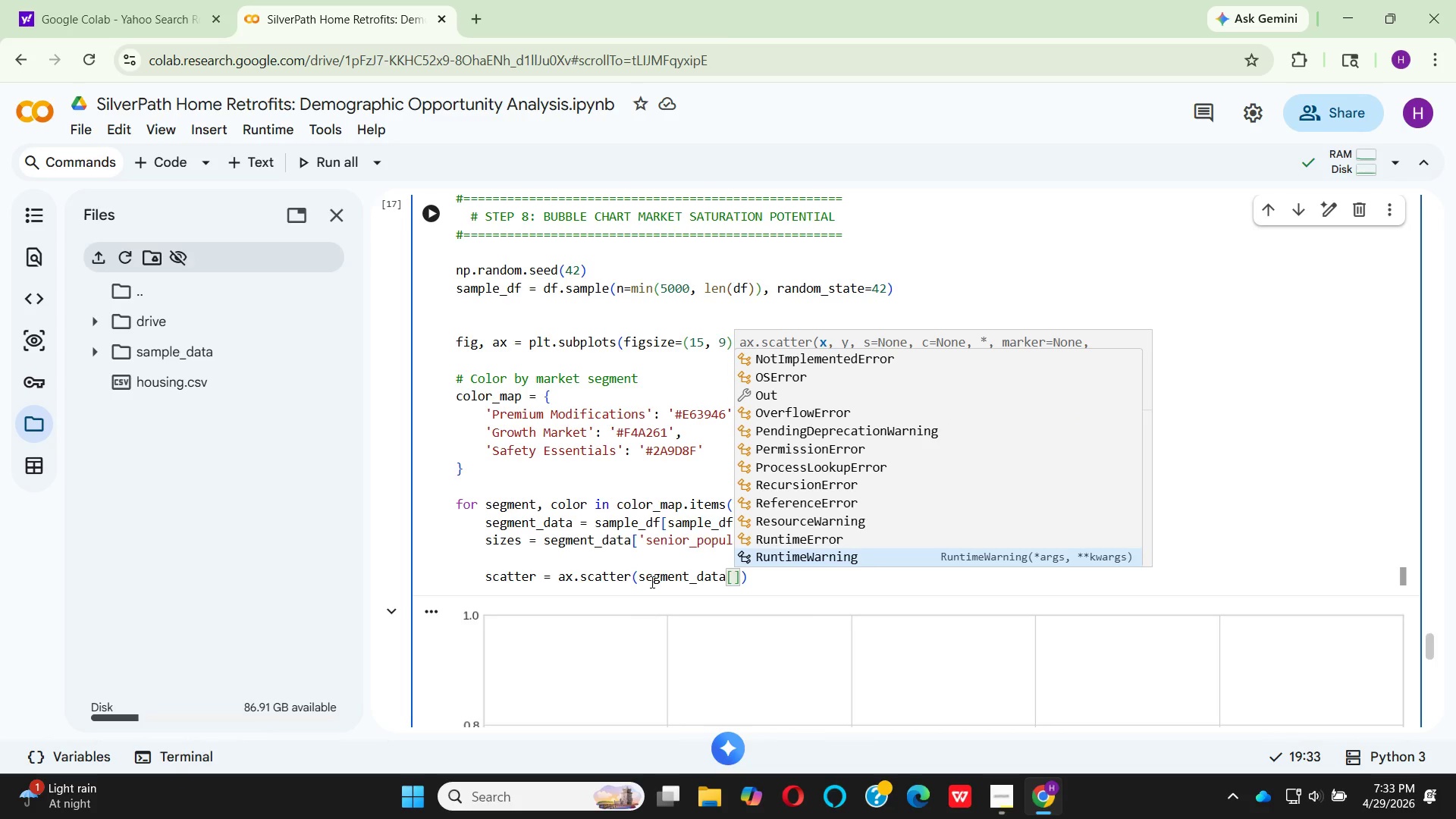 
key(Quote)
 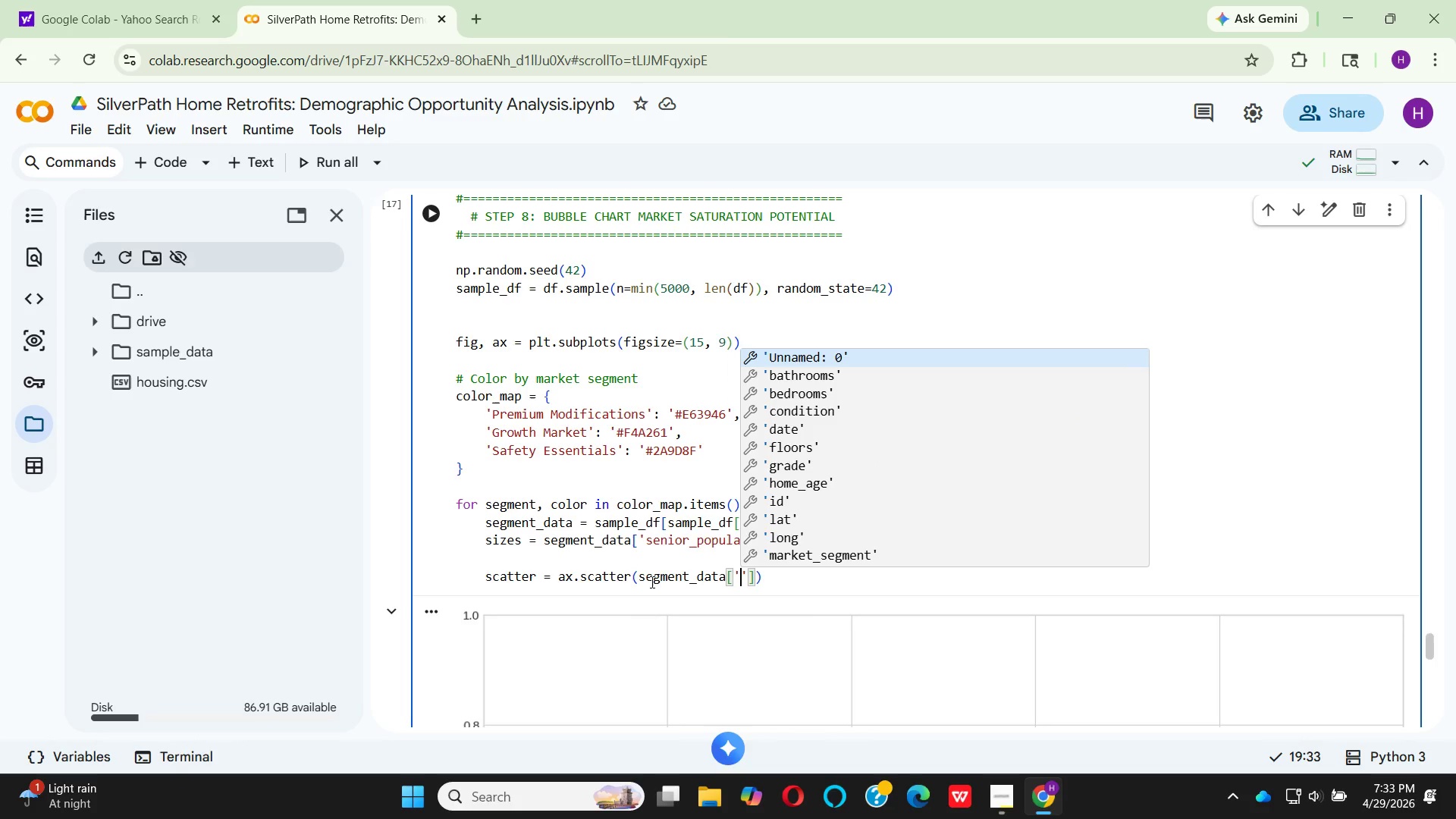 
key(P)
 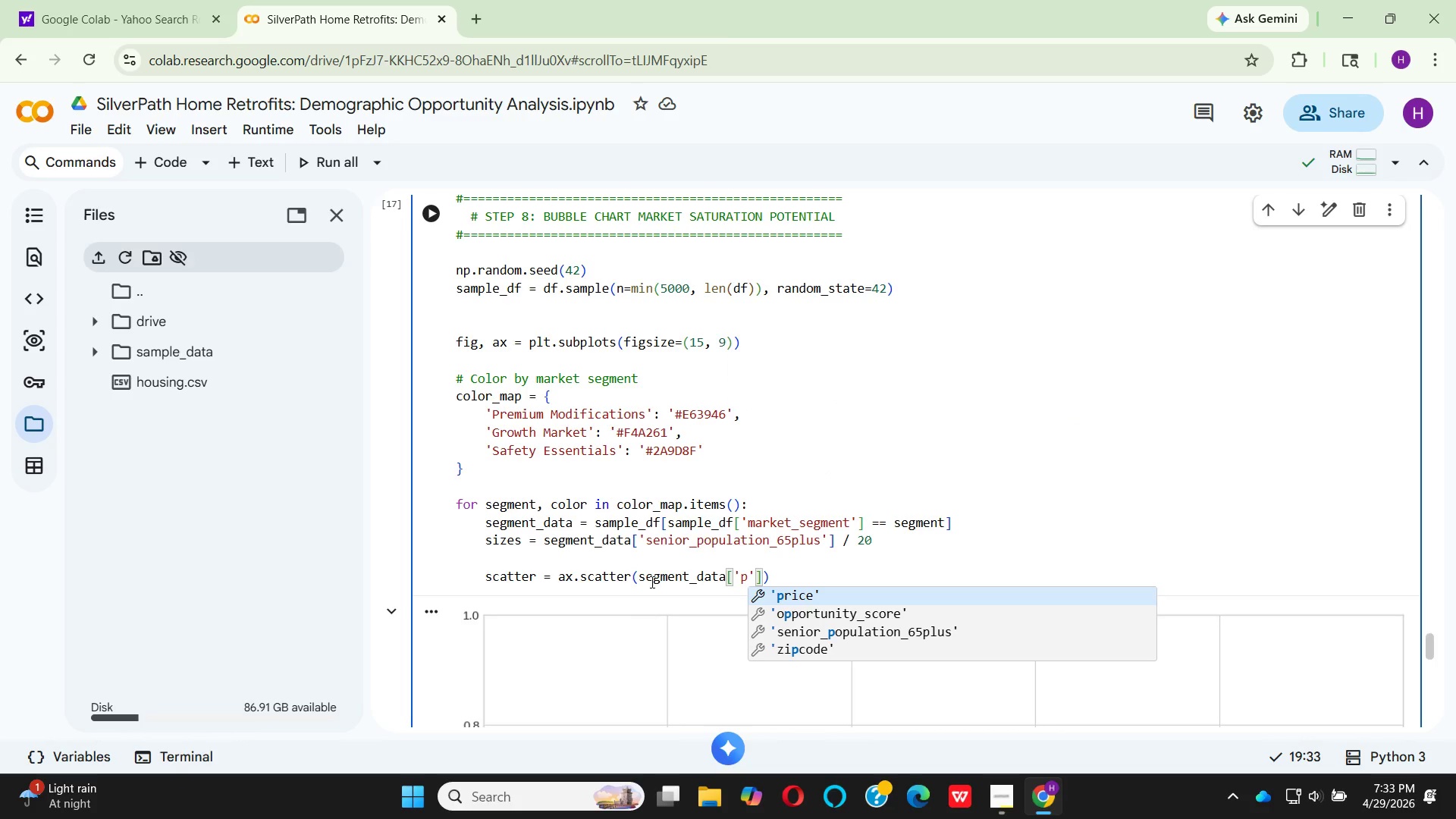 
key(Enter)
 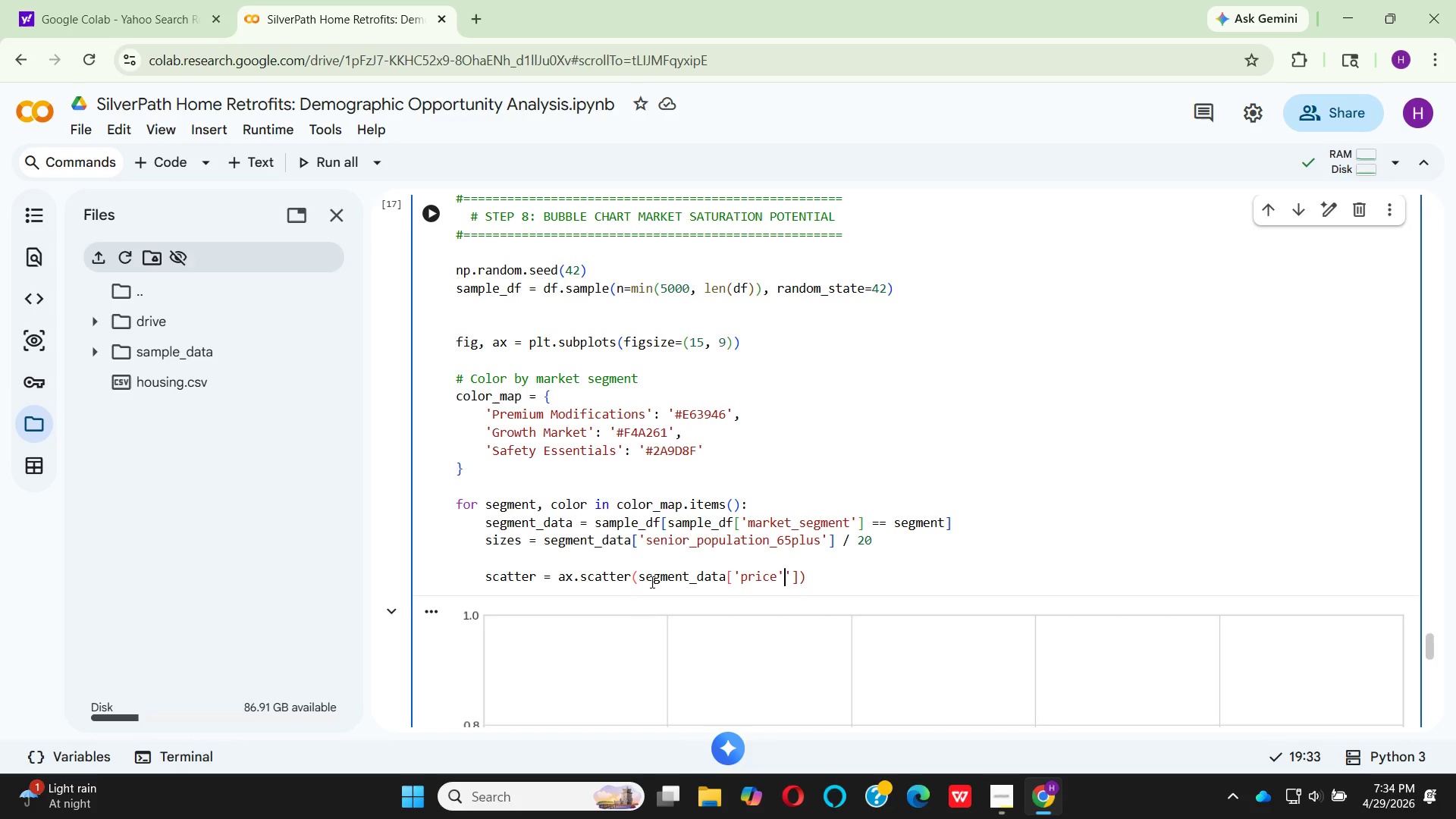 
key(ArrowRight)
 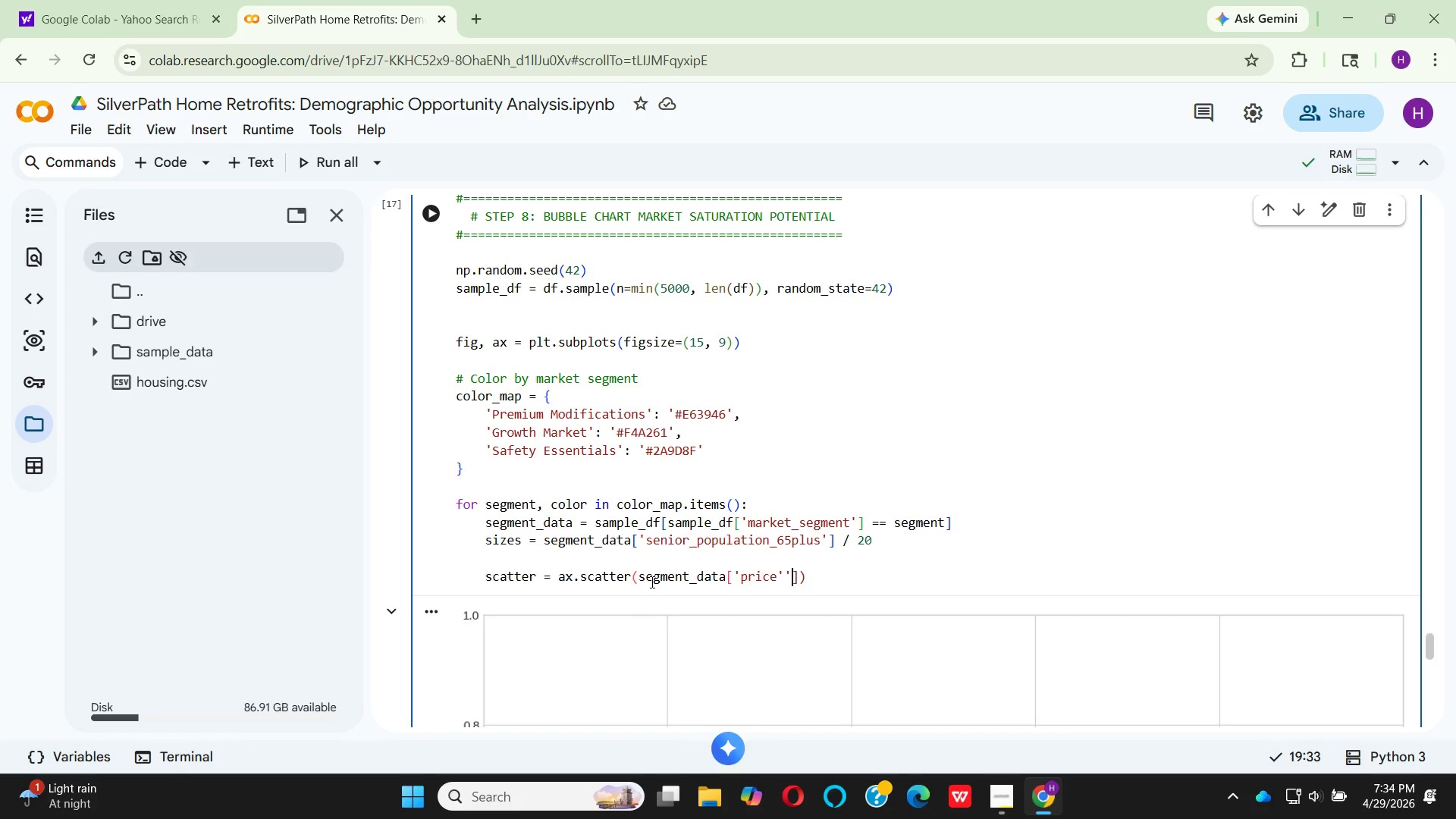 
key(ArrowRight)
 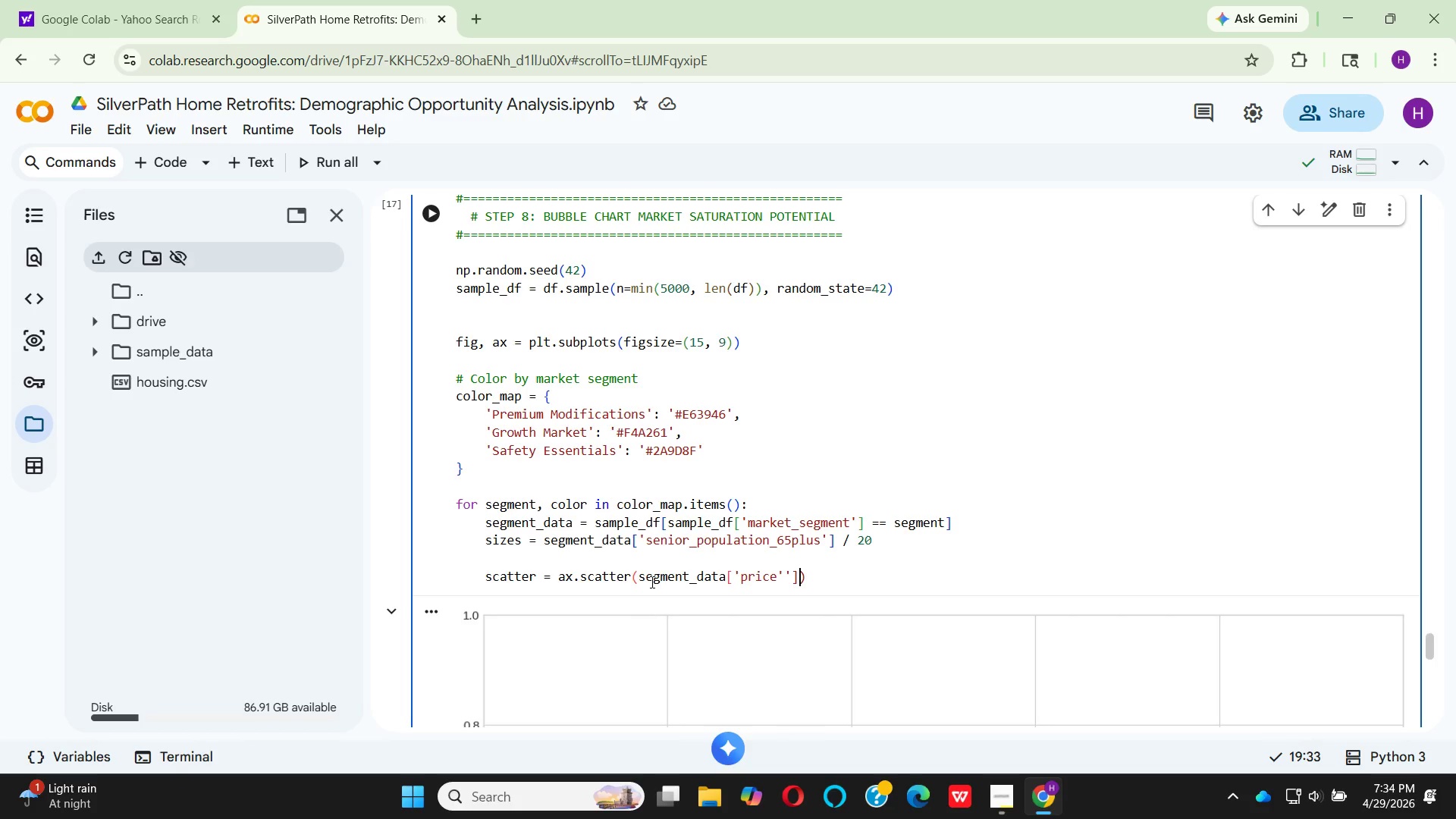 
key(Comma)
 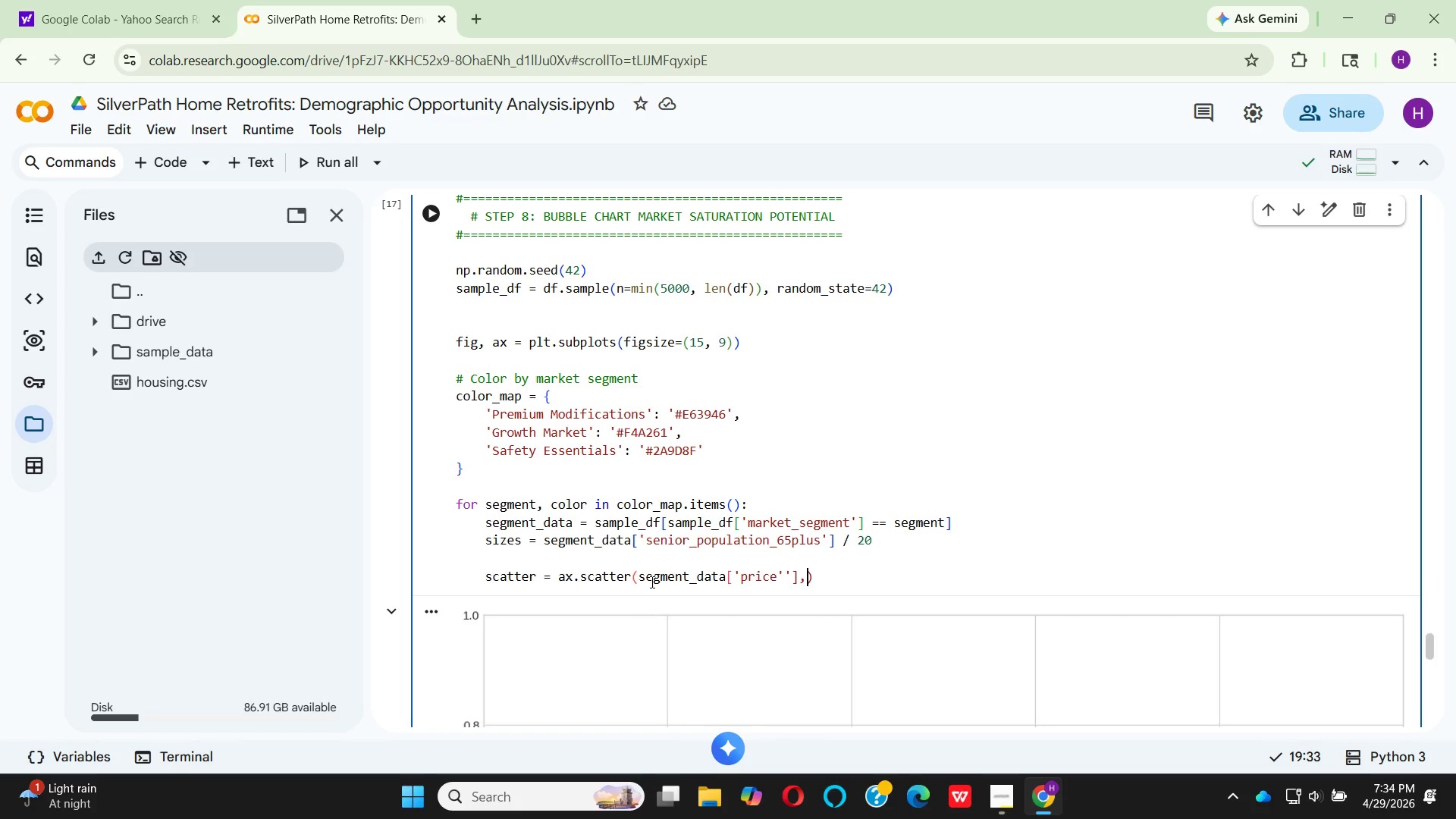 
key(ArrowLeft)
 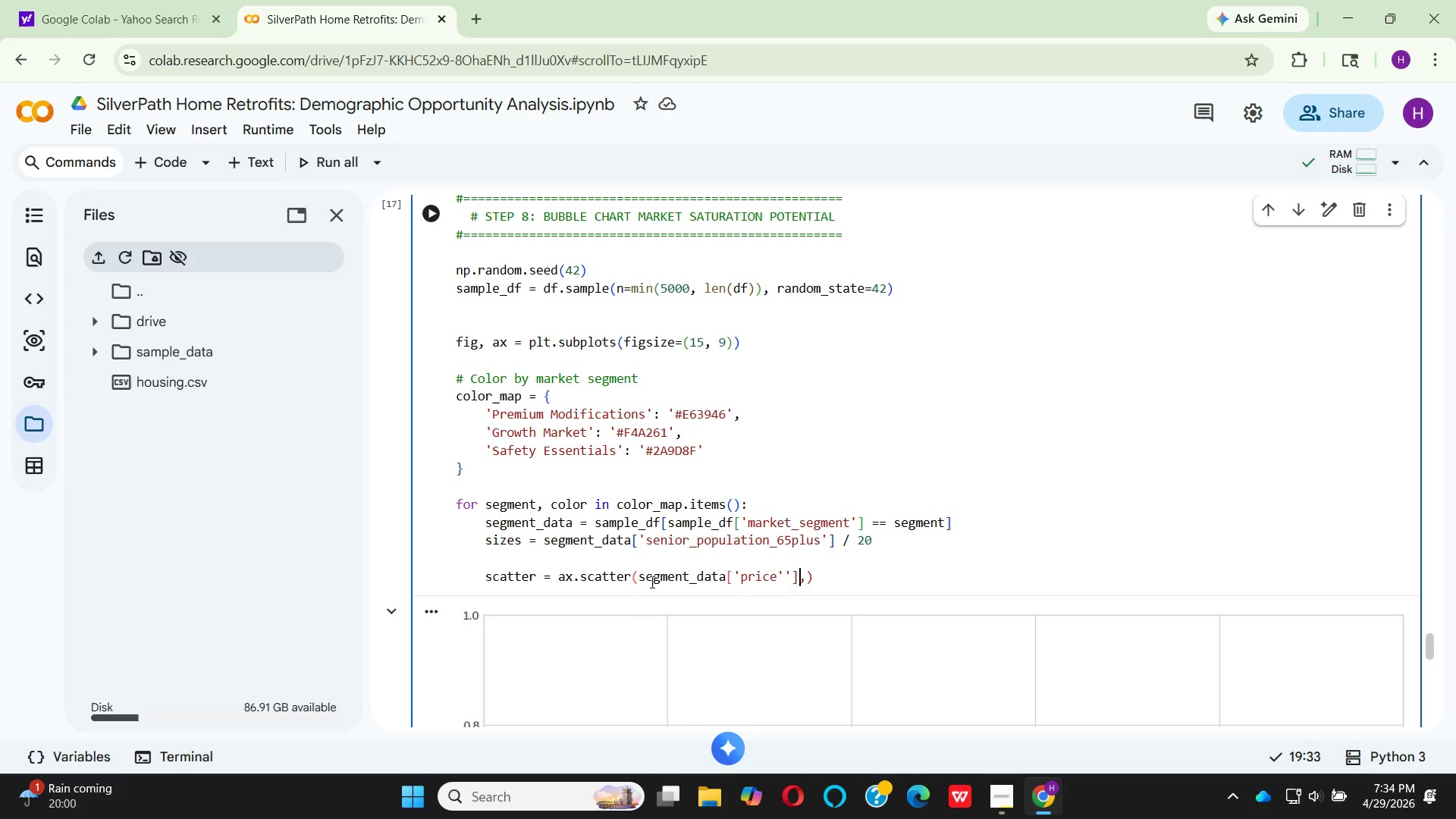 
key(ArrowLeft)
 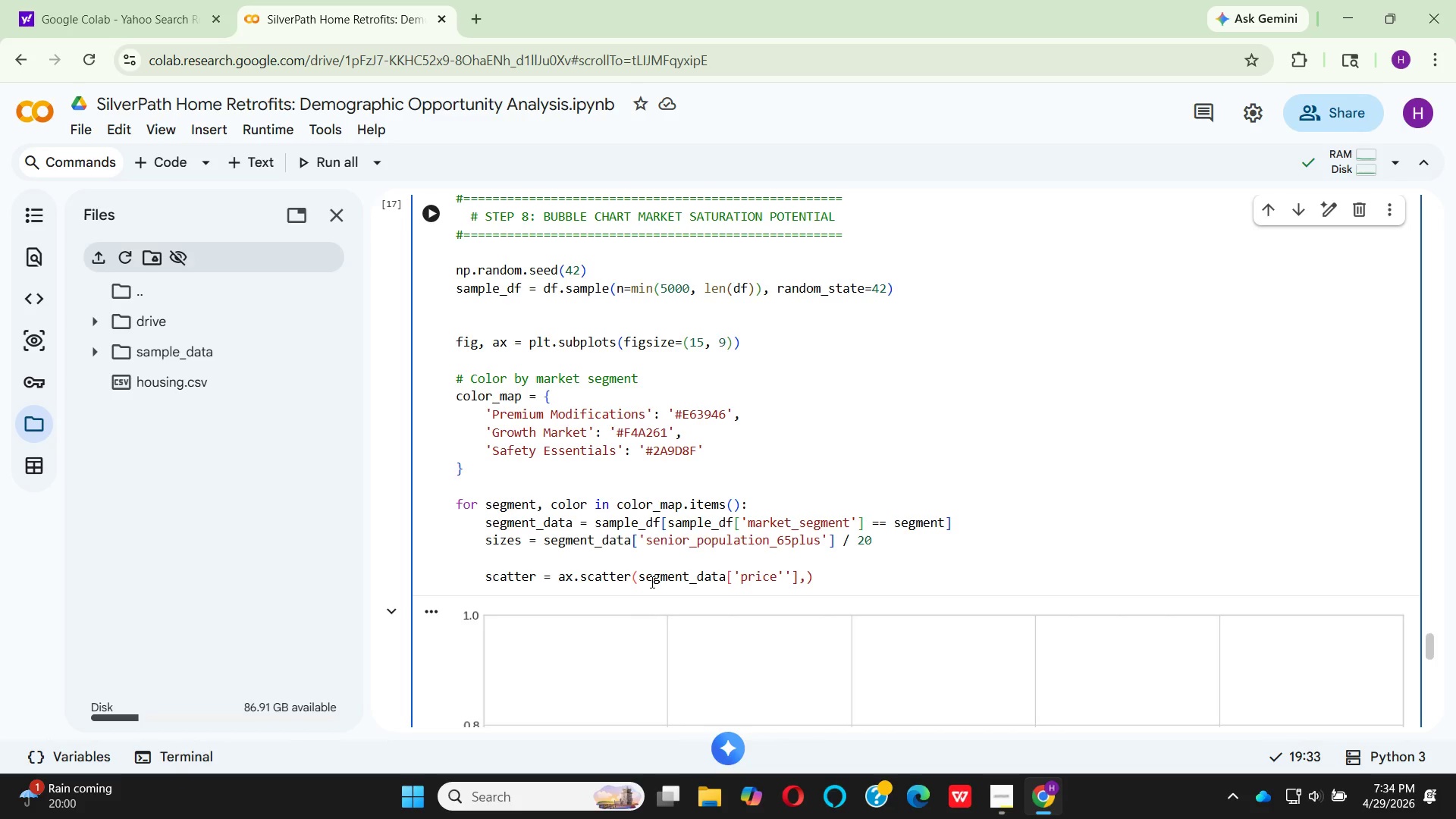 
key(Backspace)
 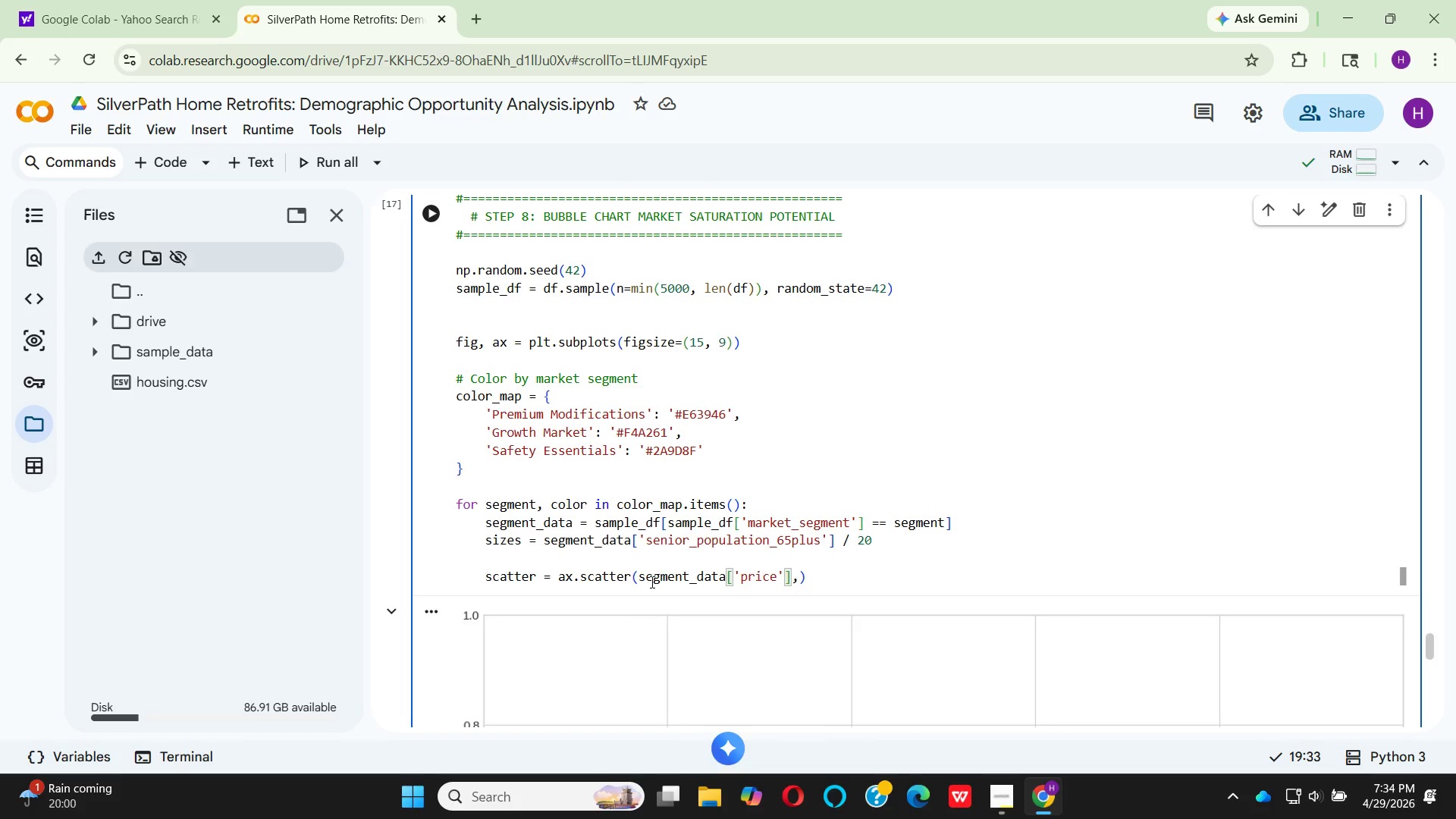 
key(ArrowRight)
 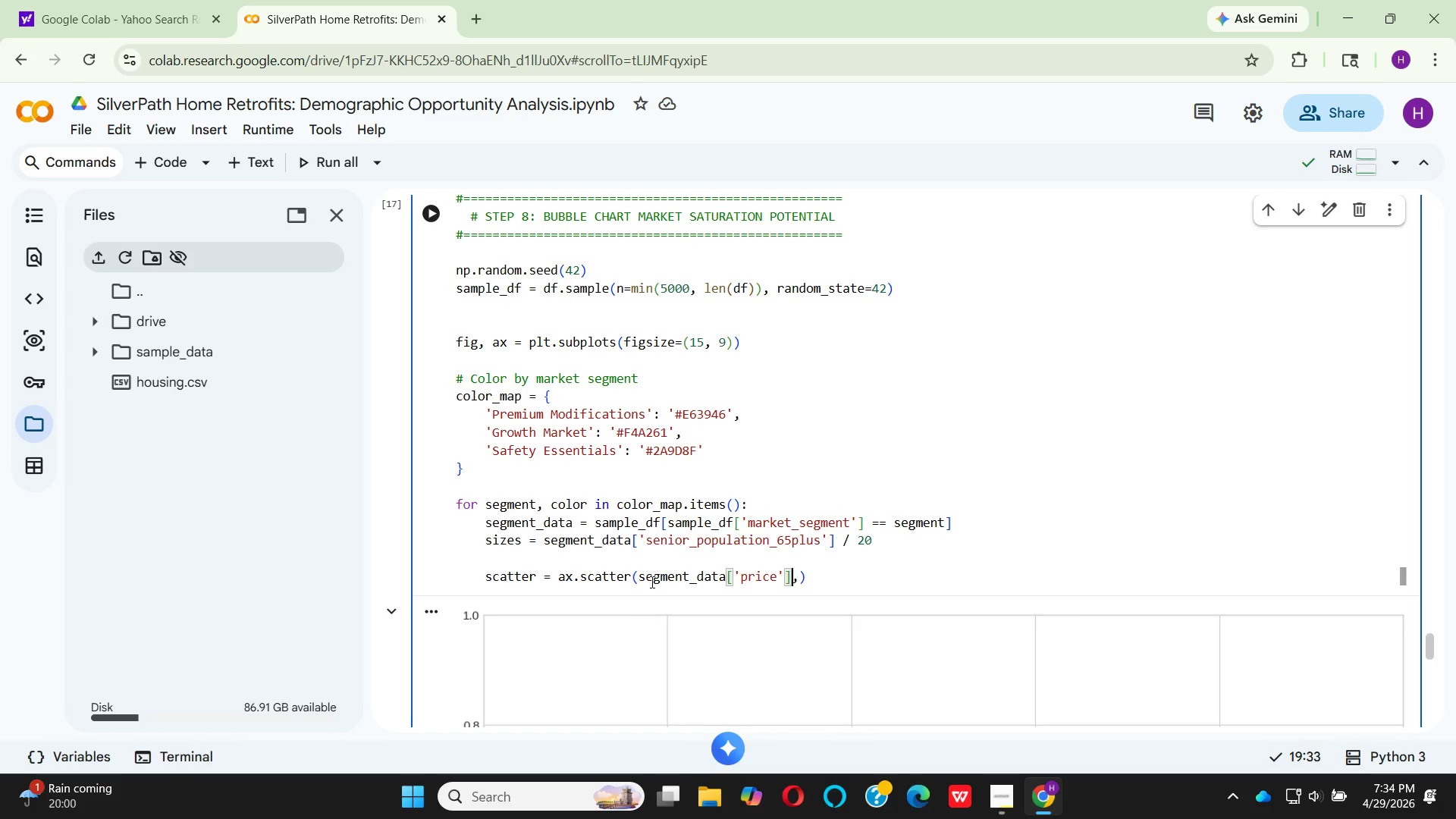 
key(ArrowRight)
 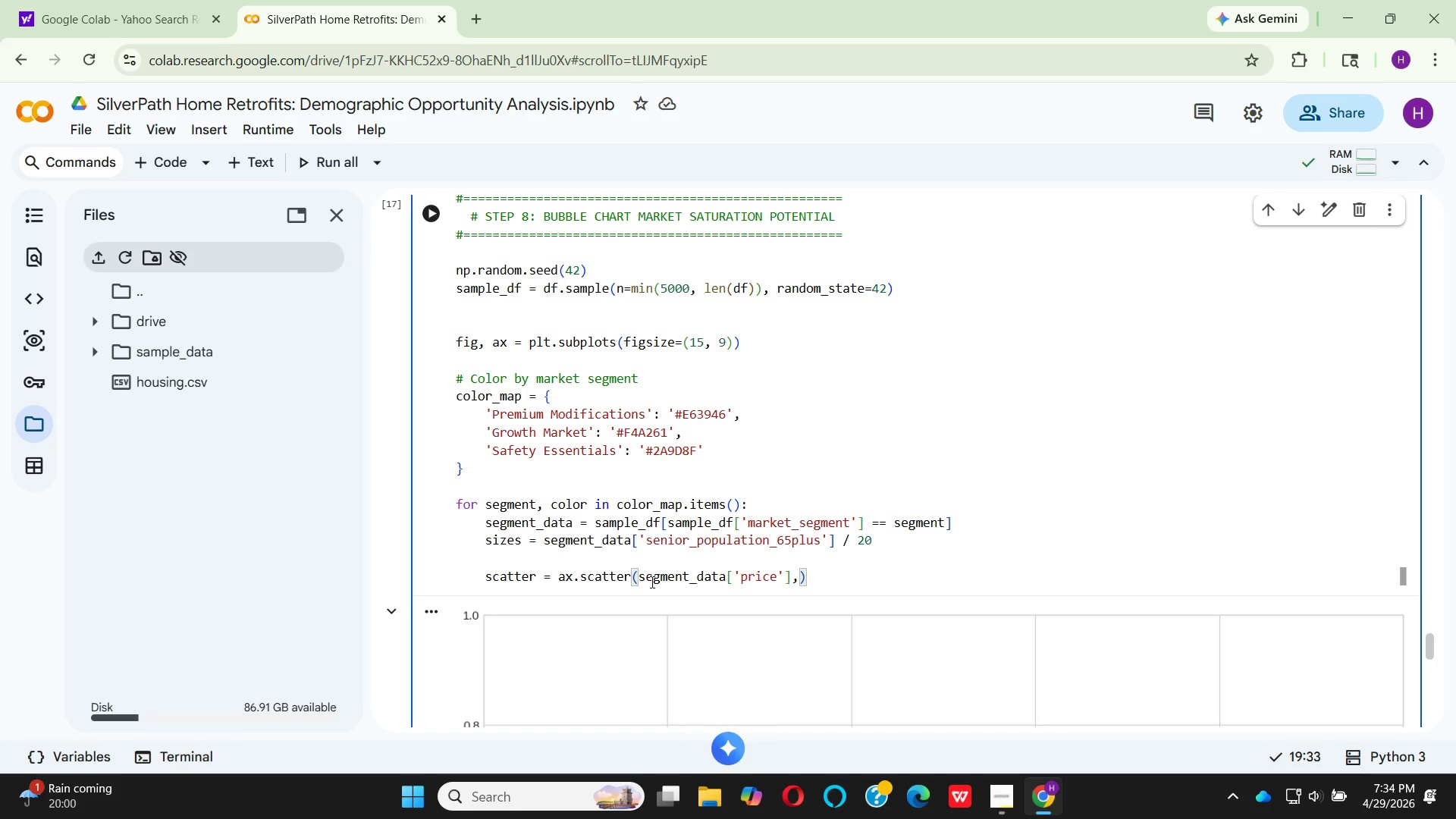 
key(Enter)
 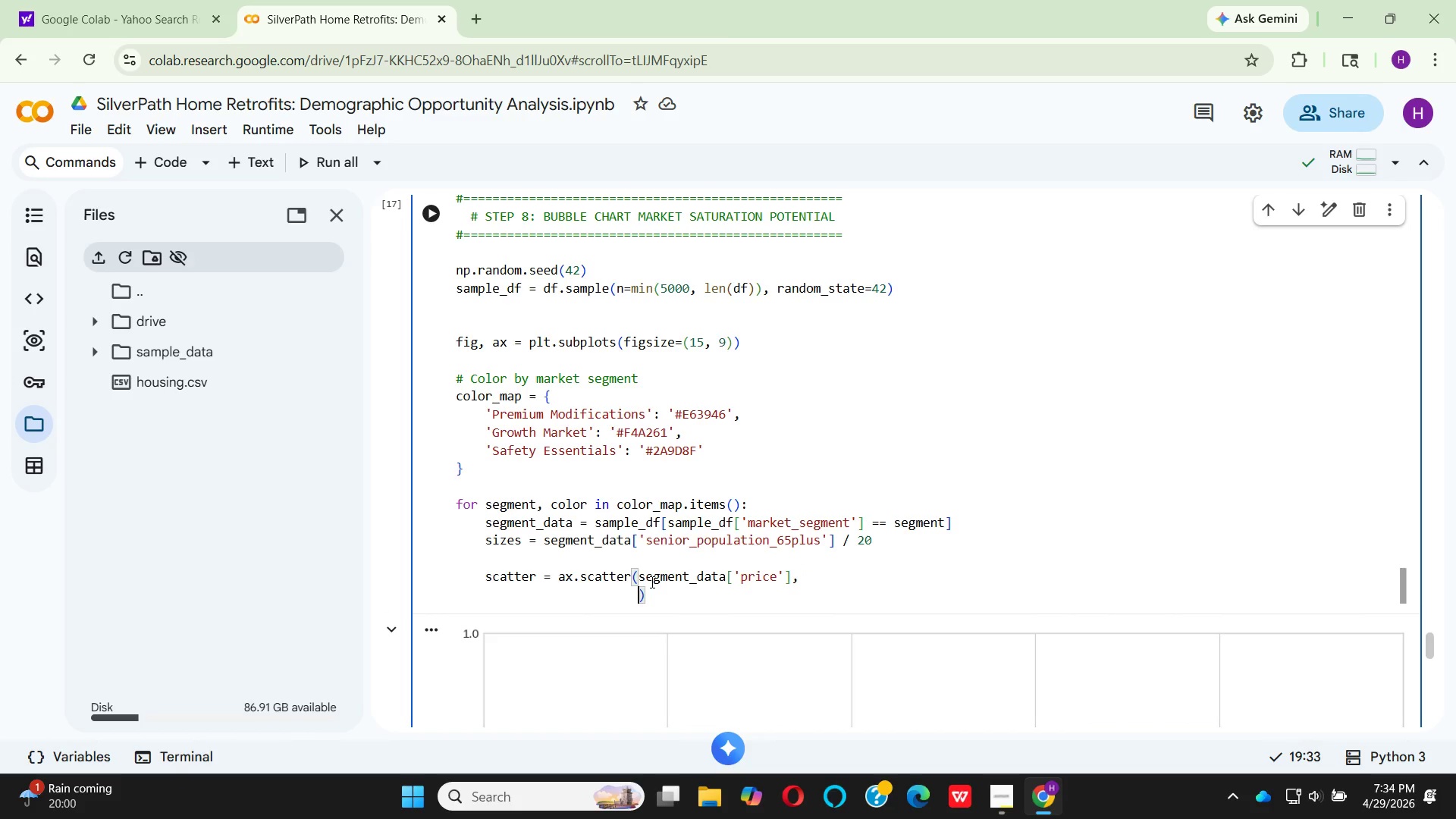 
type(se)
 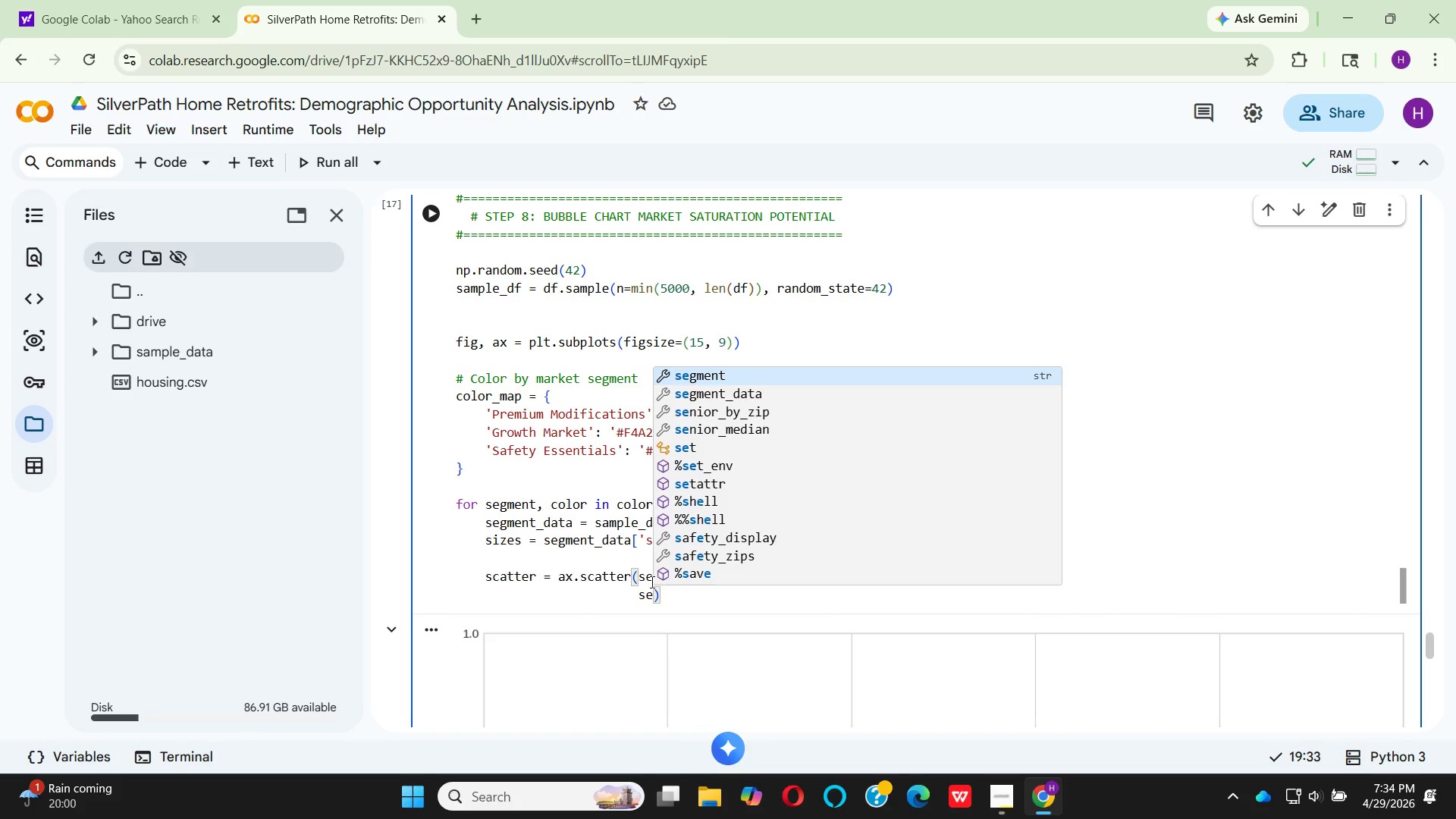 
key(ArrowDown)
 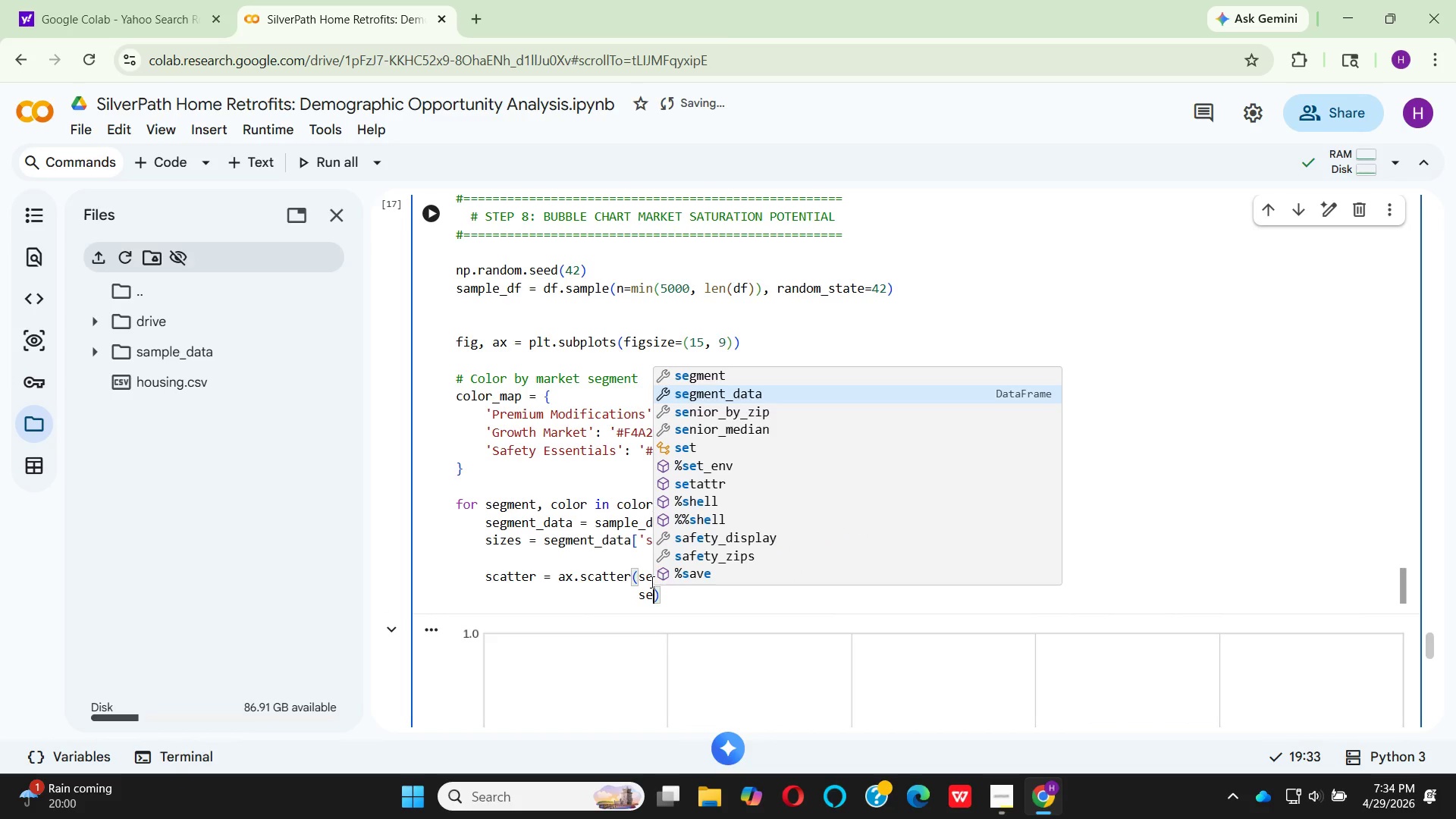 
key(Enter)
 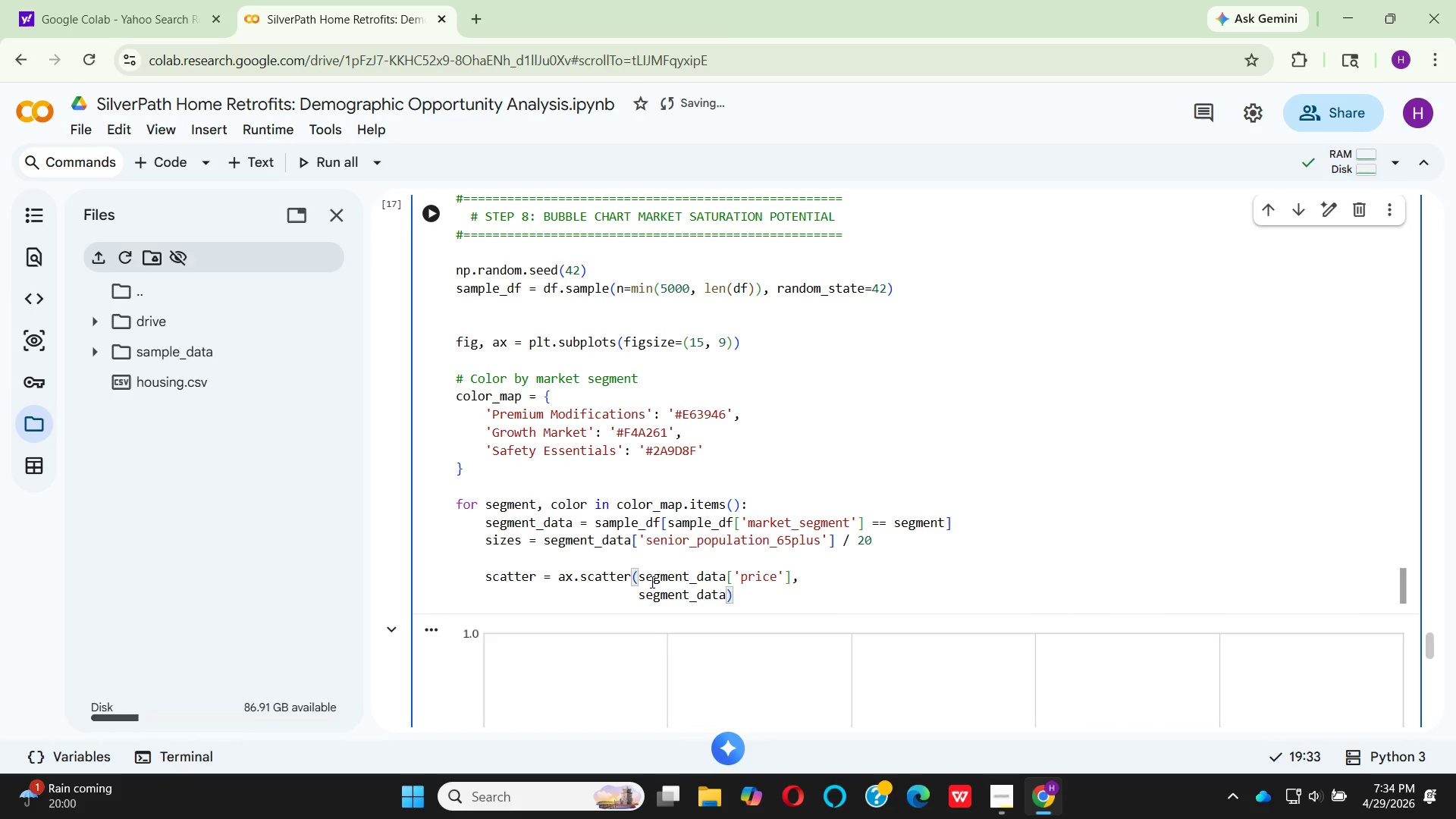 
key(BracketLeft)
 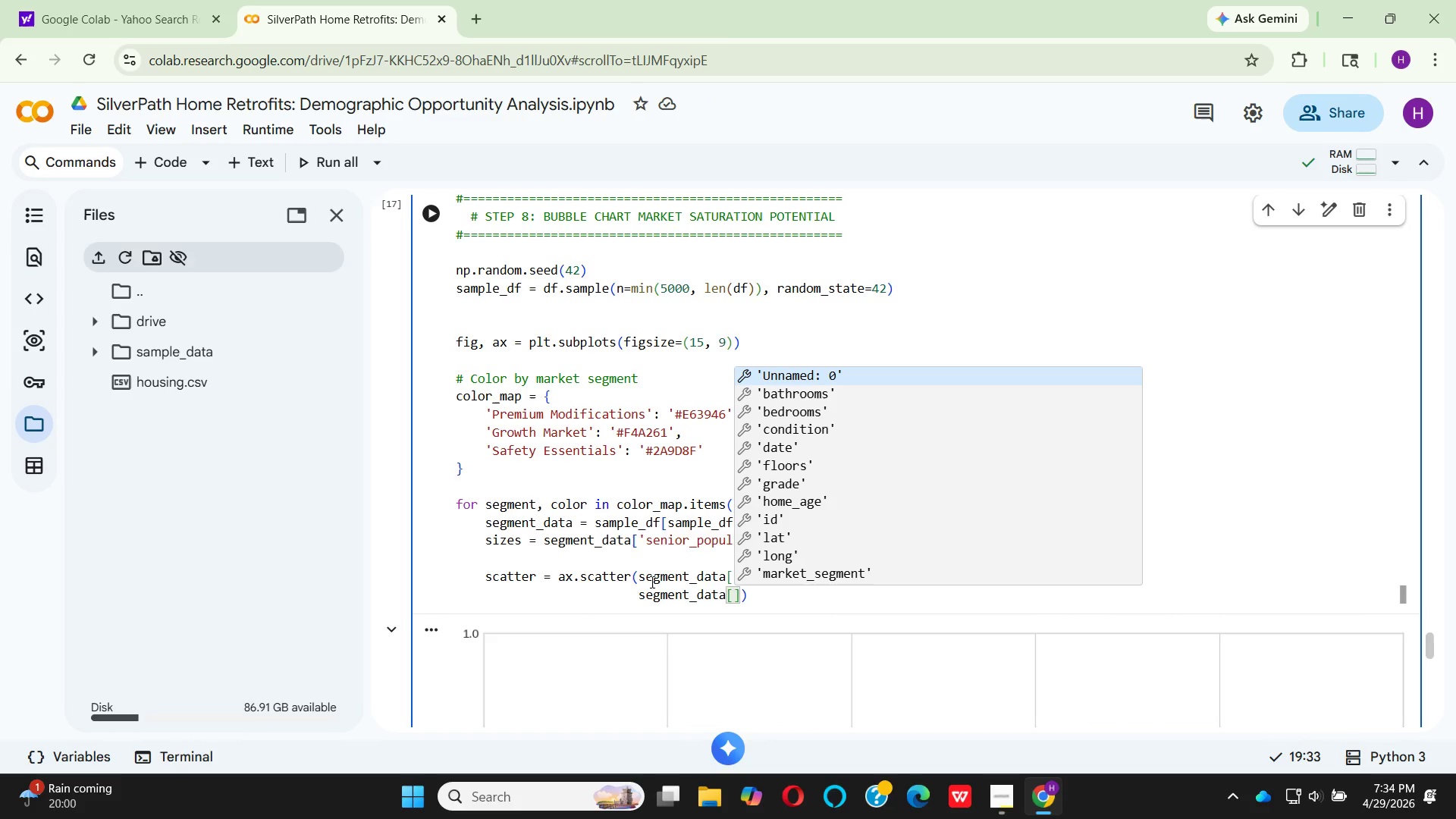 
key(Quote)
 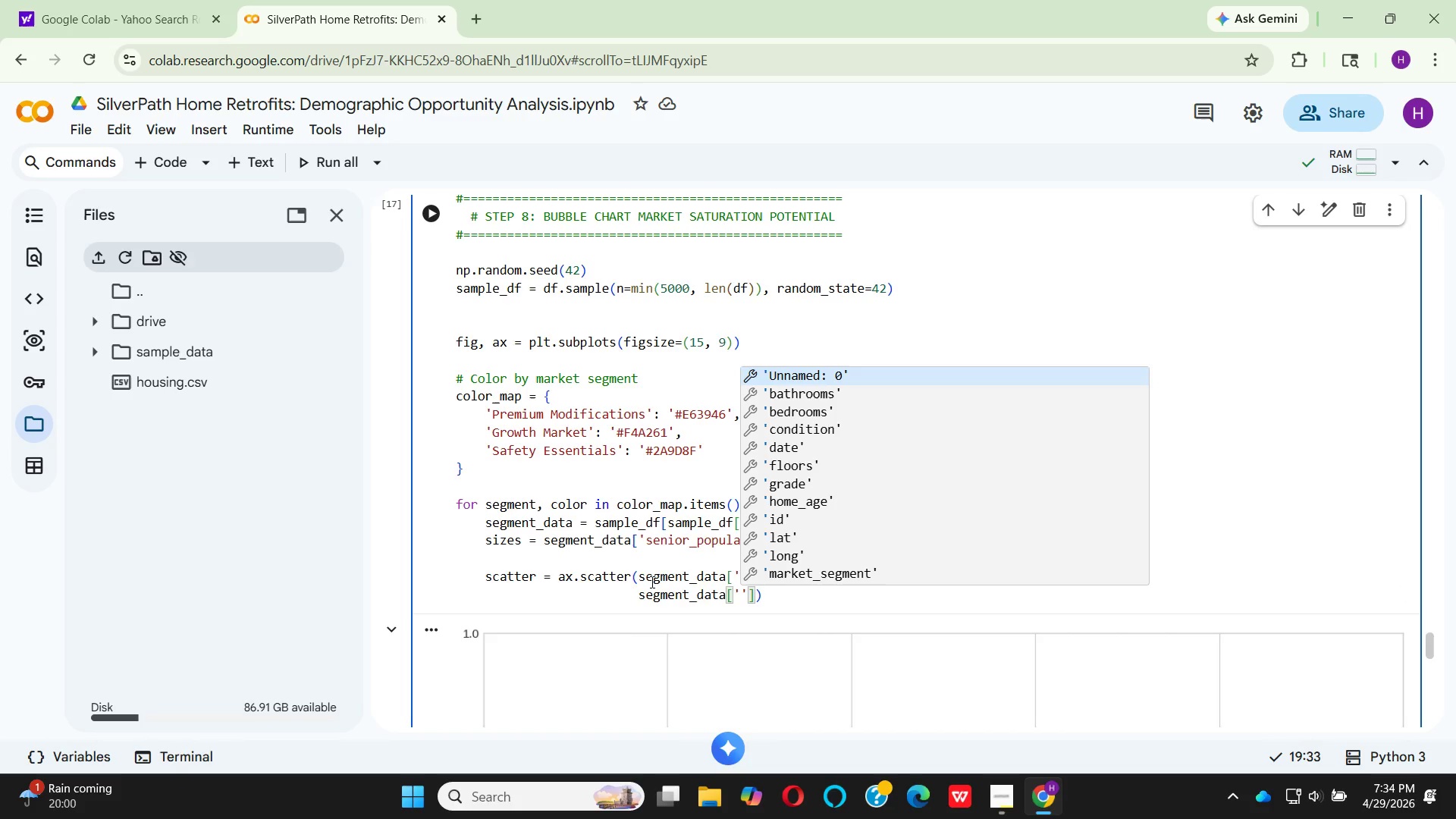 
key(ArrowDown)
 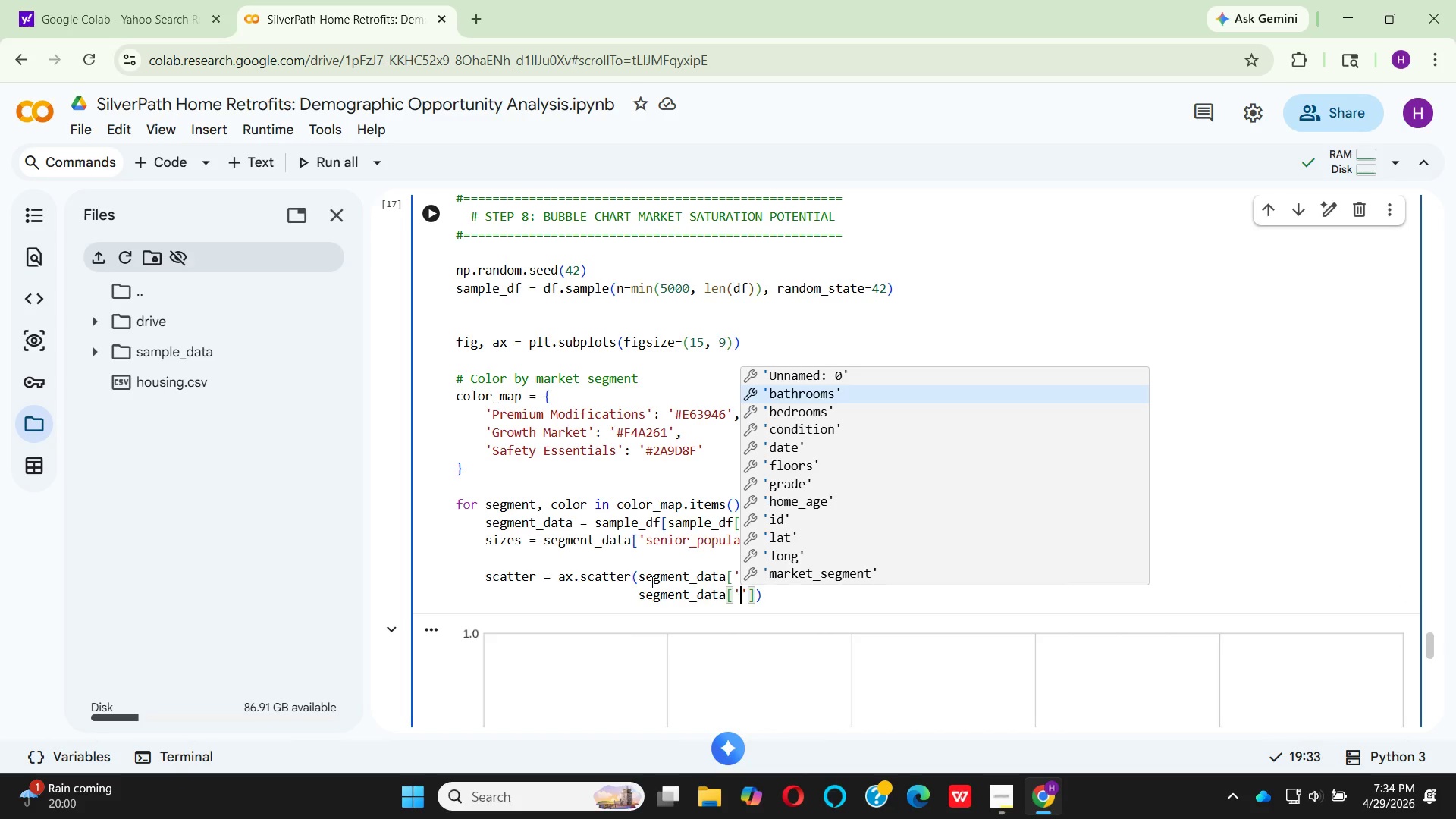 
key(ArrowDown)
 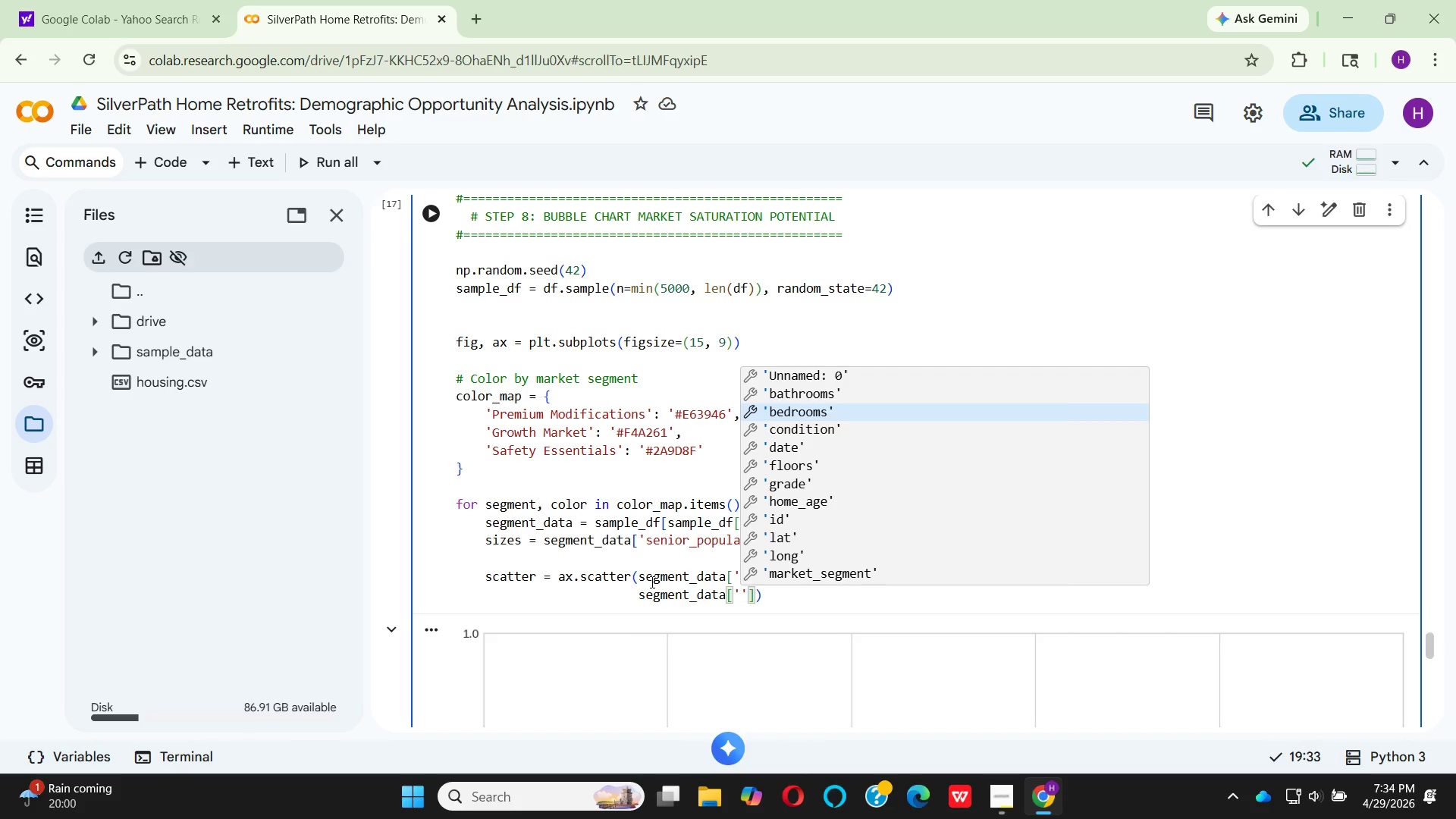 
key(ArrowDown)
 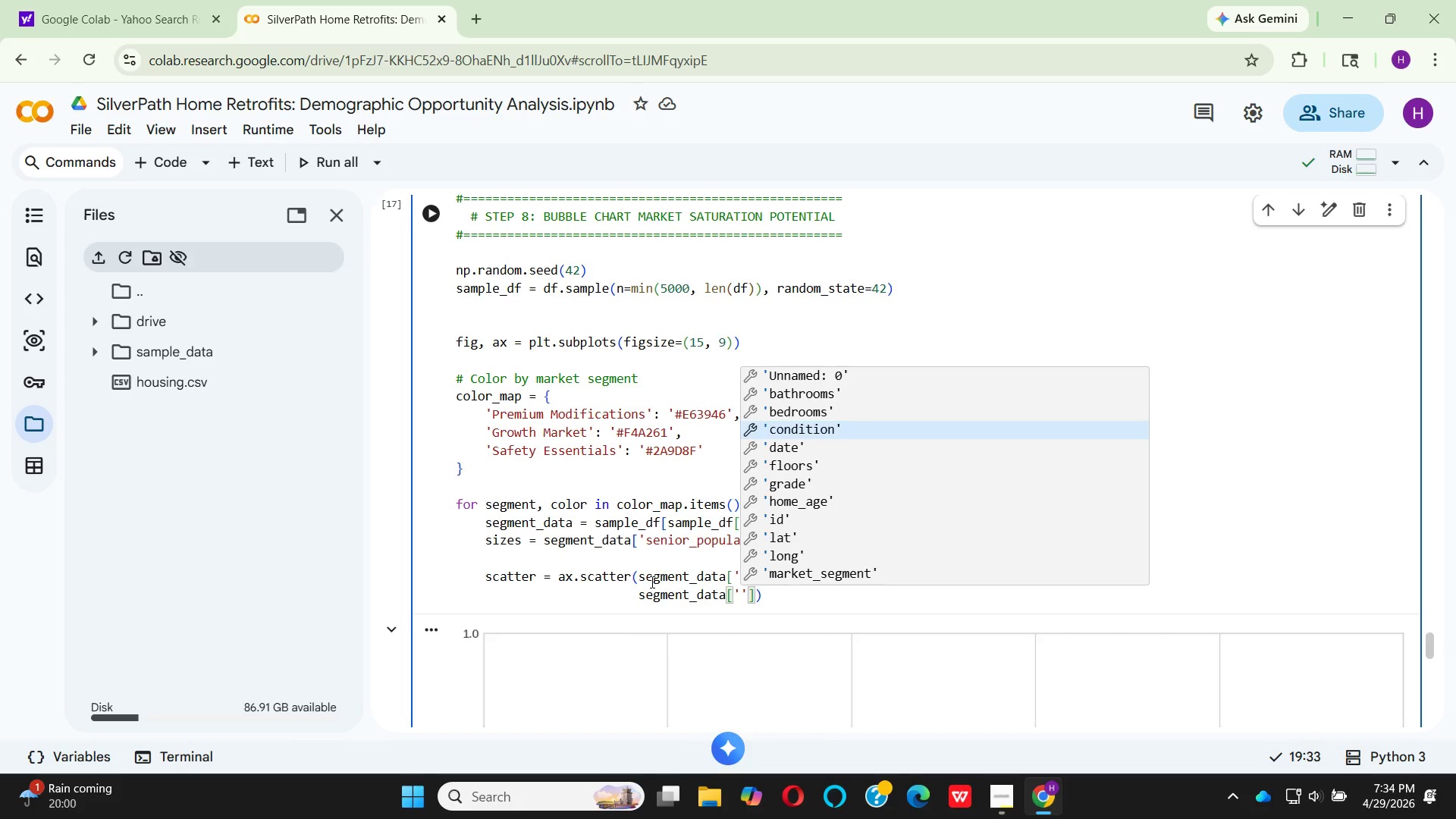 
key(ArrowDown)
 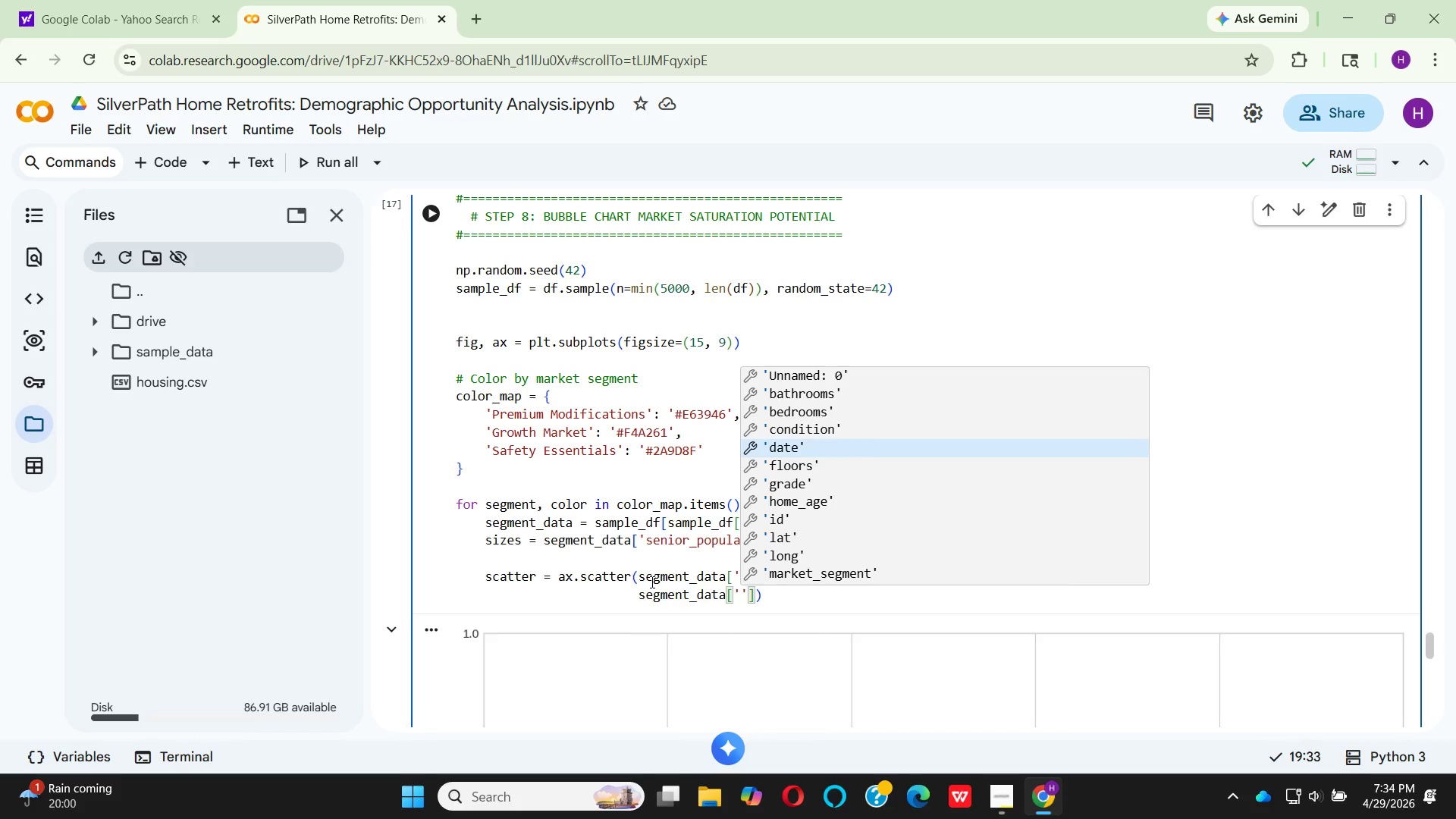 
key(ArrowDown)
 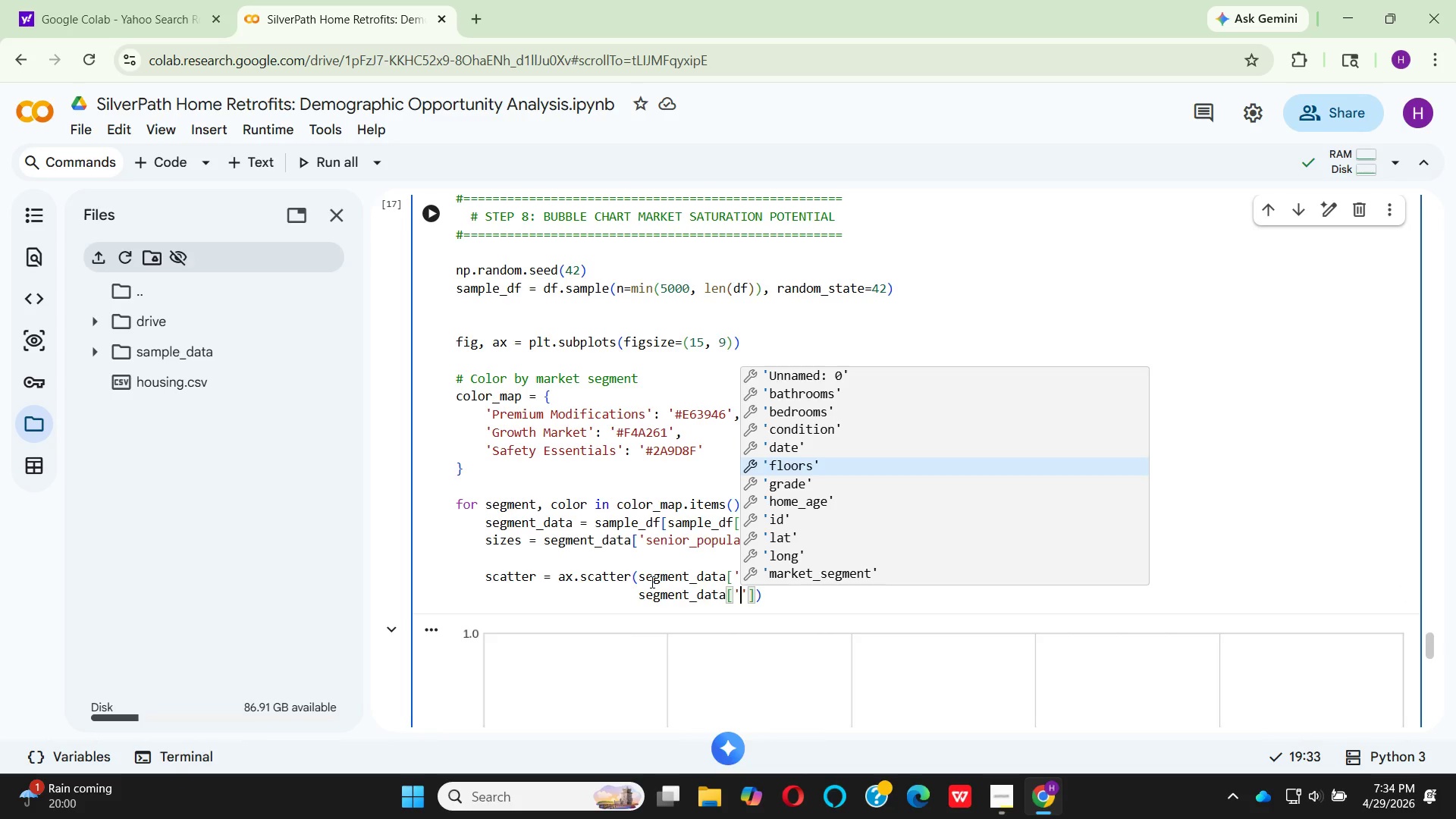 
key(ArrowDown)
 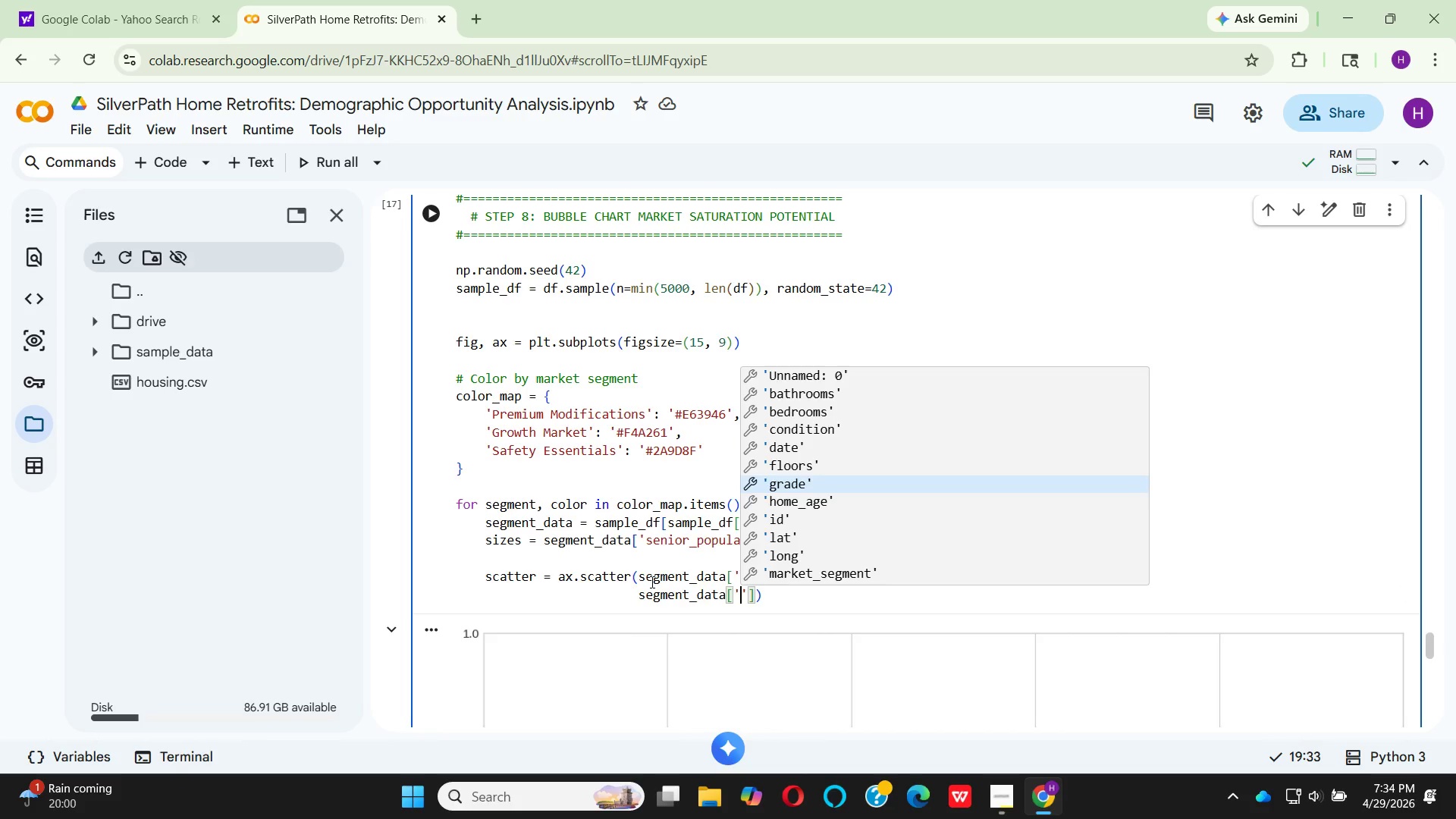 
key(ArrowDown)
 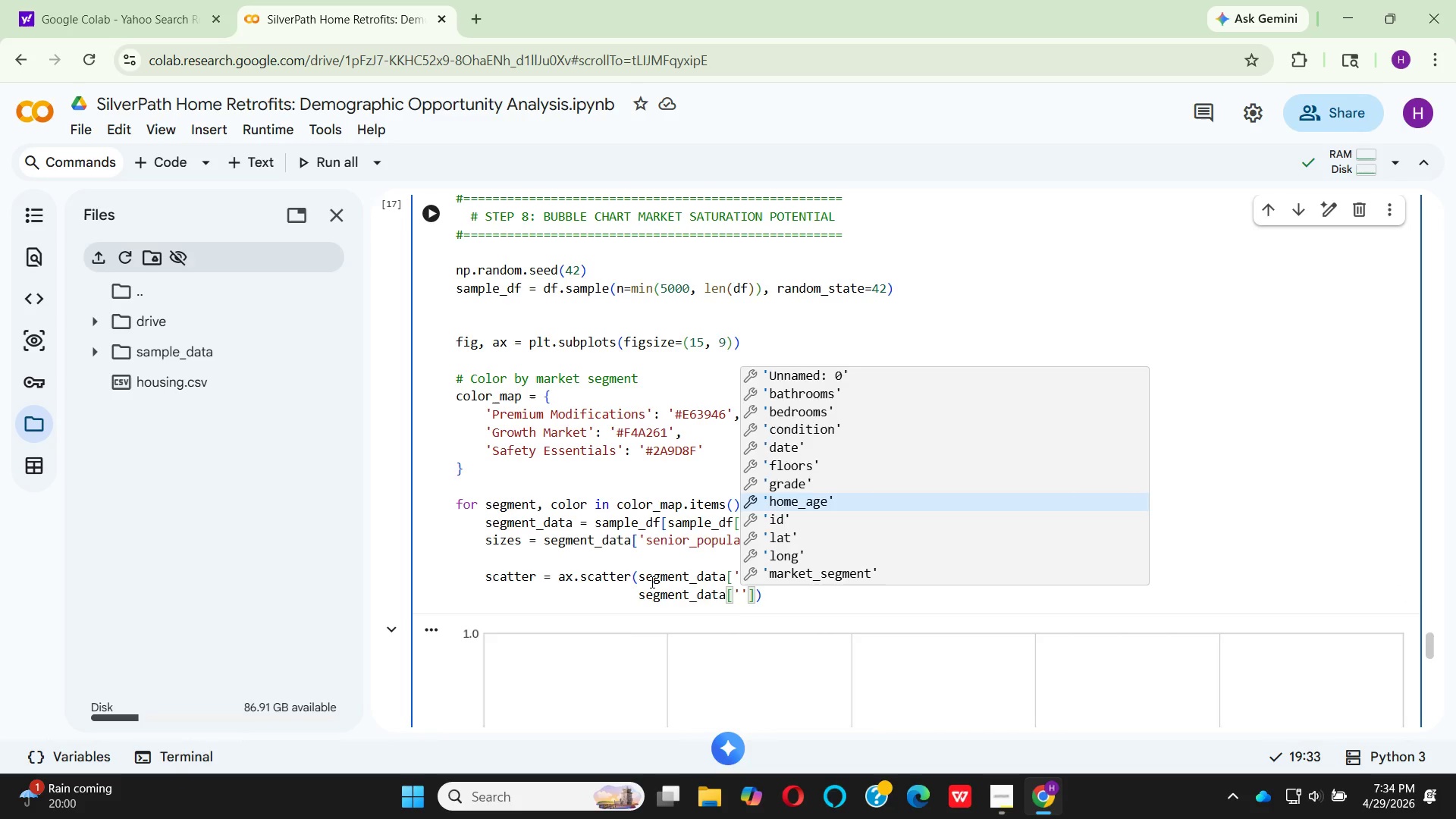 
key(Enter)
 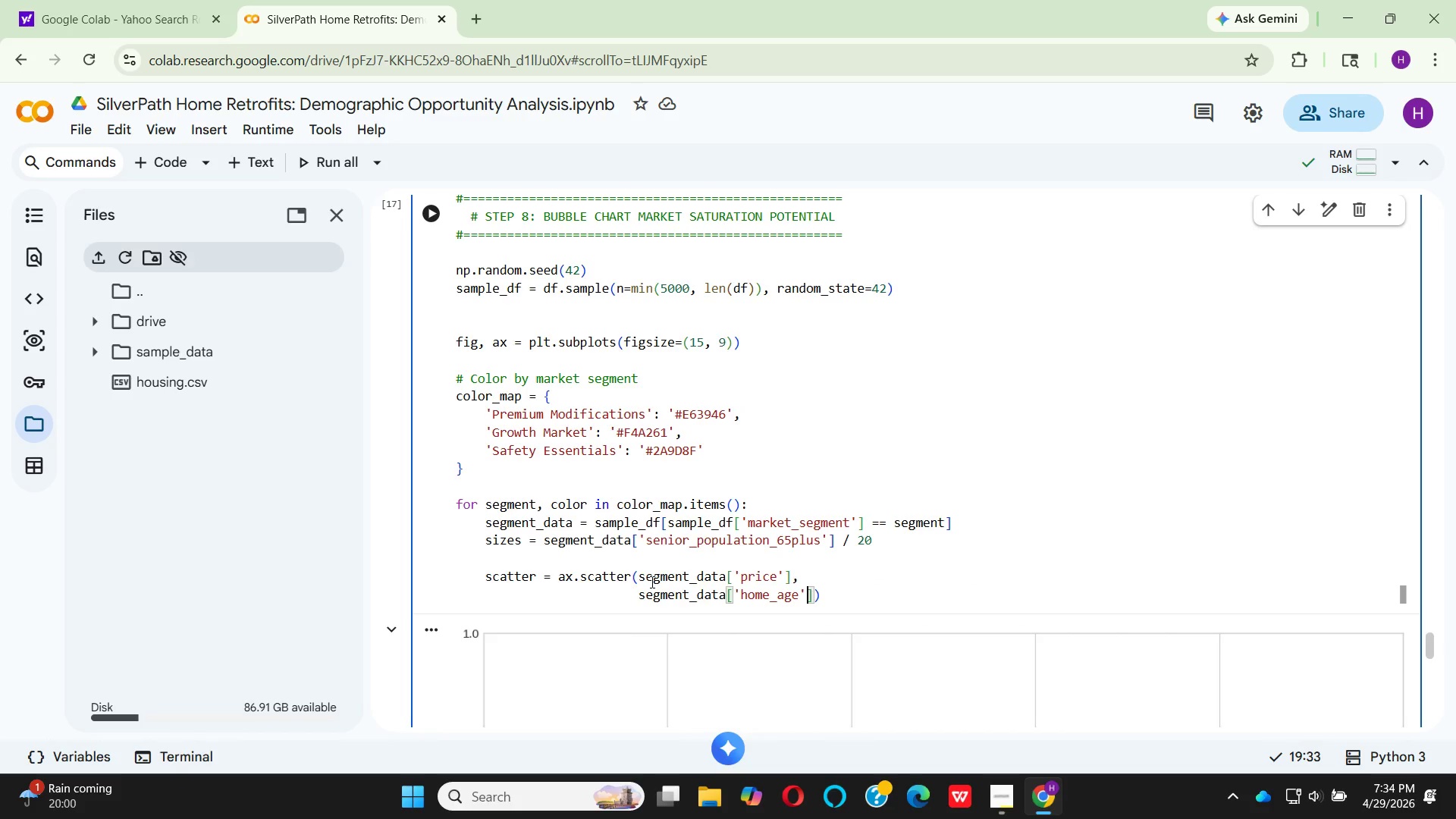 
key(ArrowRight)
 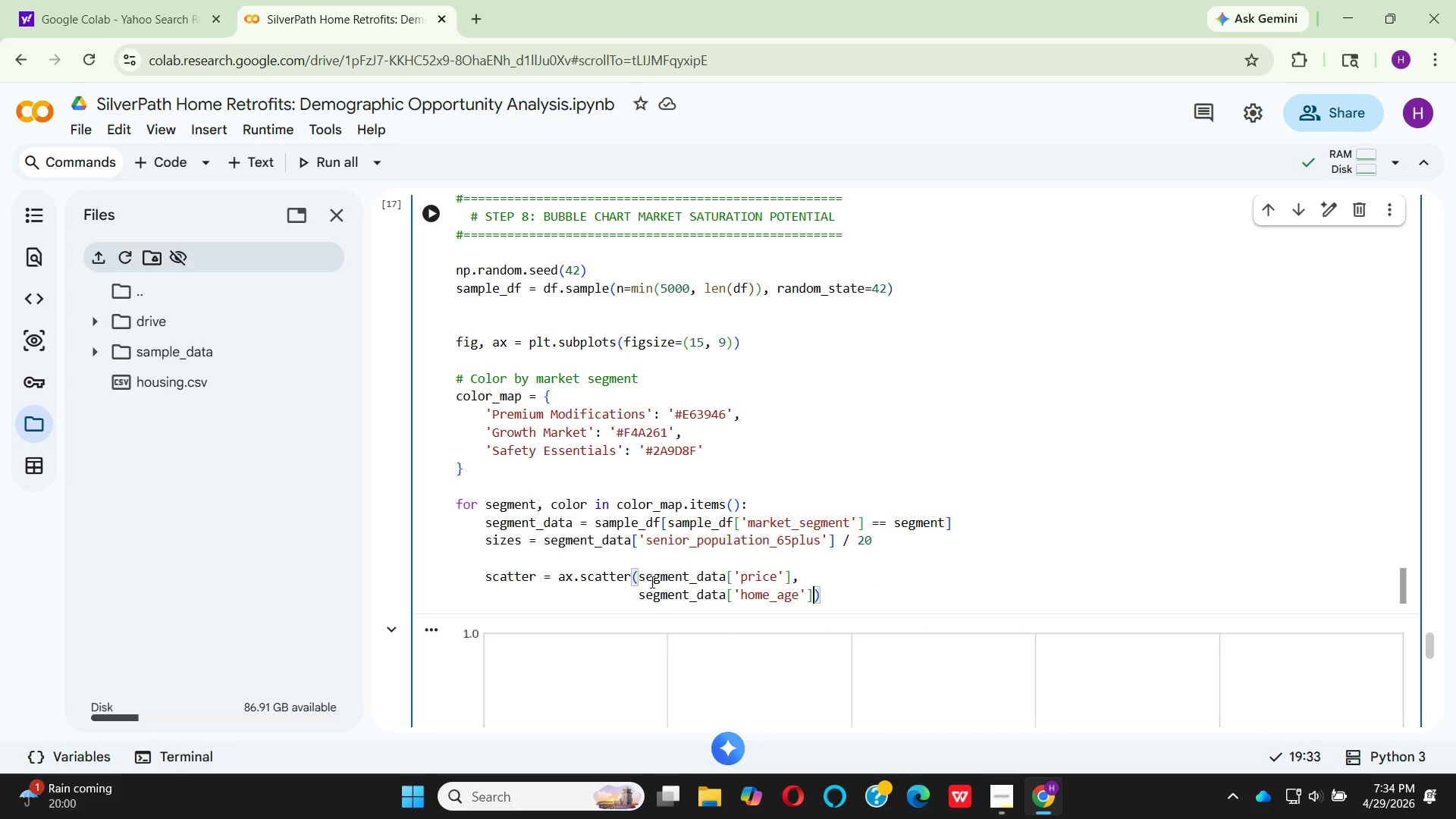 
key(Comma)
 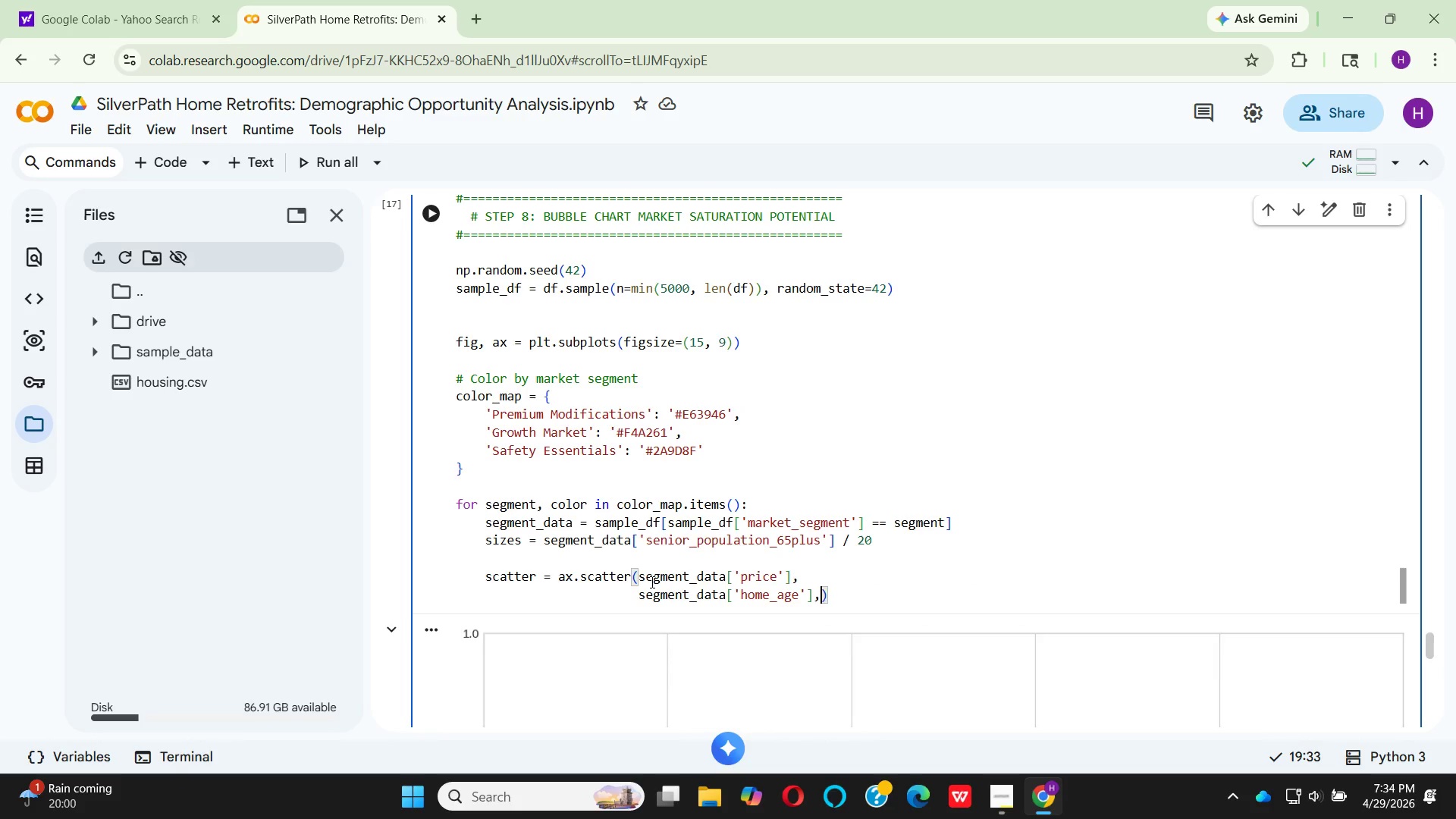 
key(Enter)
 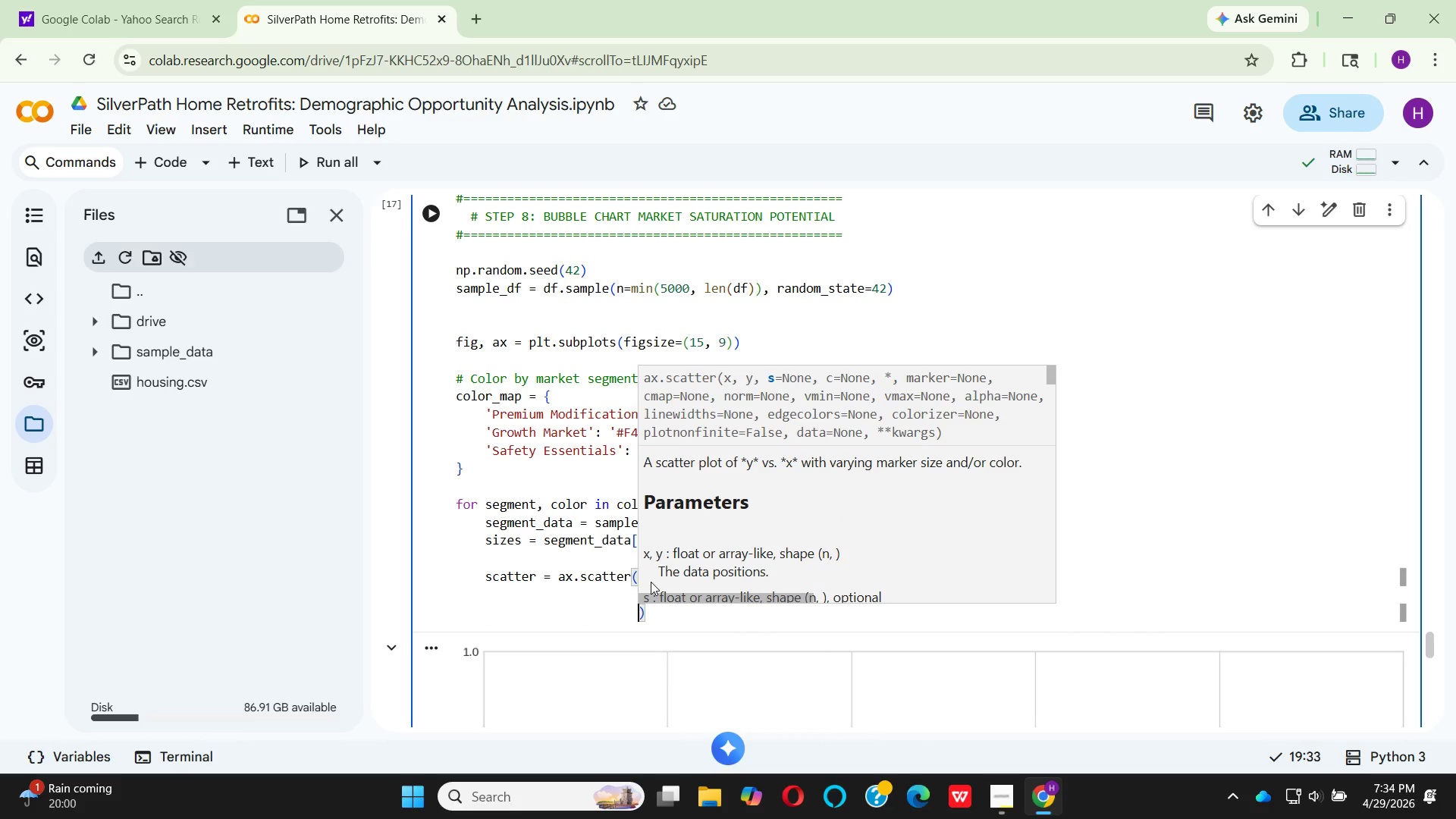 
type(s=si)
 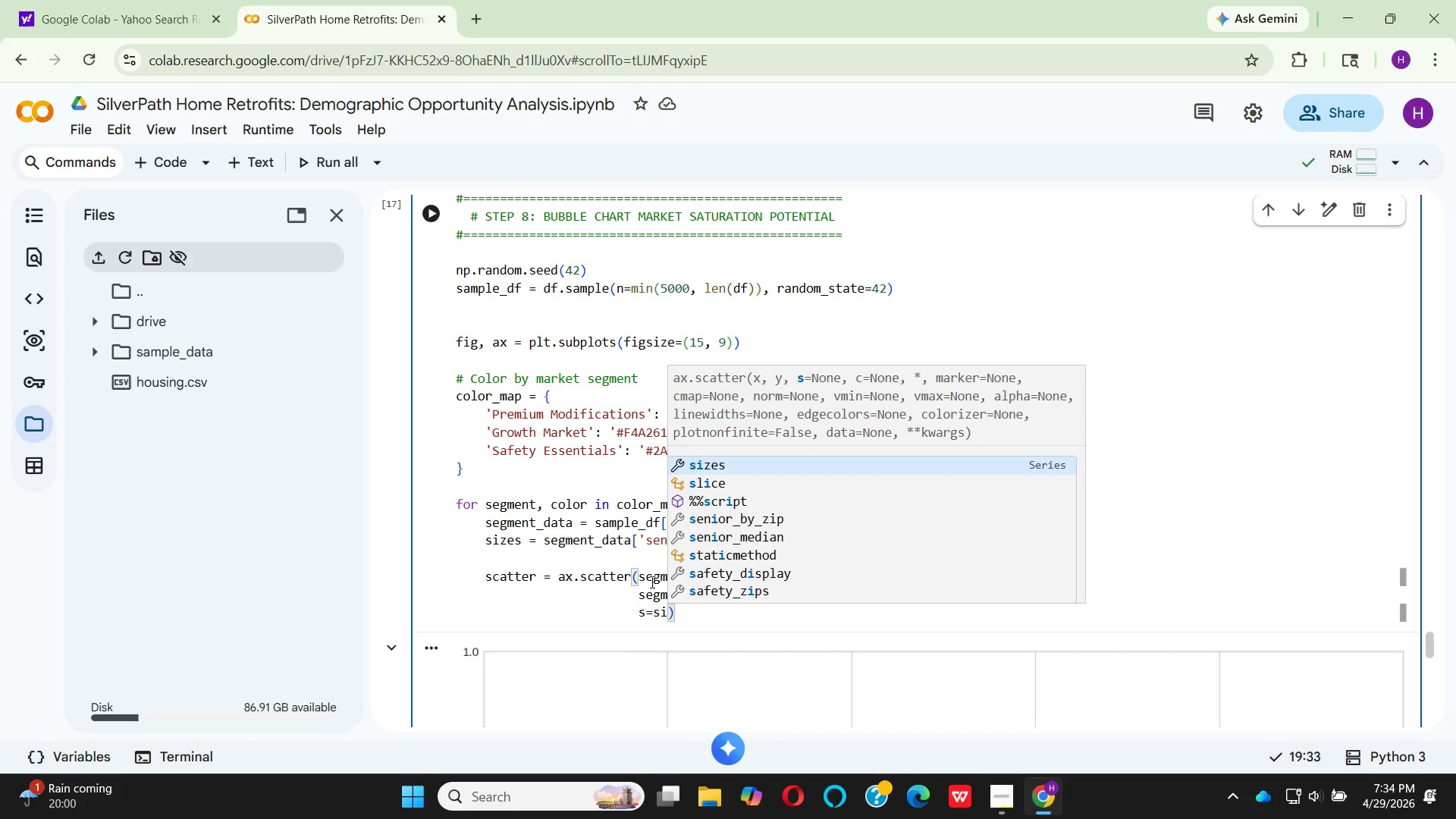 
key(Enter)
 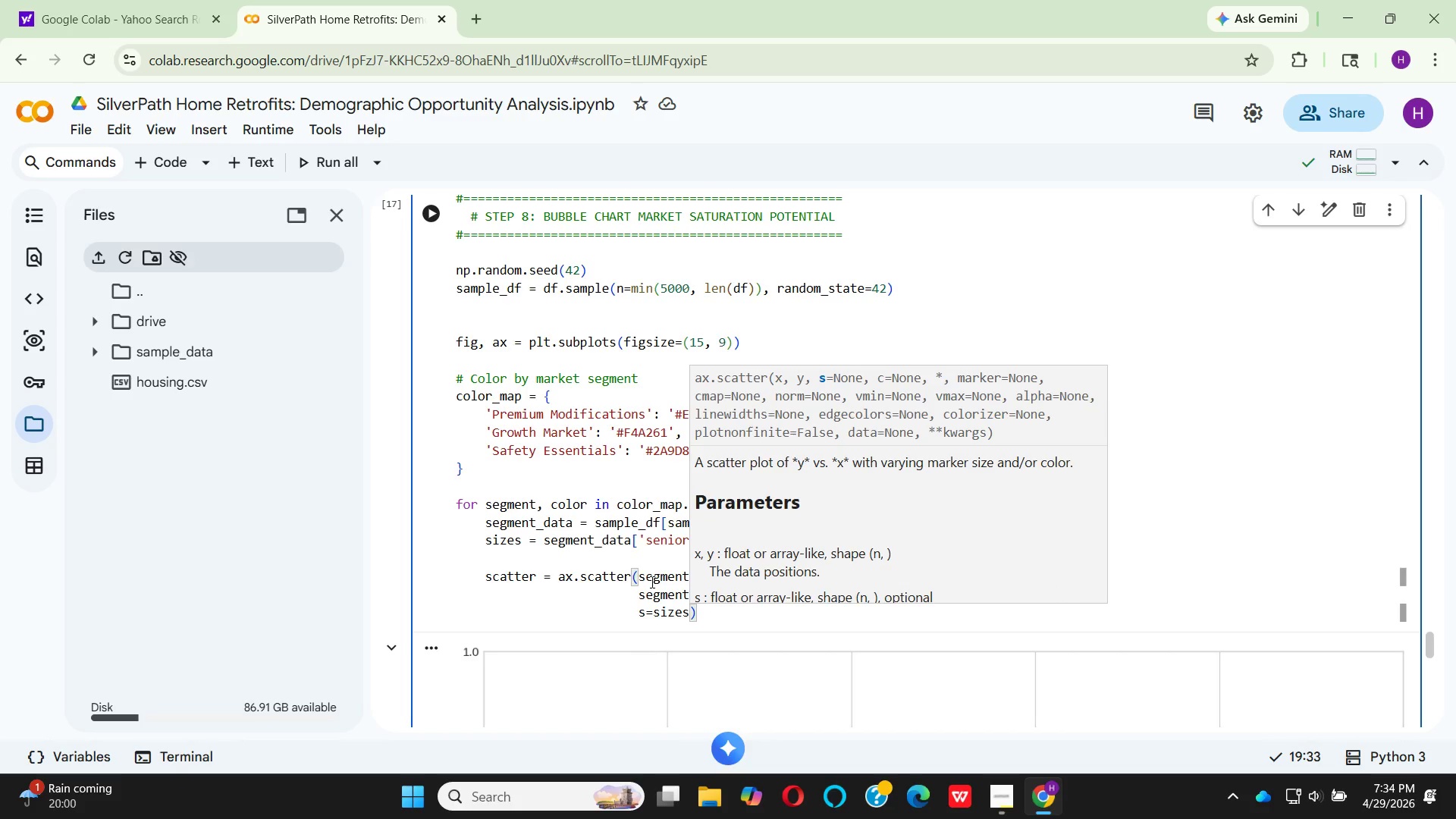 
key(Comma)
 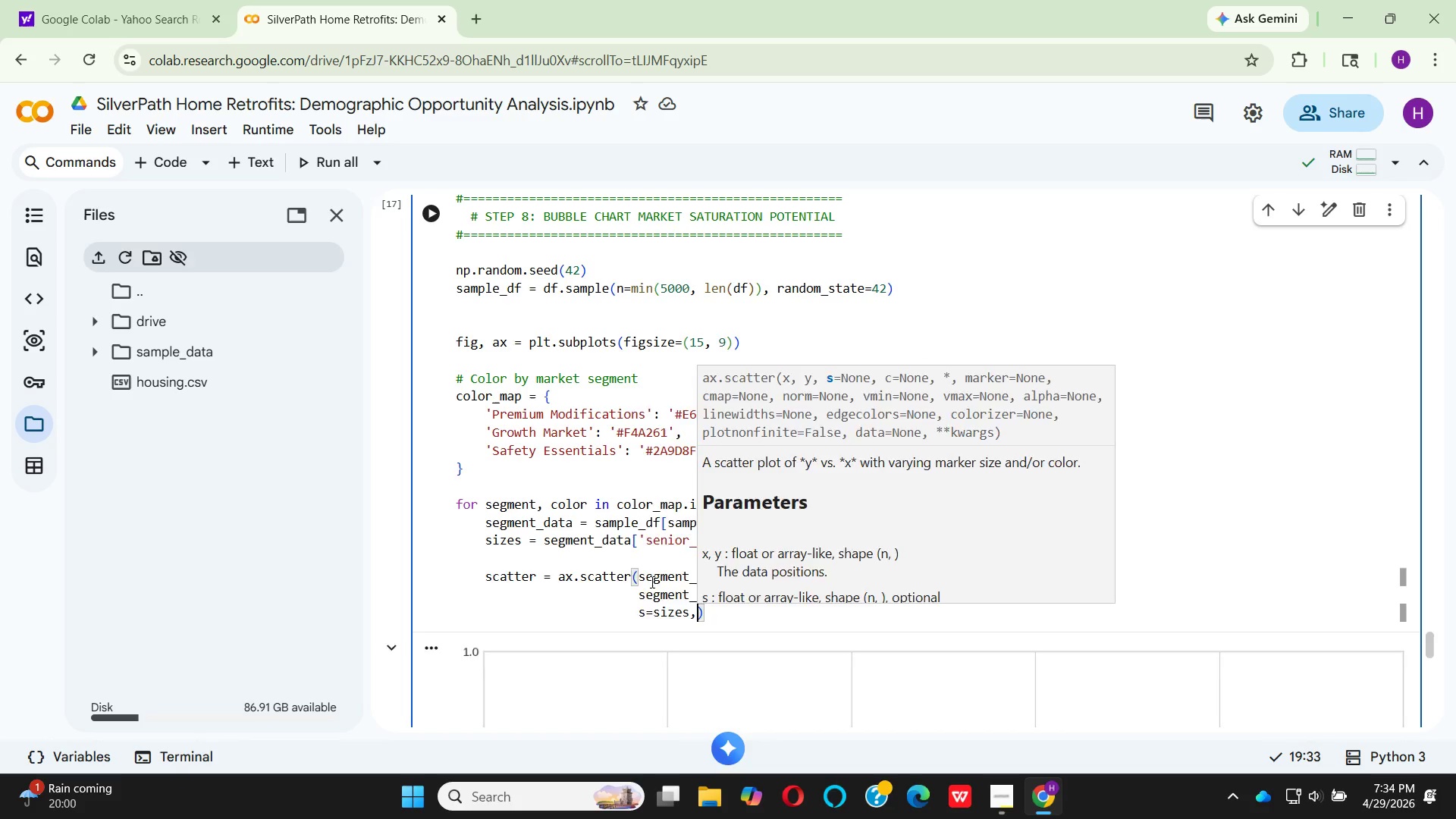 
key(Enter)
 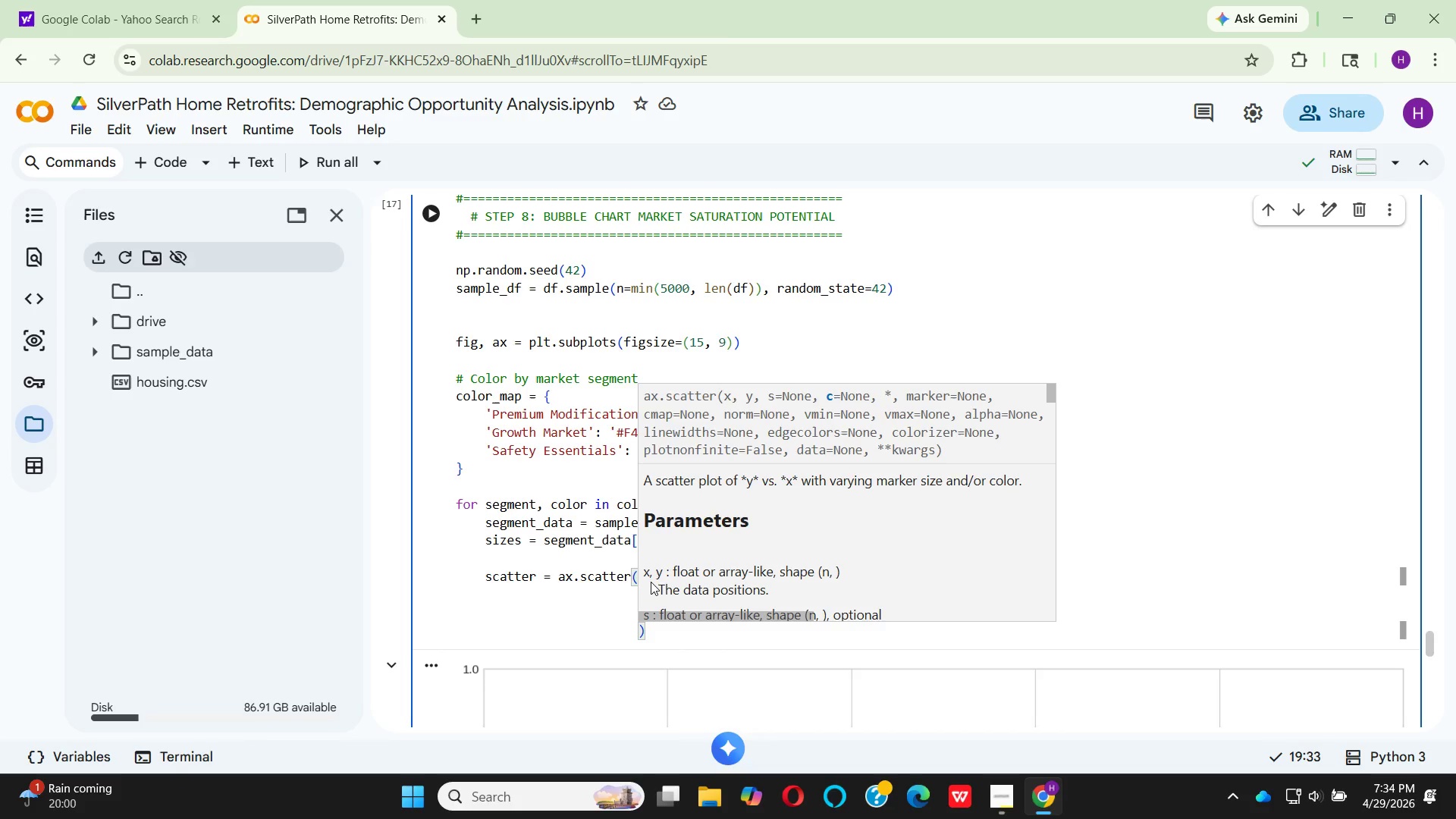 
type(c=co)
 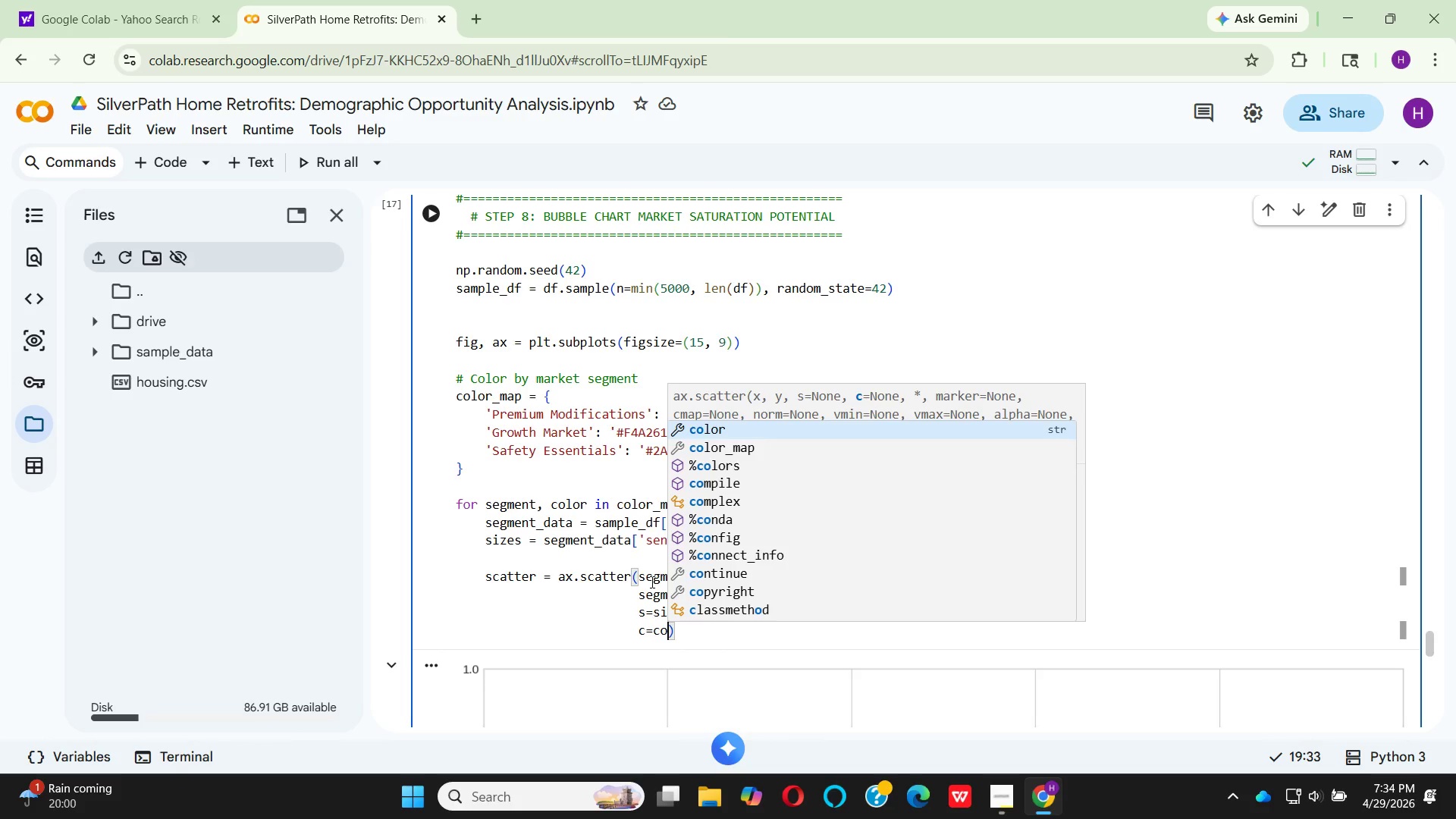 
key(Enter)
 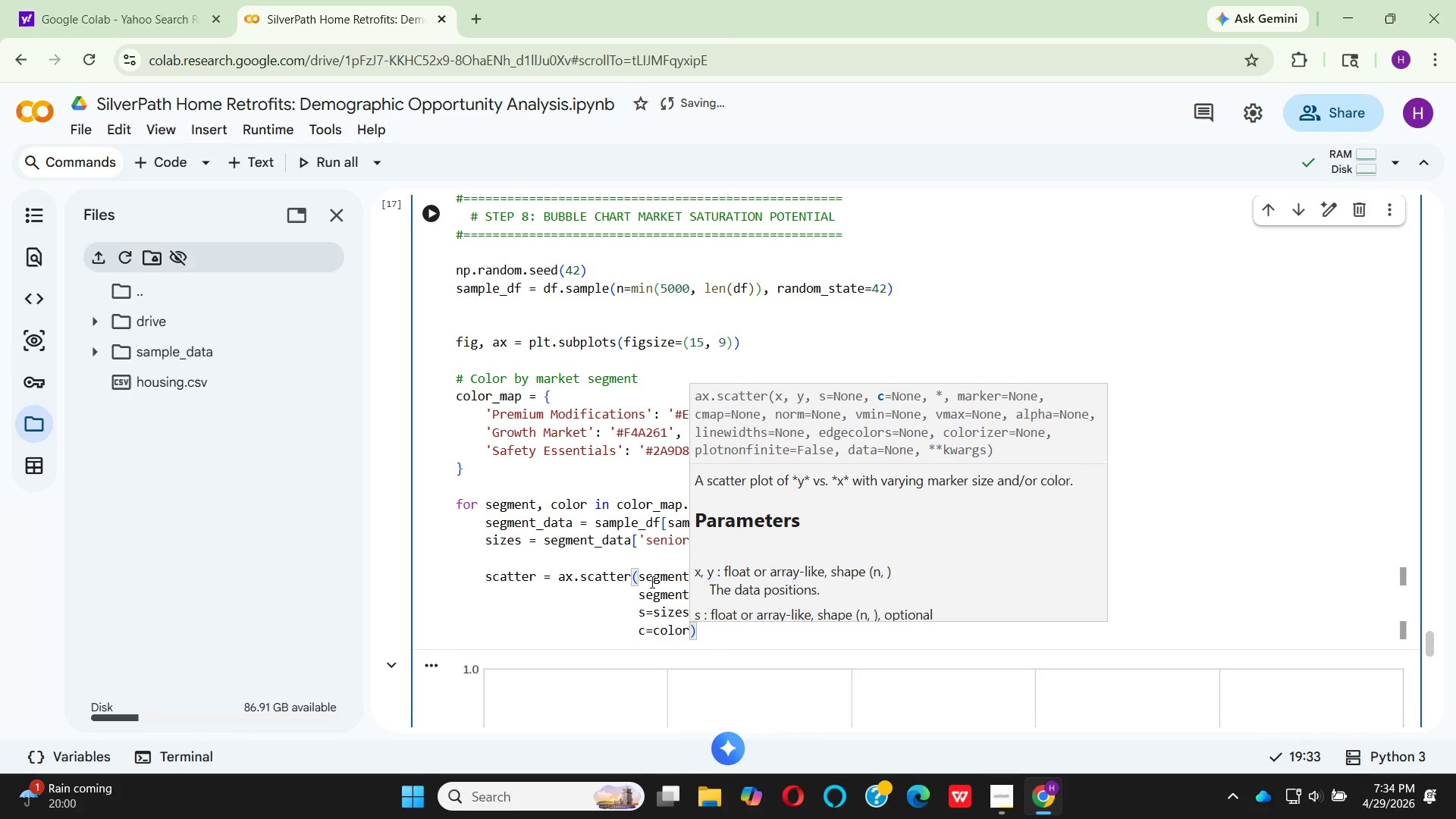 
key(Comma)
 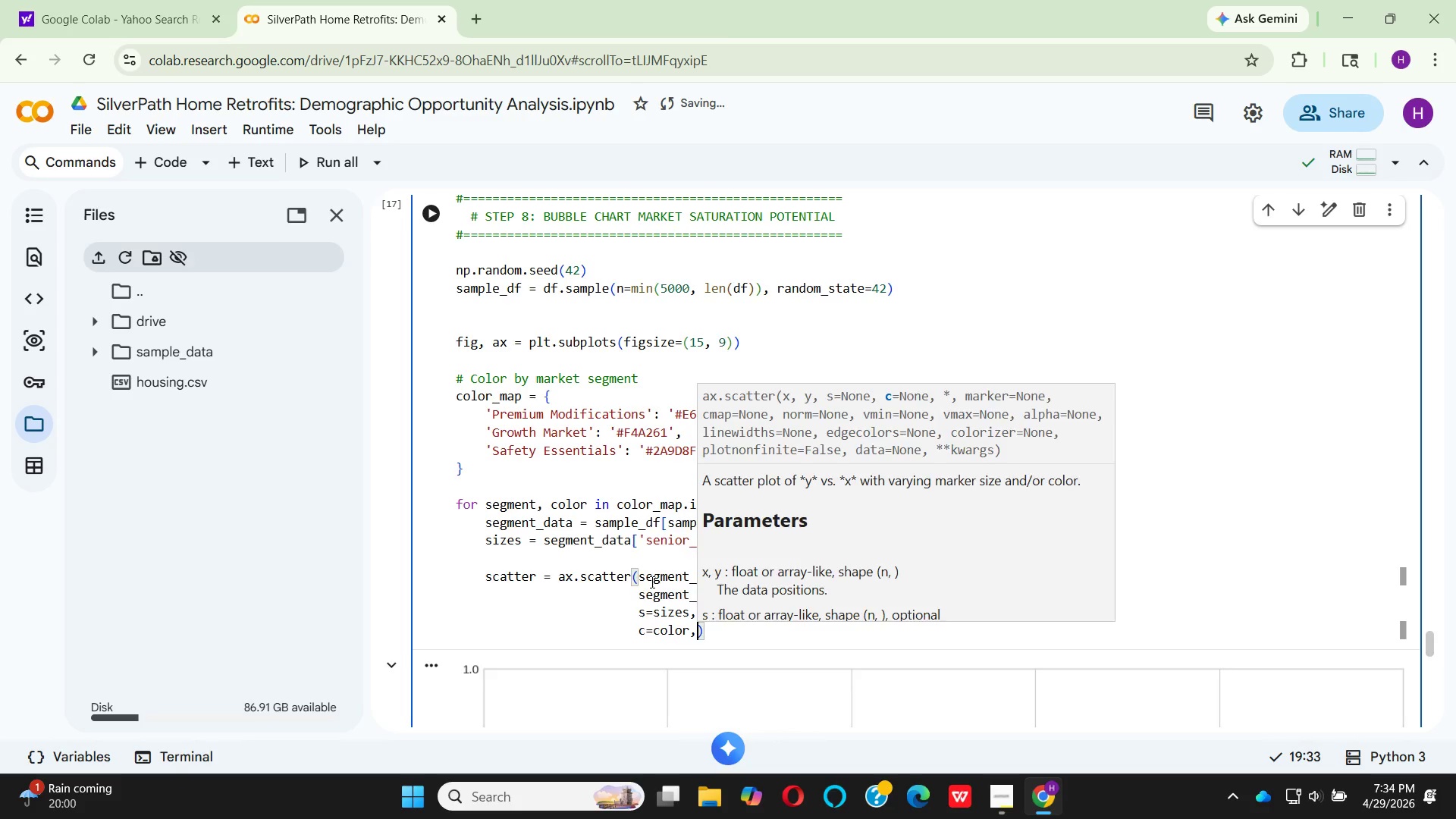 
key(Enter)
 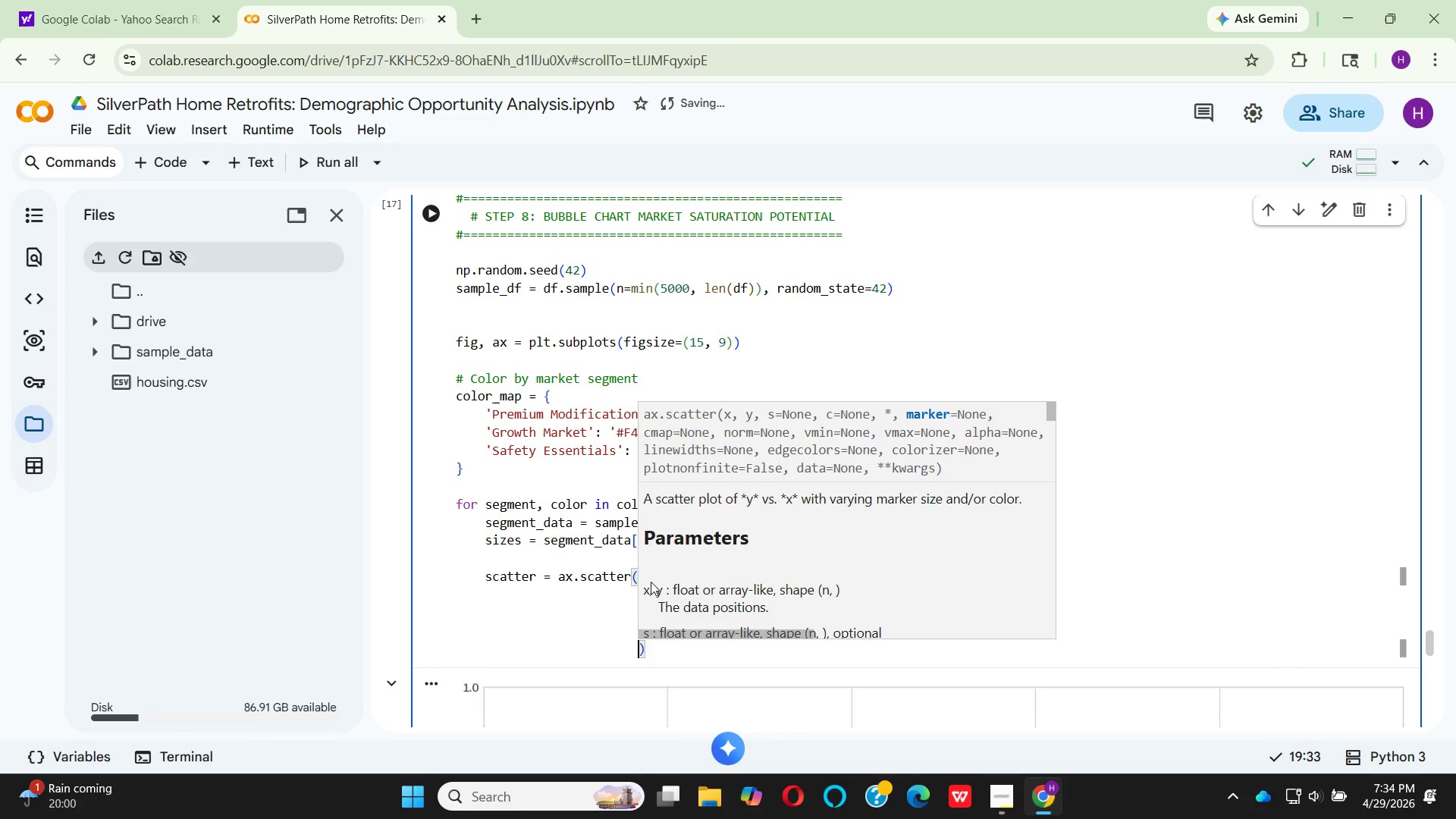 
type(alph=0.5,)
 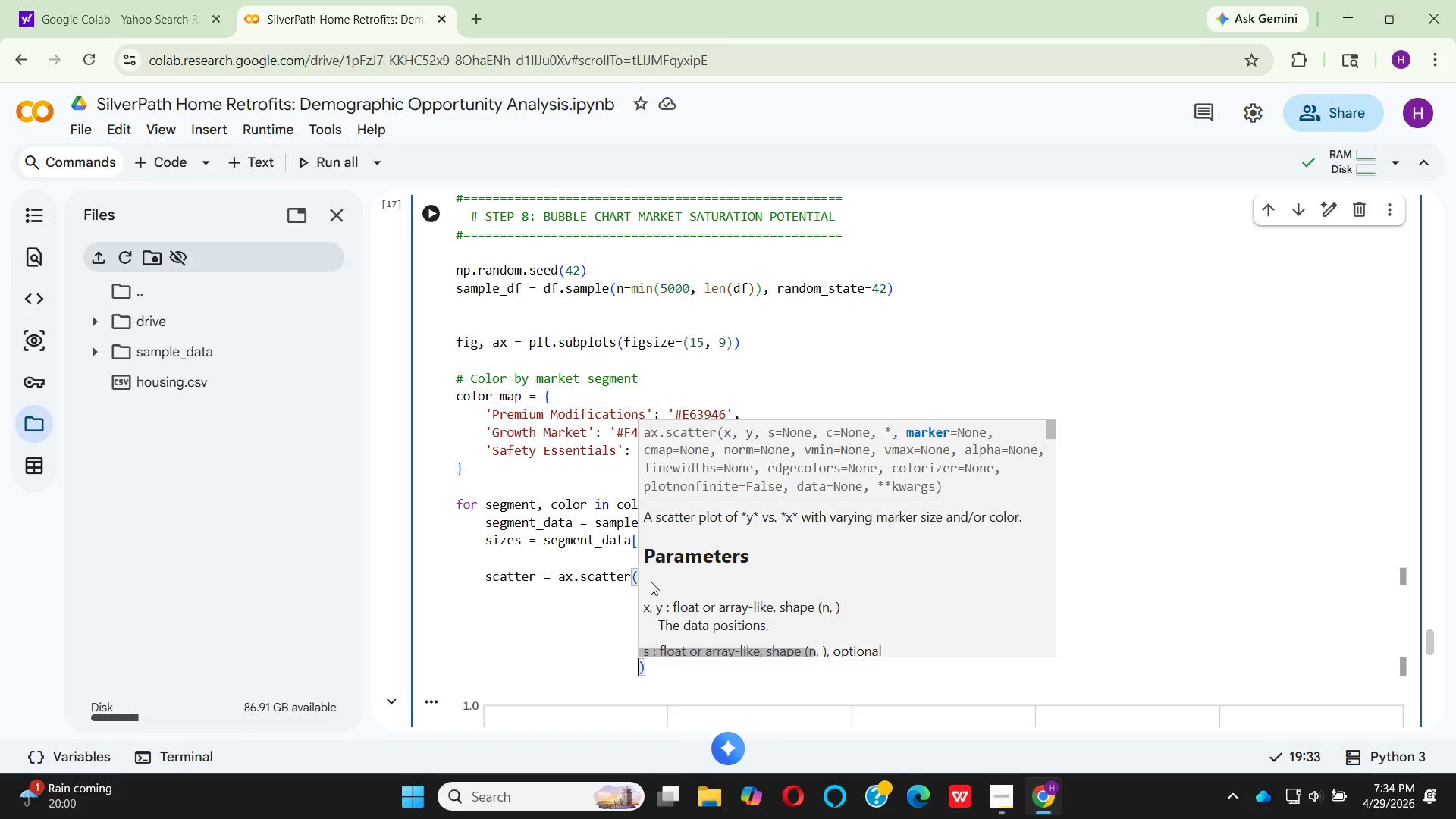 
key(Enter)
 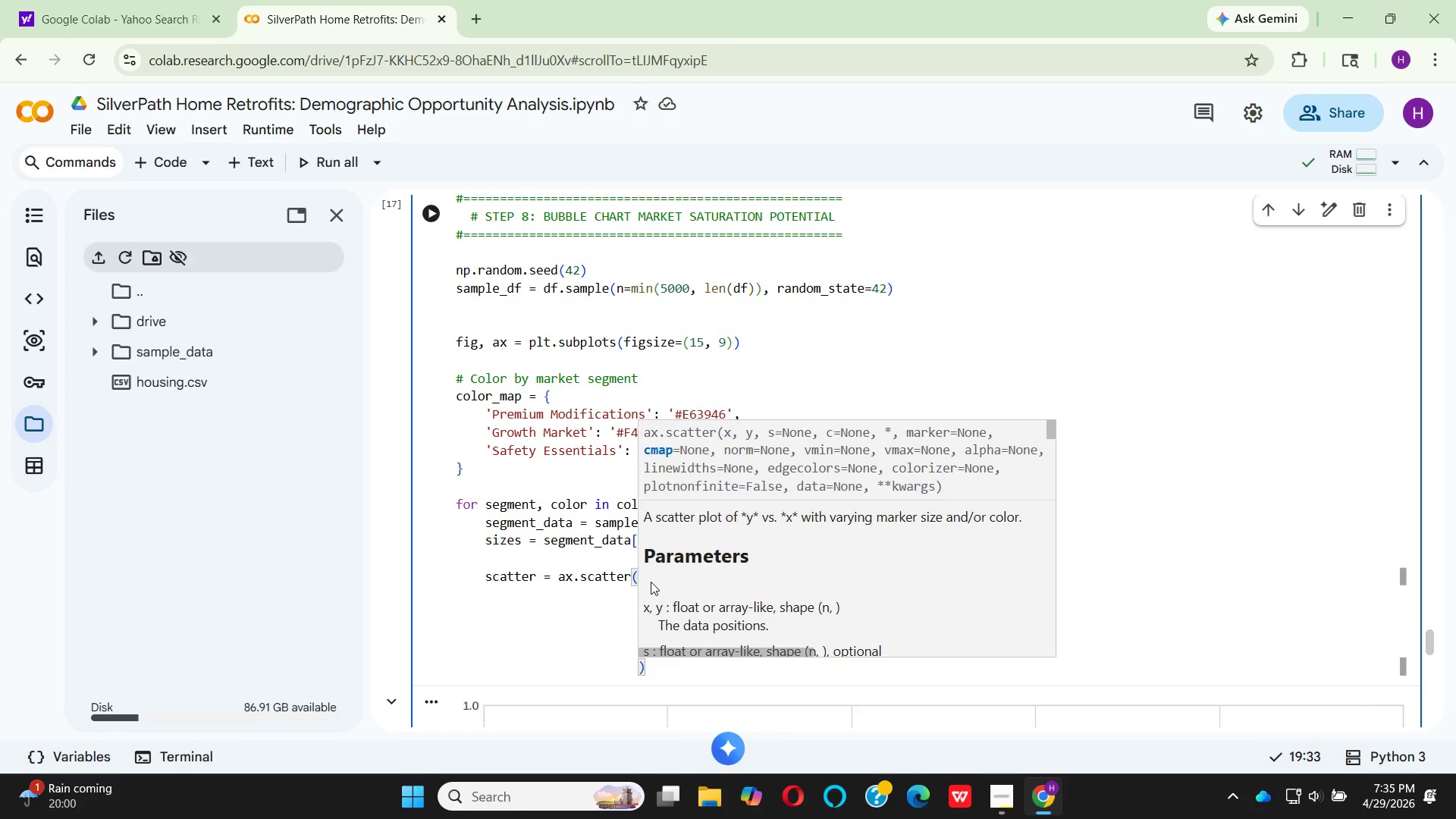 
type(lab)
 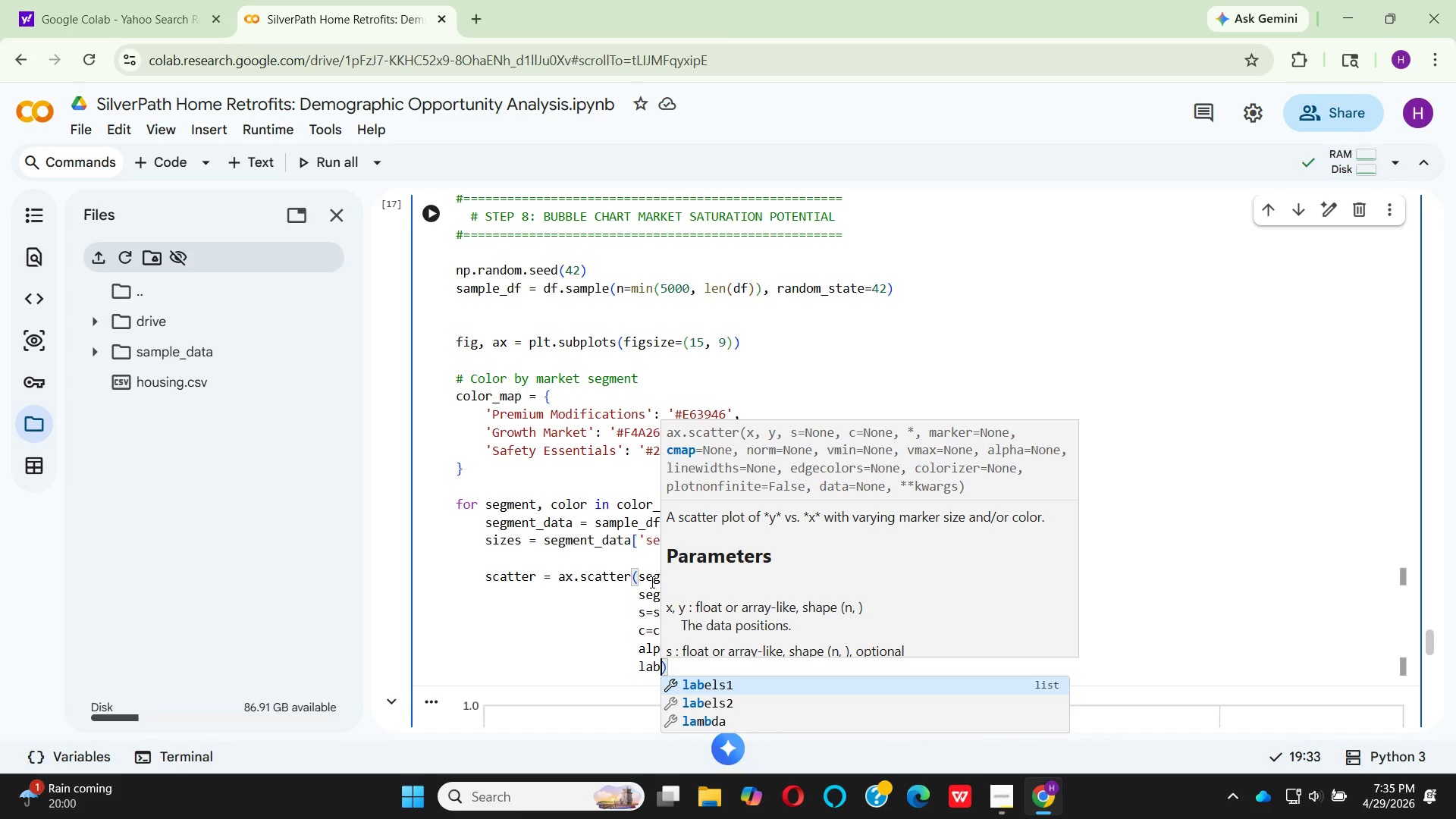 
type(el=se)
 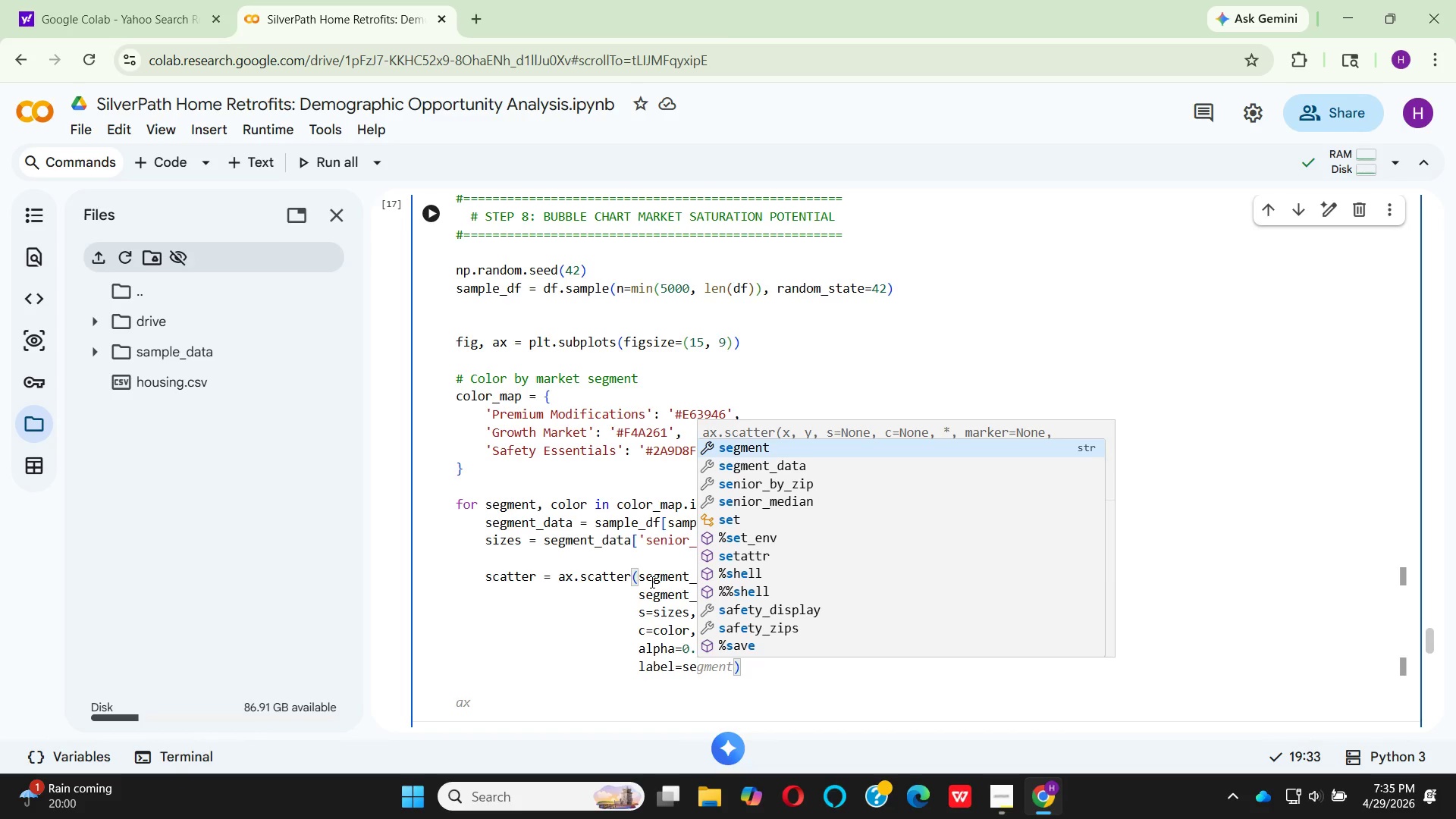 
key(Enter)
 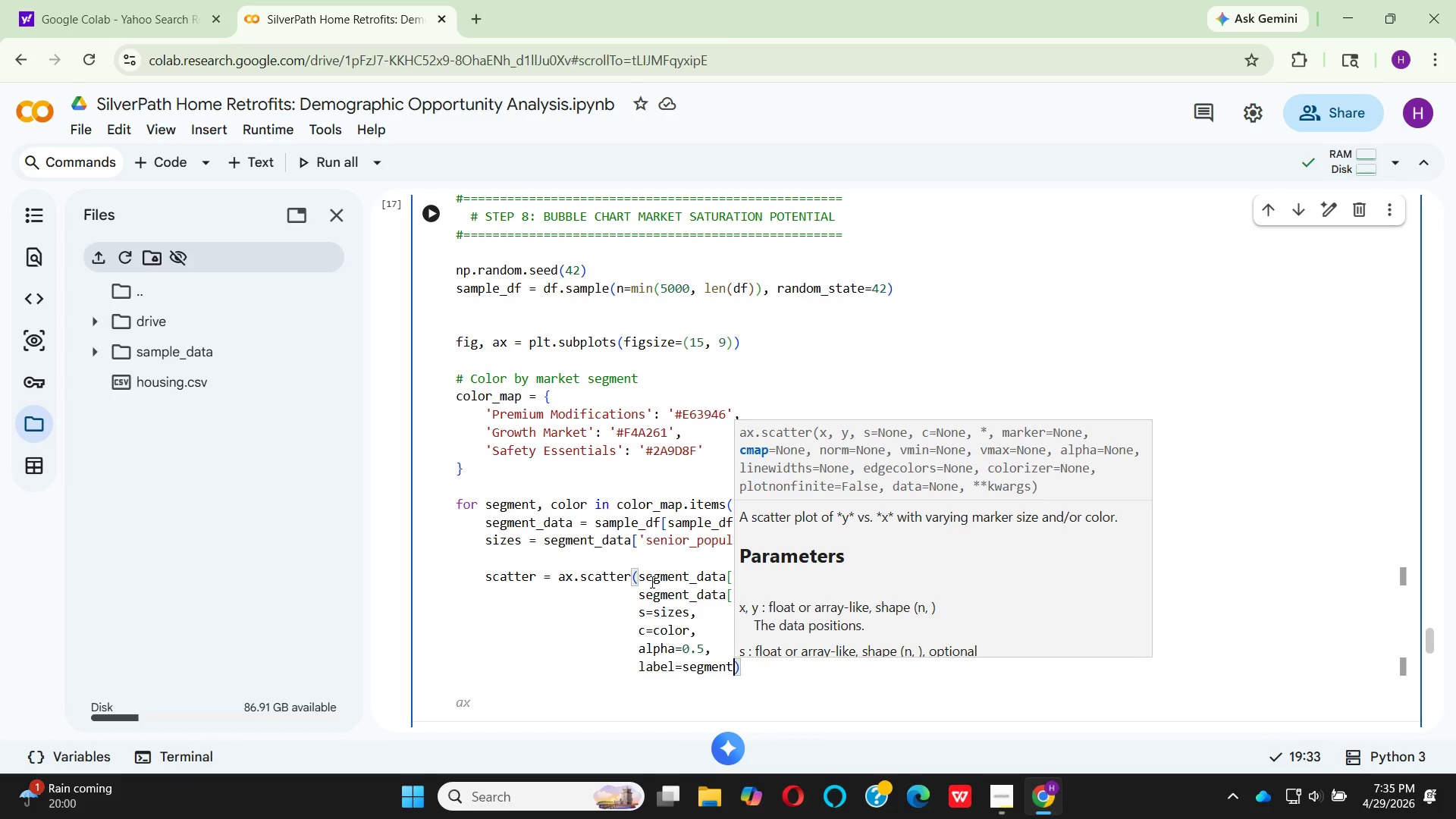 
key(Comma)
 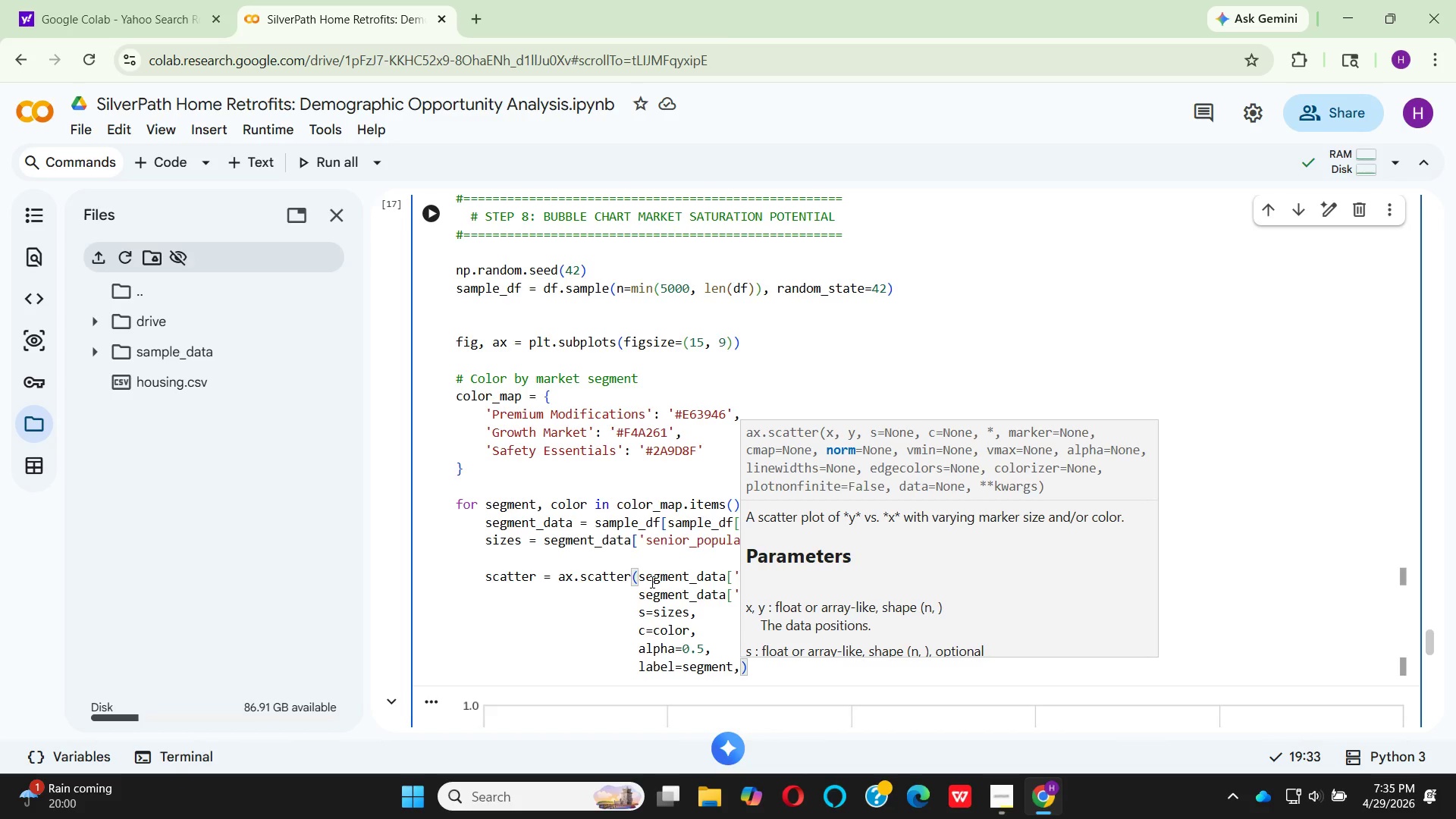 
key(Enter)
 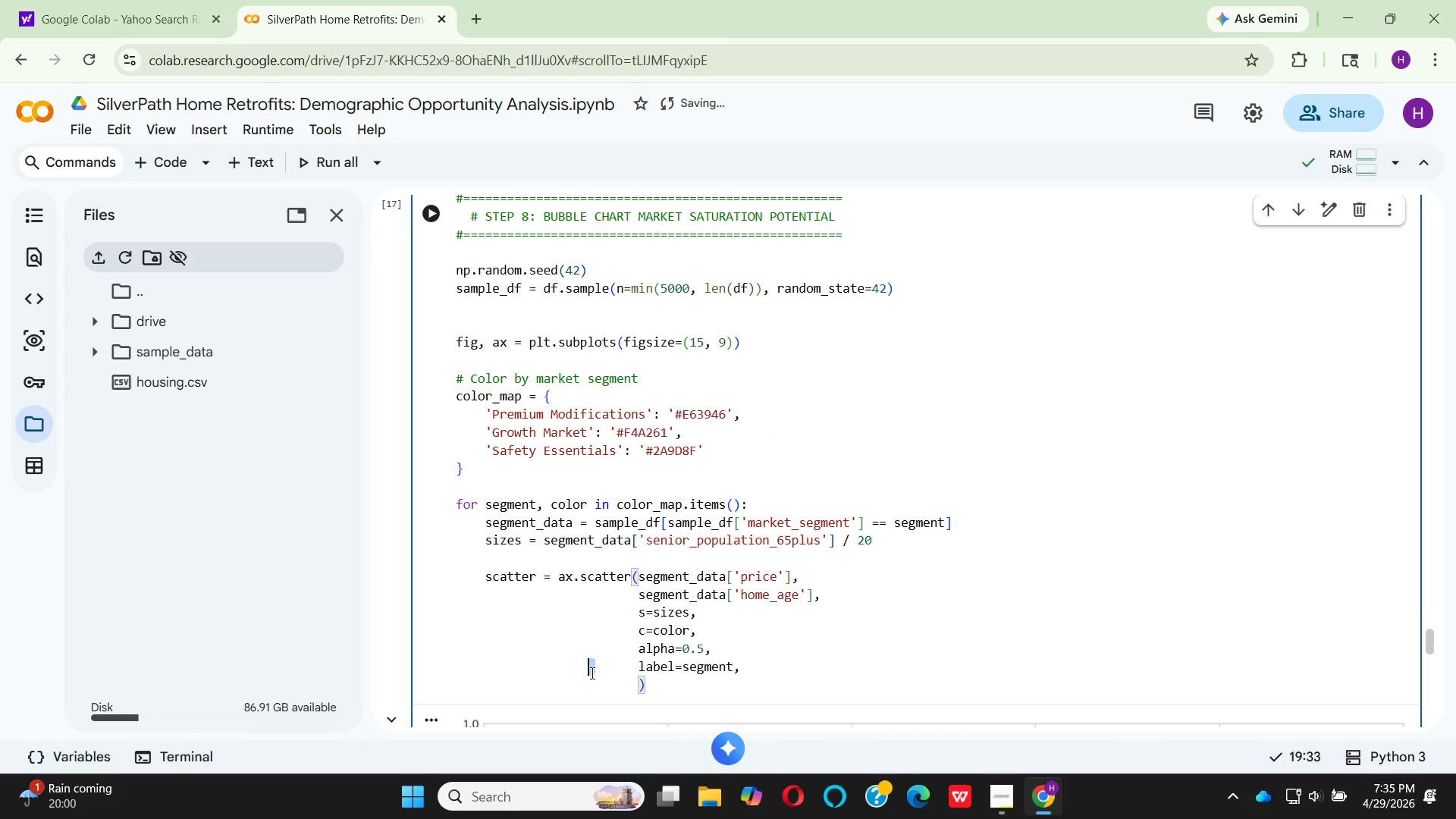 
scroll: coordinate [939, 598], scroll_direction: down, amount: 2.0
 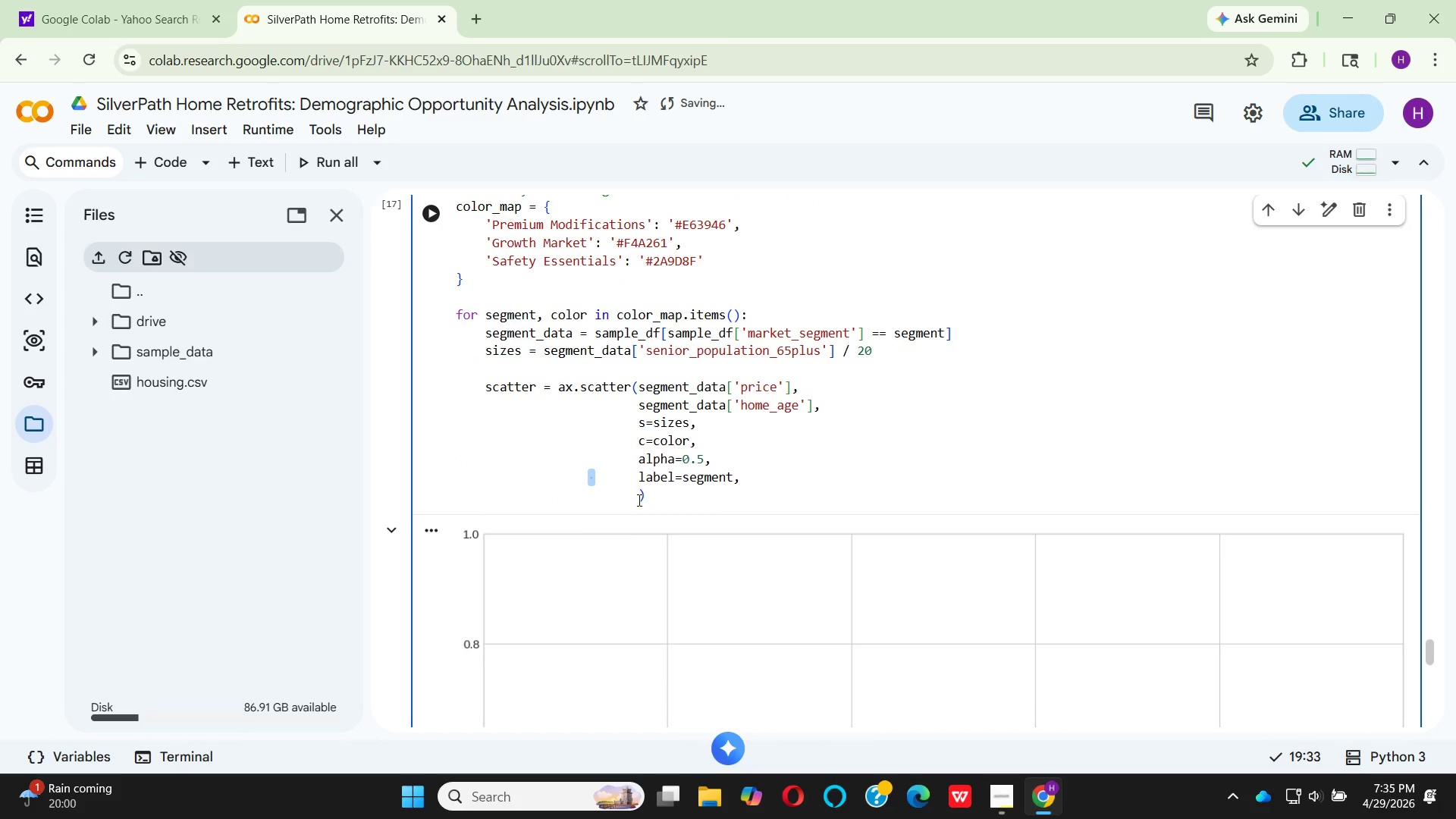 
left_click([640, 501])
 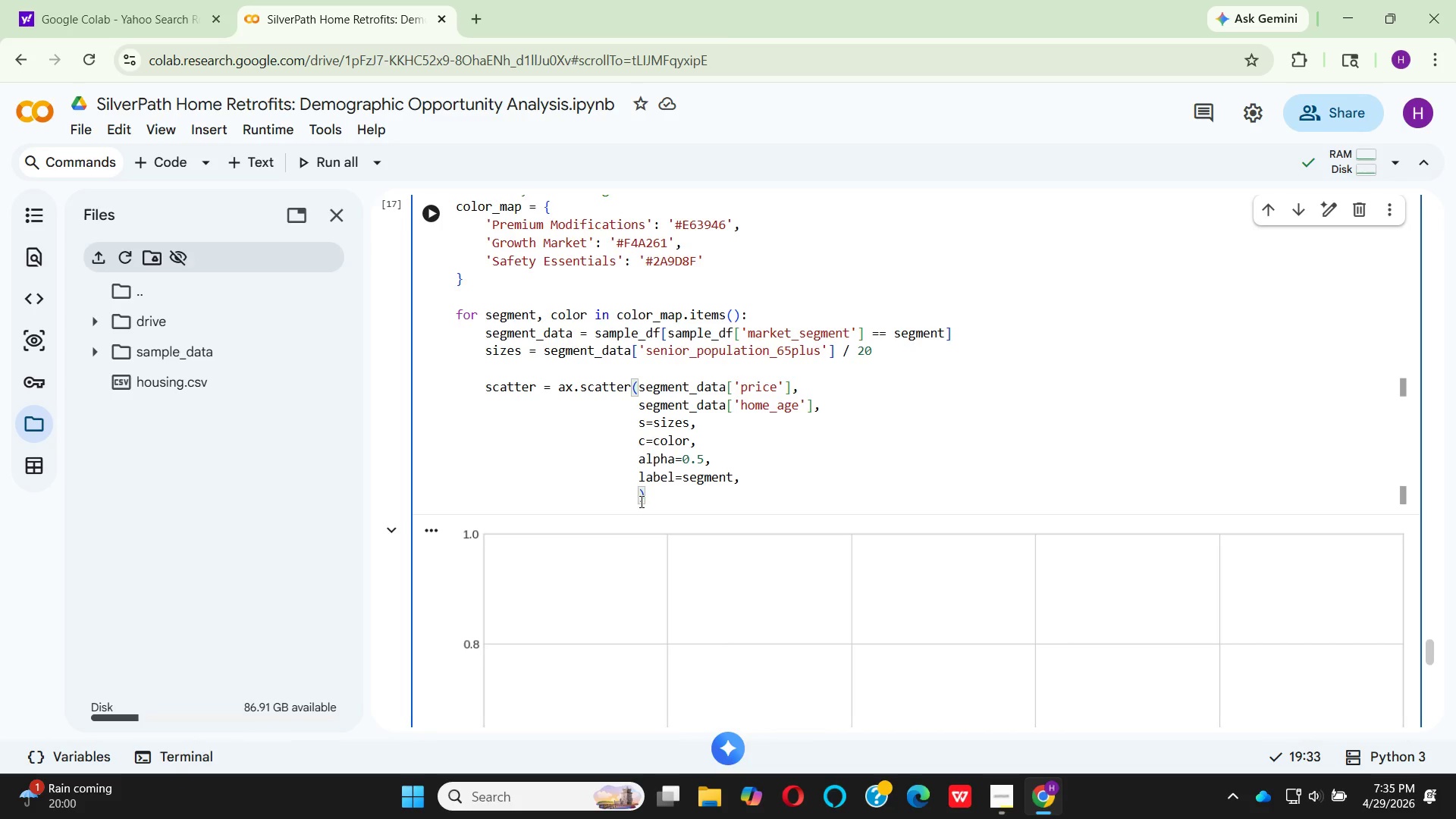 
wait(7.7)
 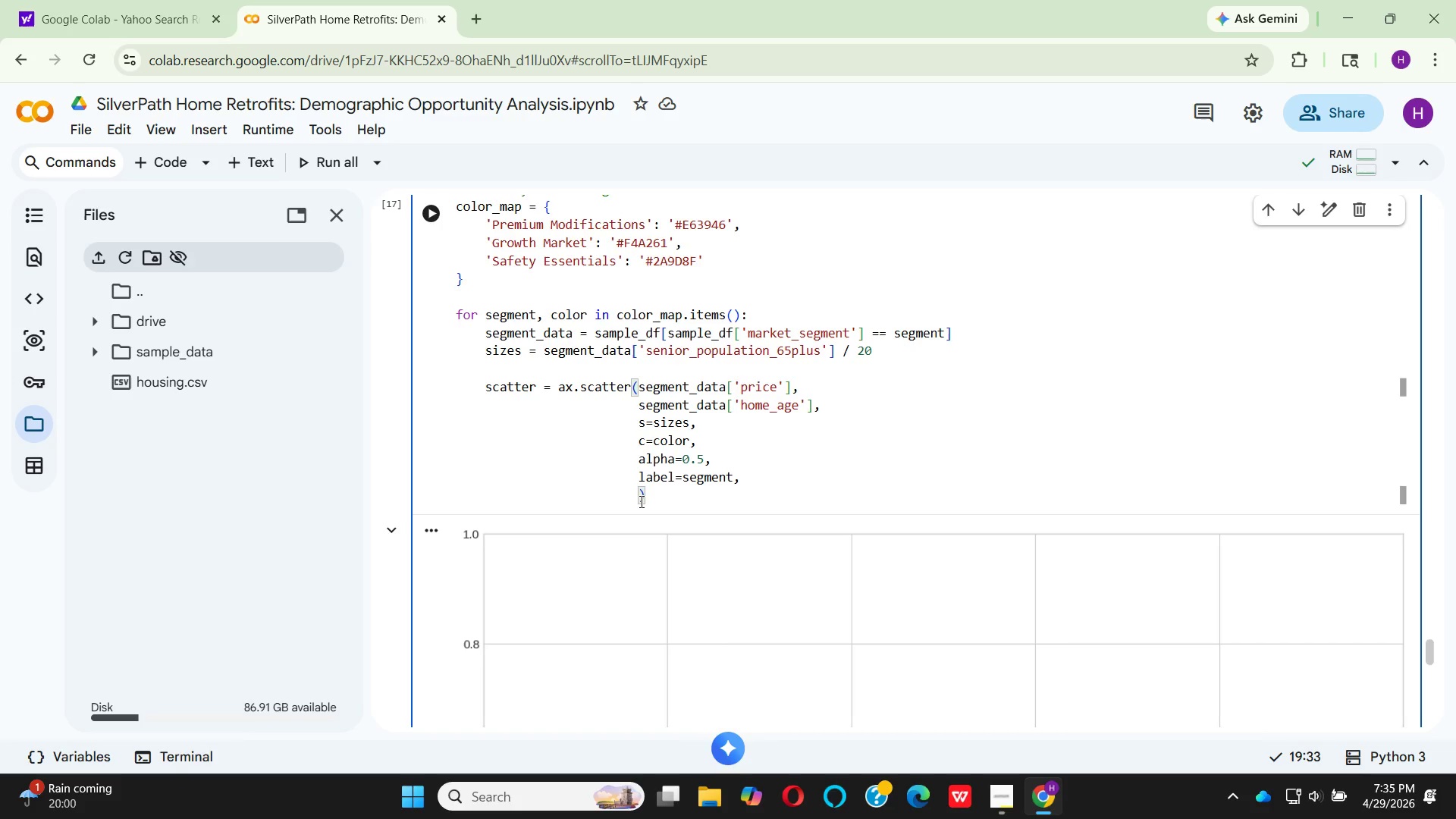 
type(edgecolors='black)
 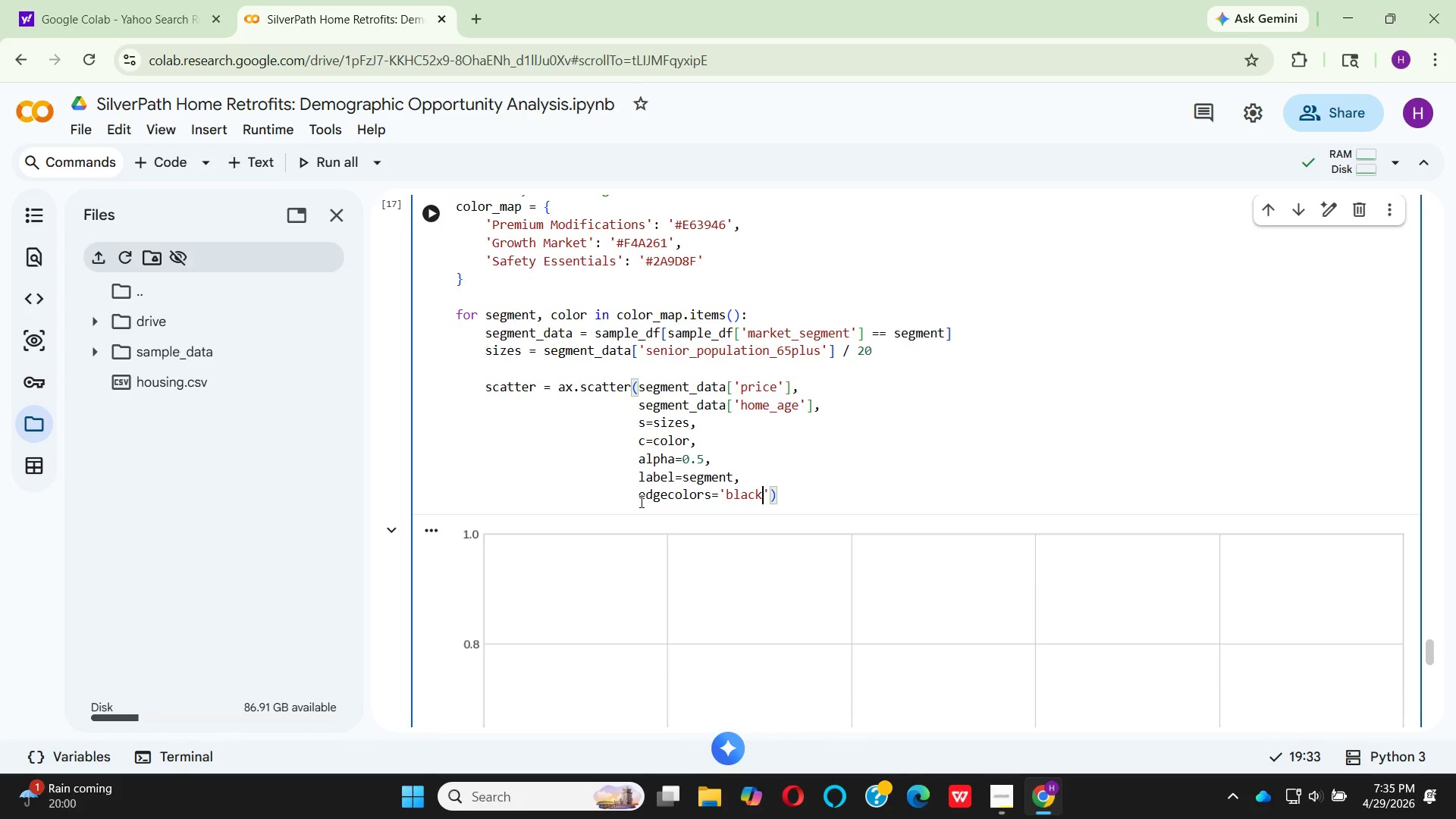 
key(ArrowRight)
 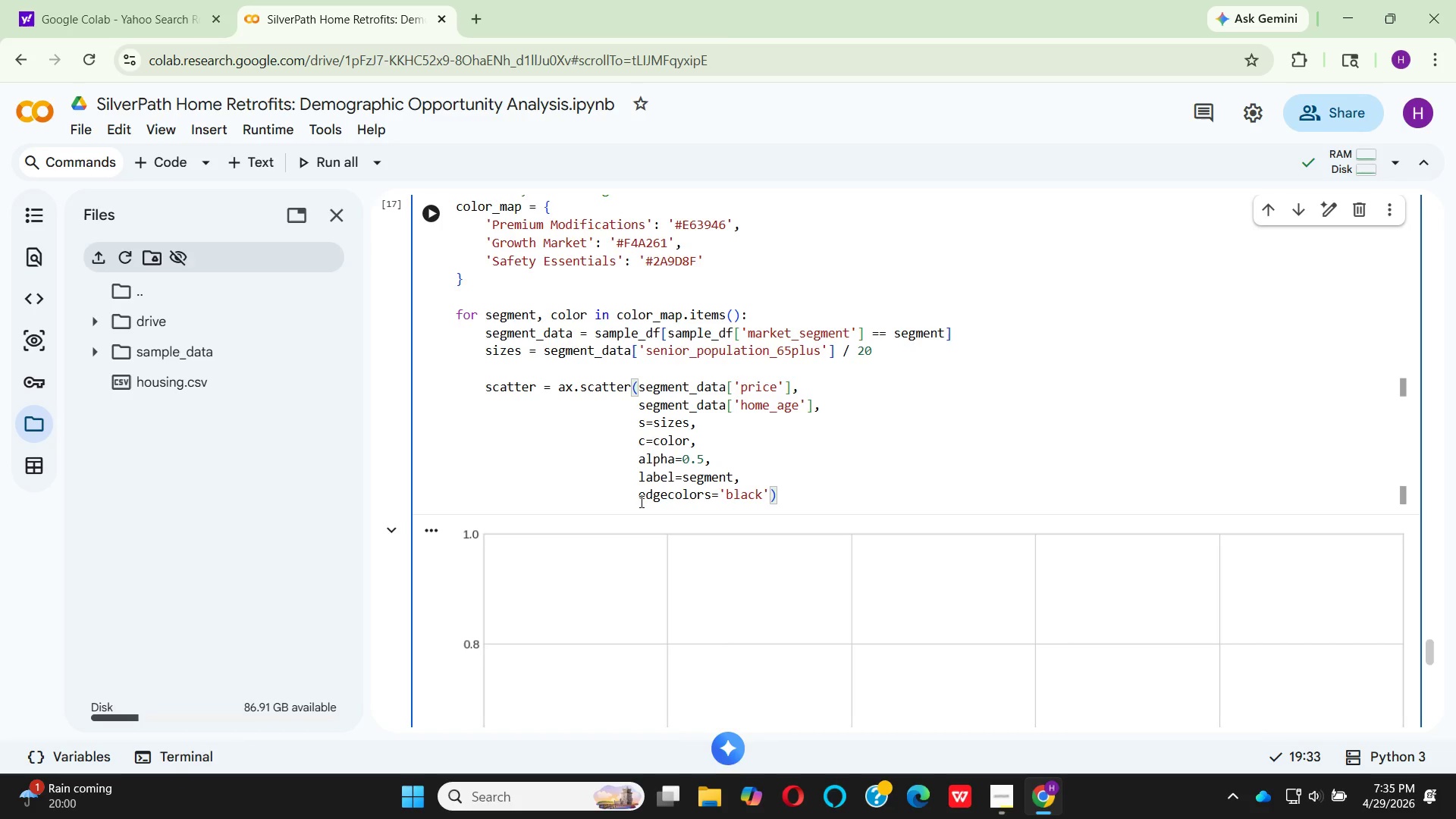 
key(Comma)
 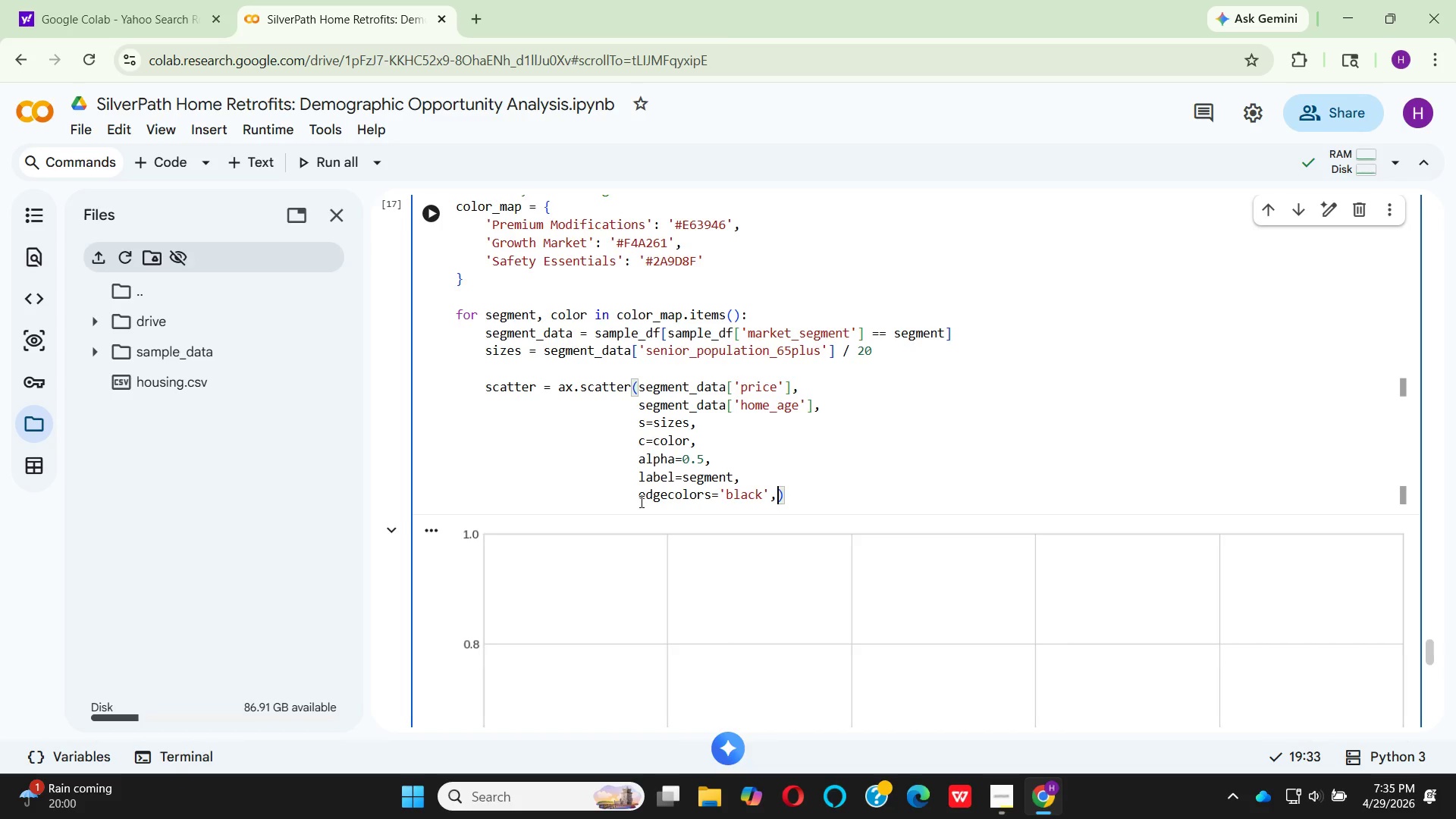 
key(Enter)
 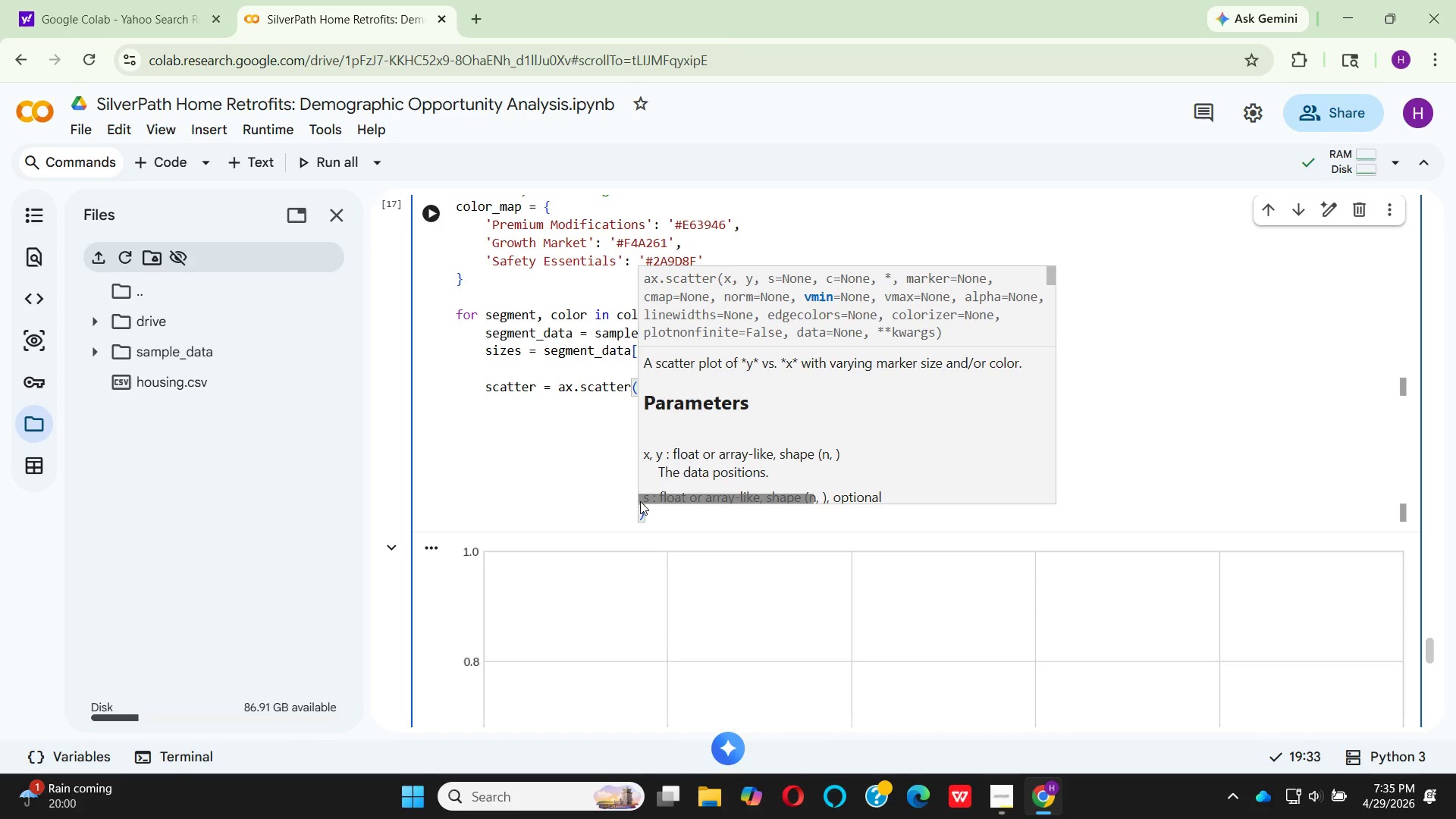 
type(linew)
 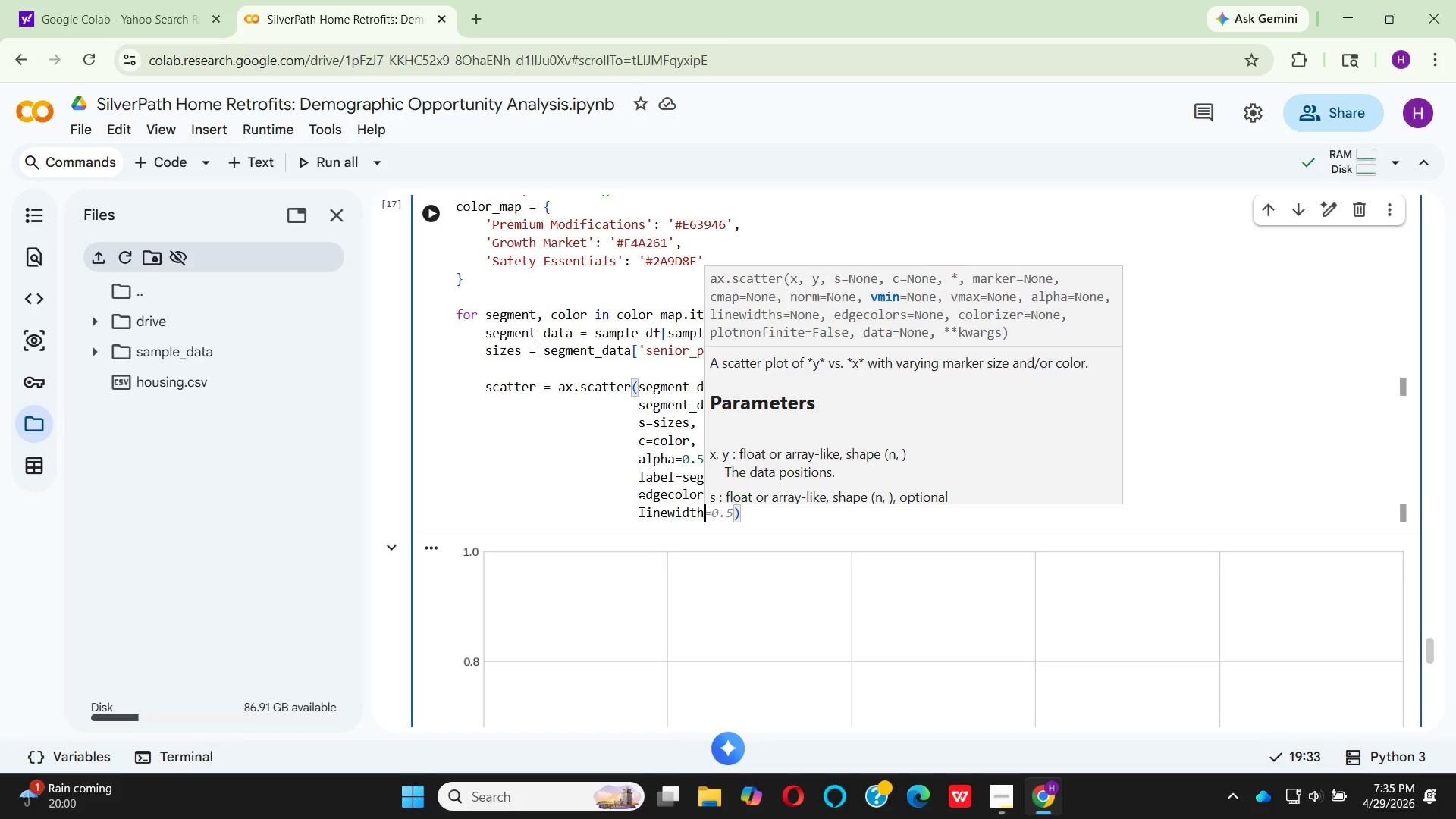 
key(Equal)
 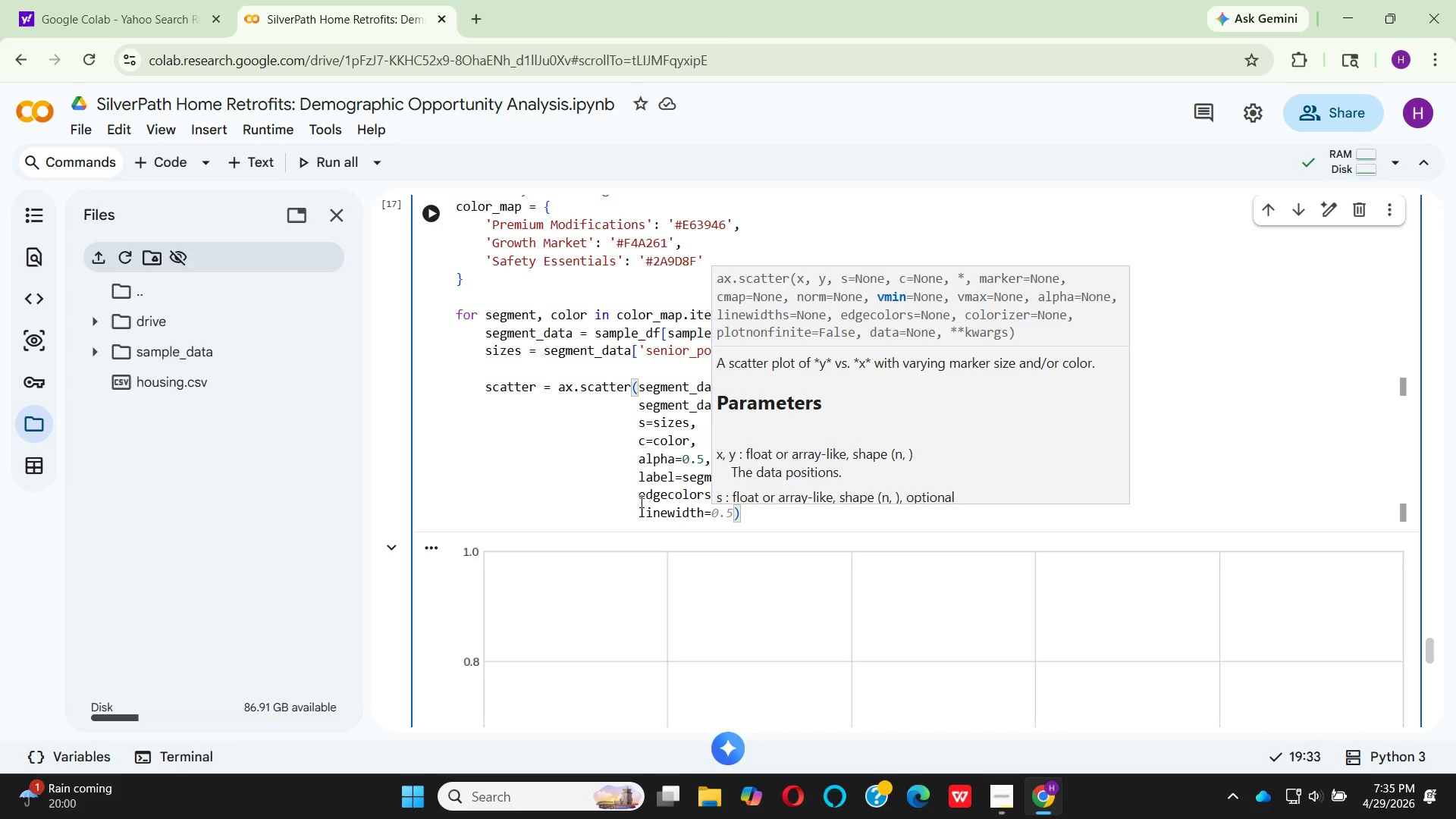 
key(0)
 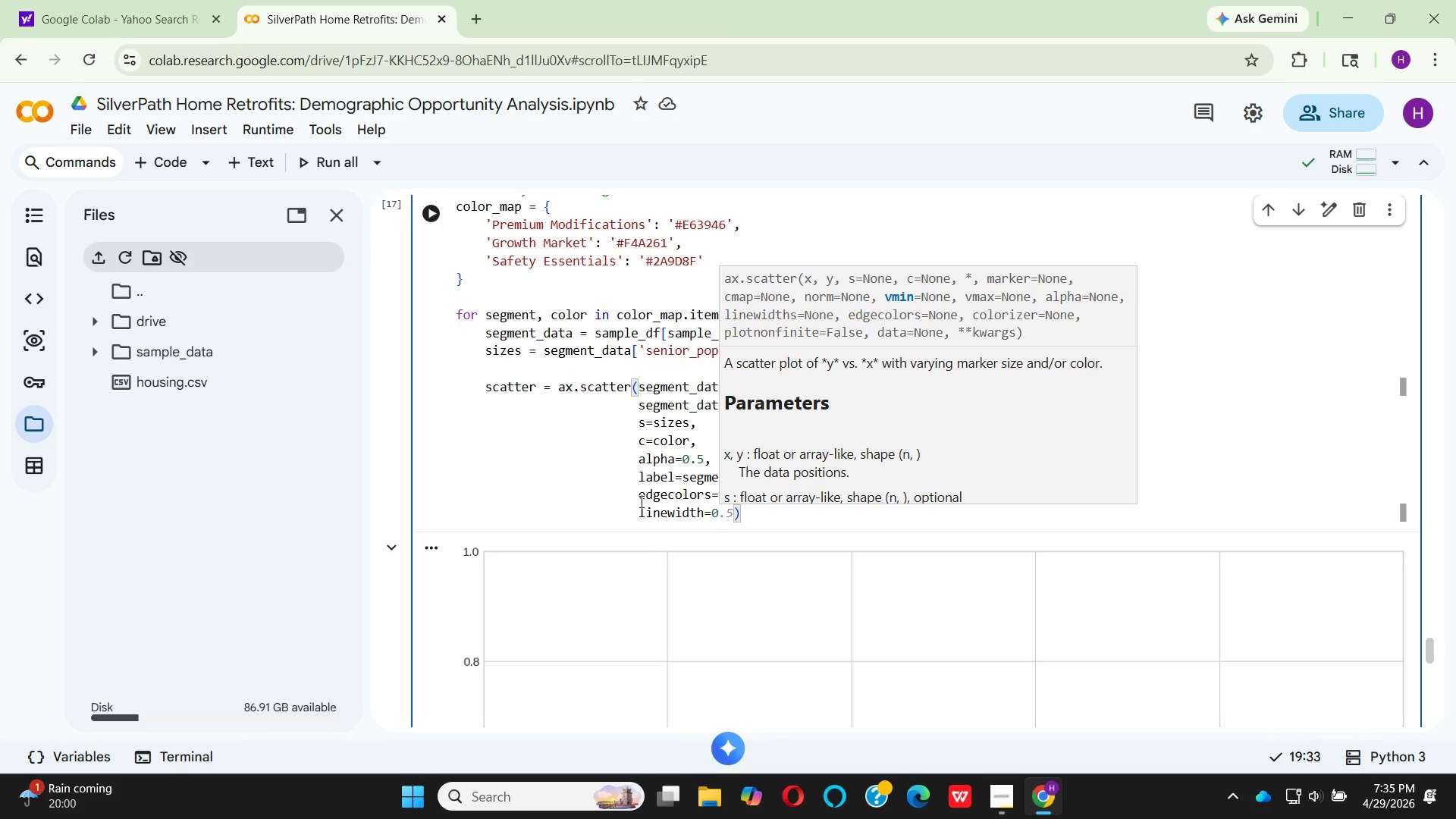 
key(Period)
 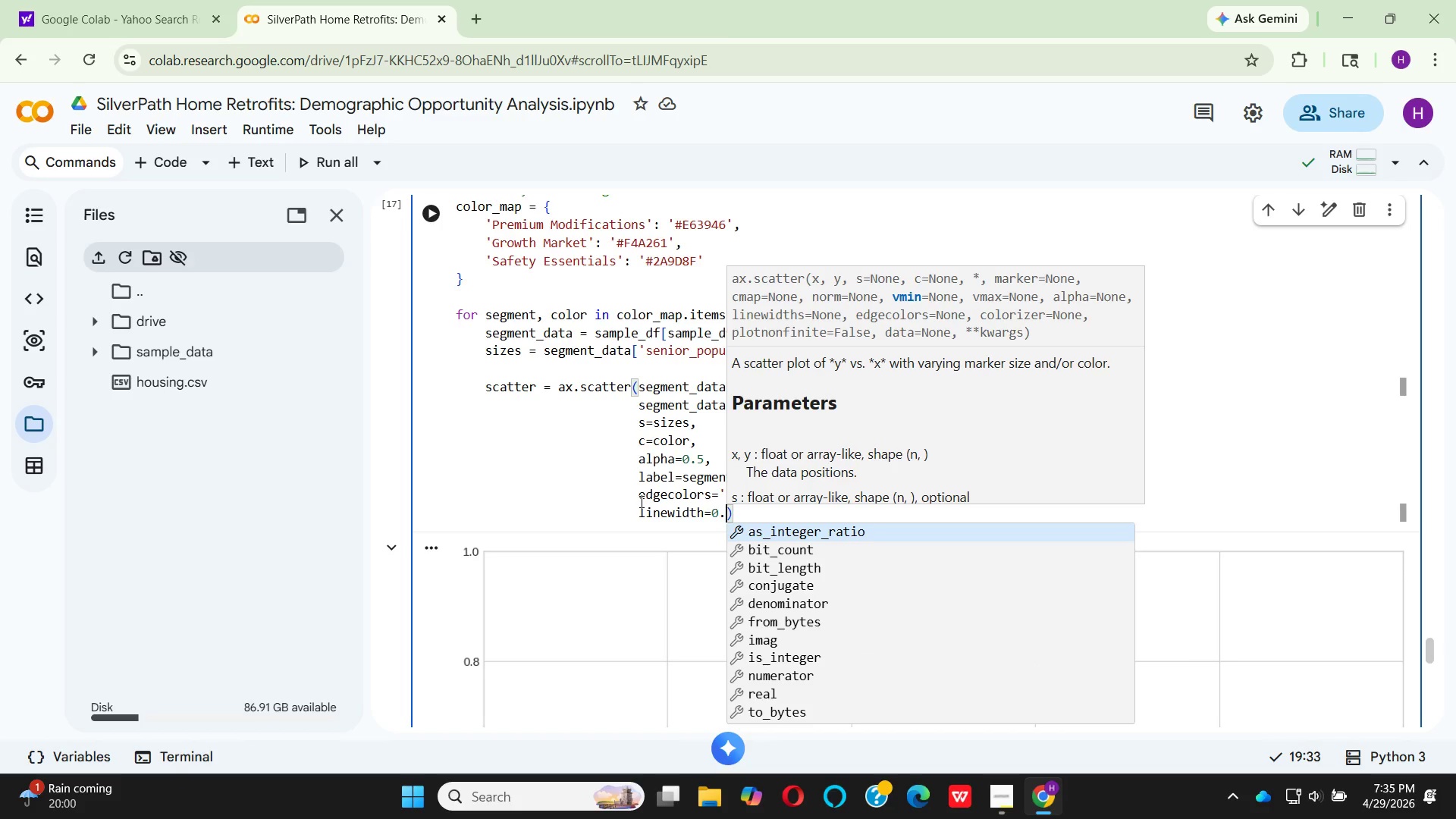 
key(5)
 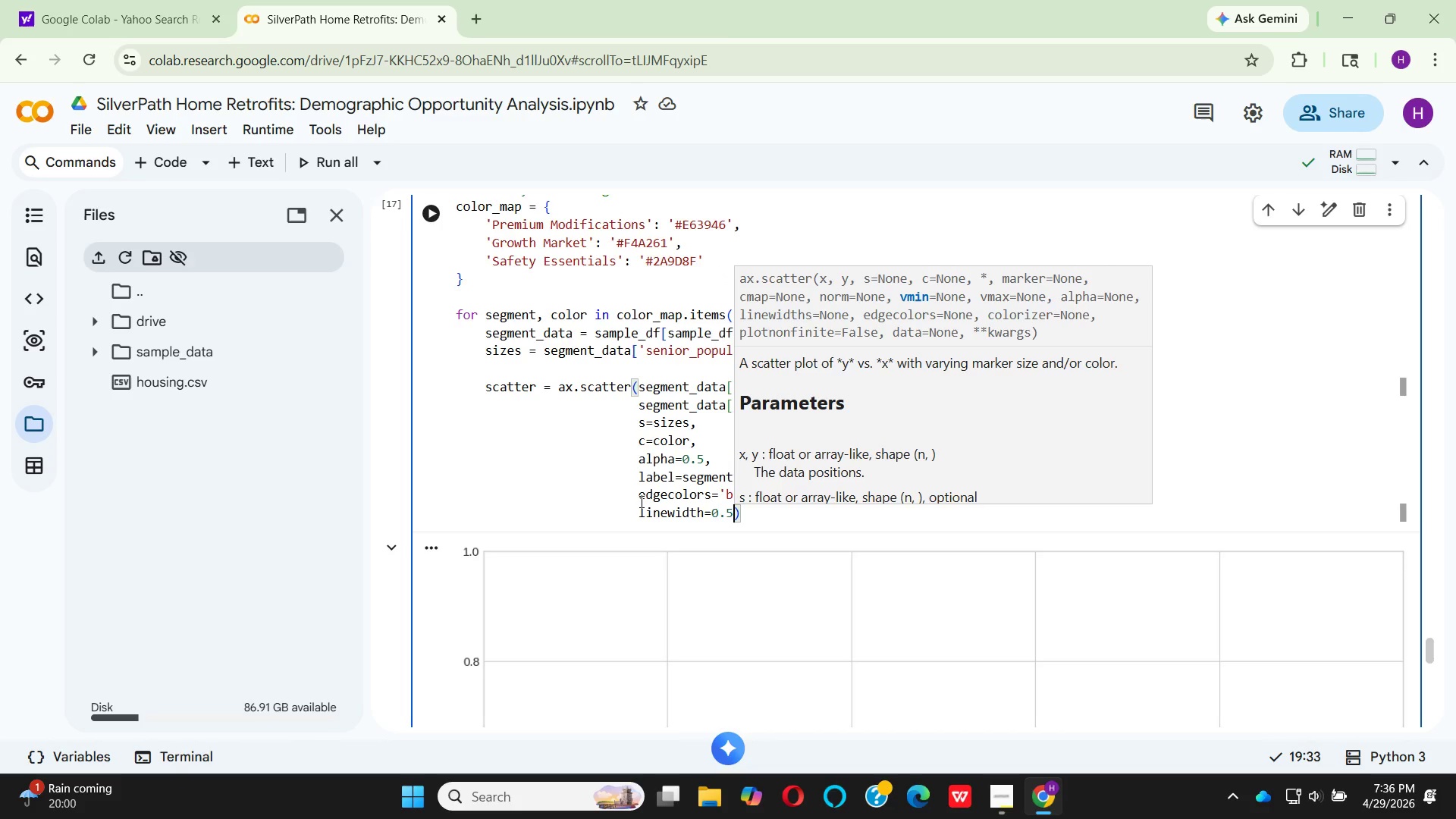 
key(ArrowRight)
 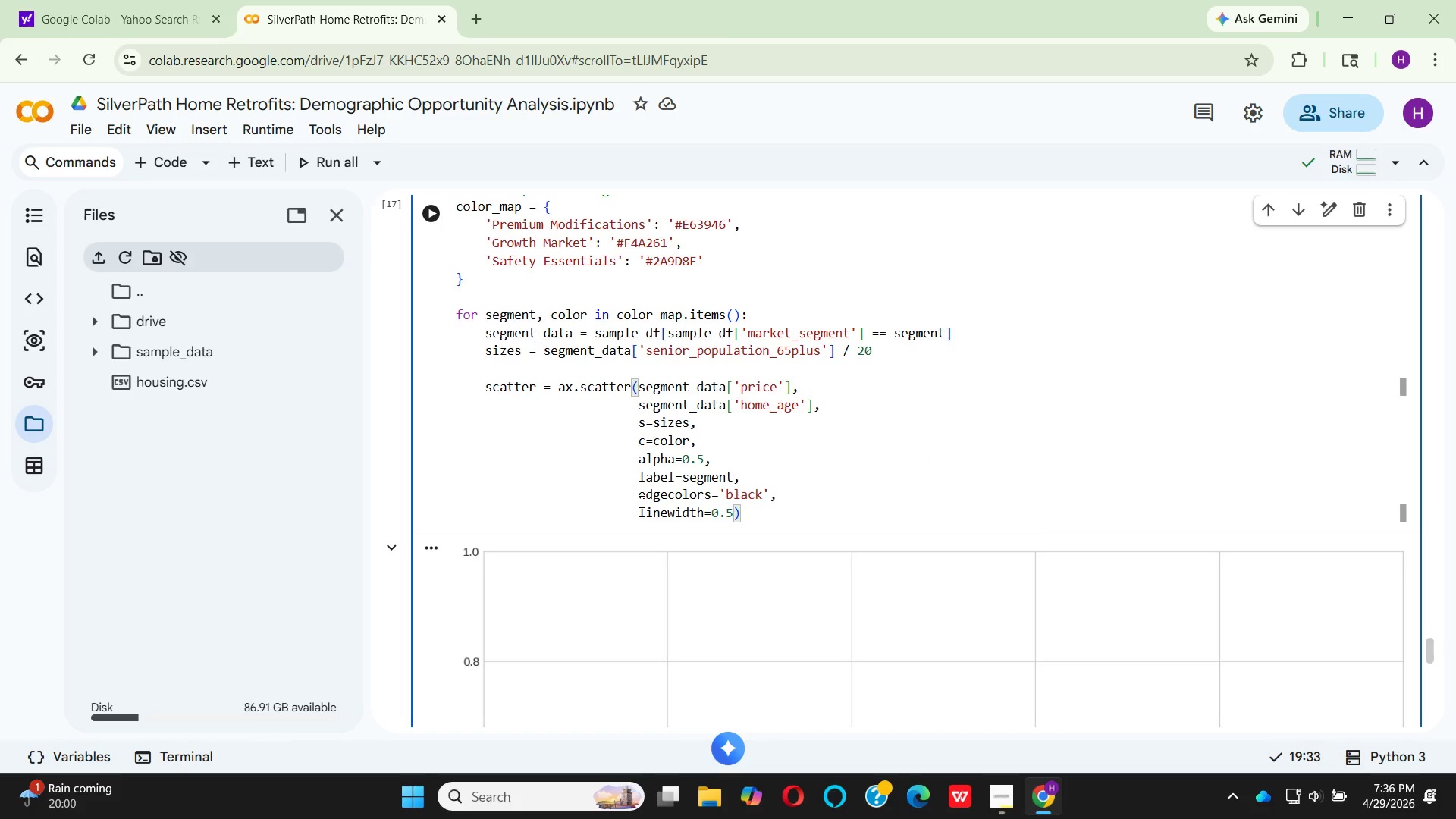 
key(Enter)
 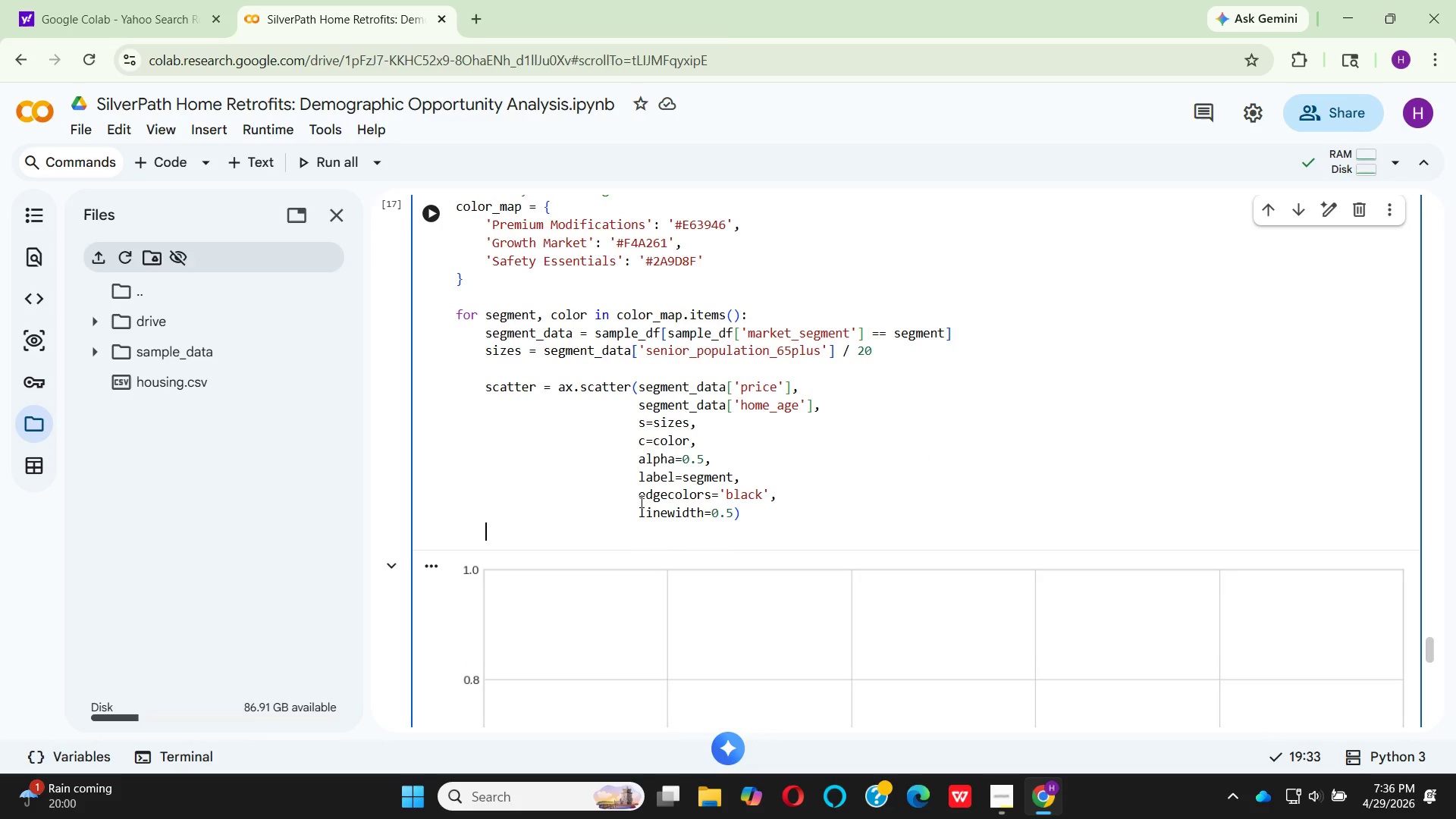 
key(Enter)
 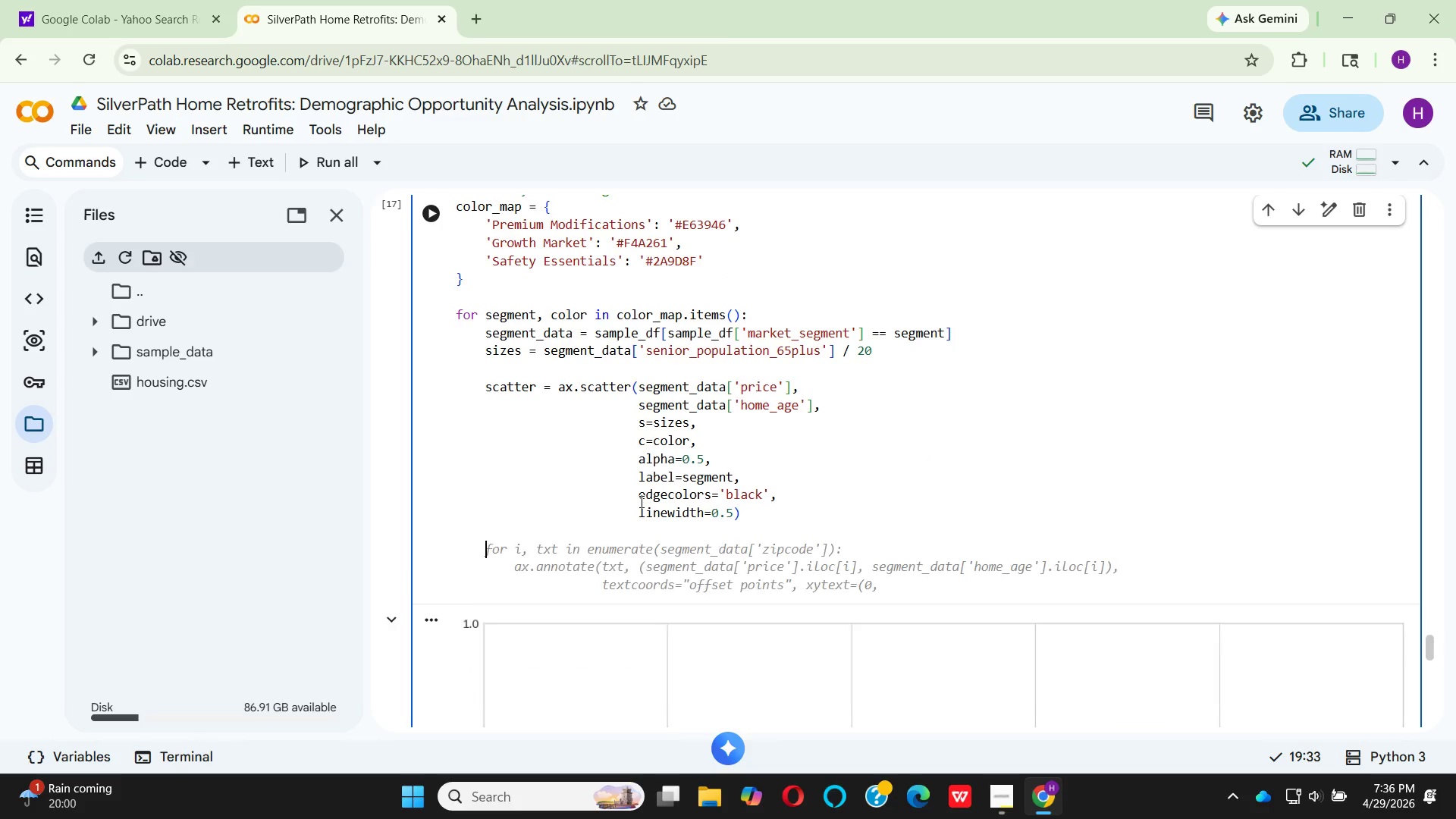 
key(Enter)
 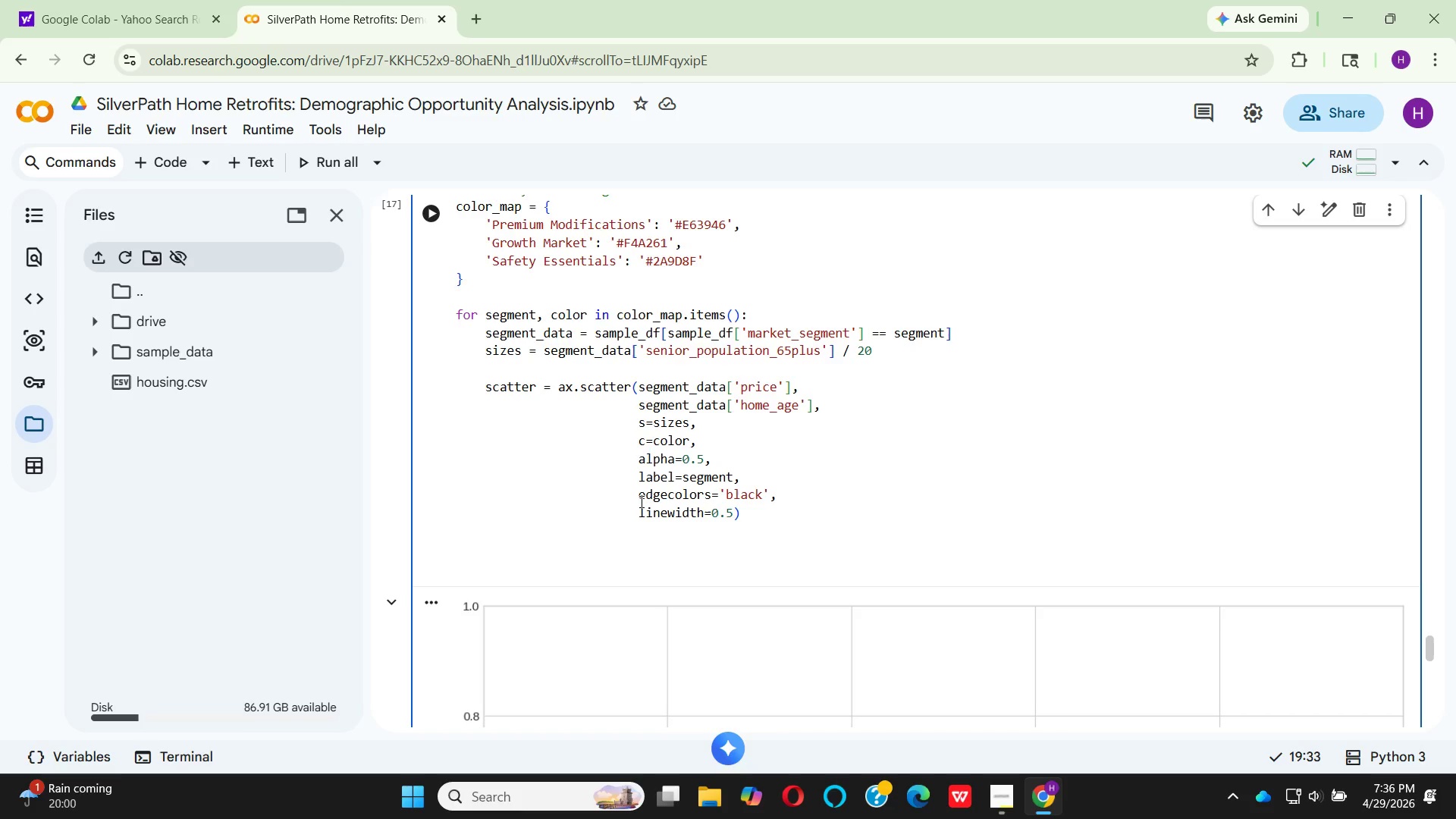 
key(Backspace)
type(# Add quadrant lines)
 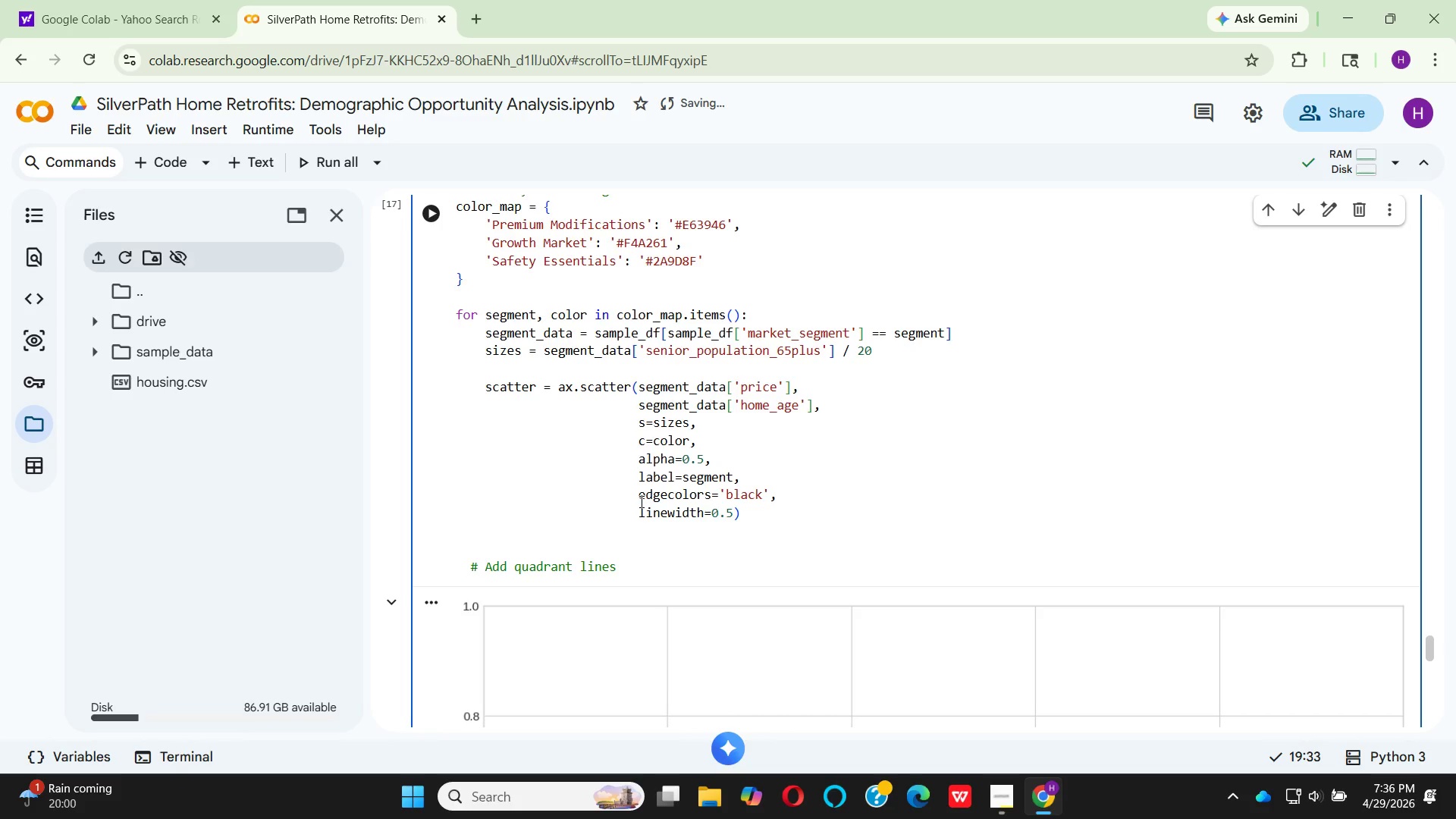 
key(Enter)
 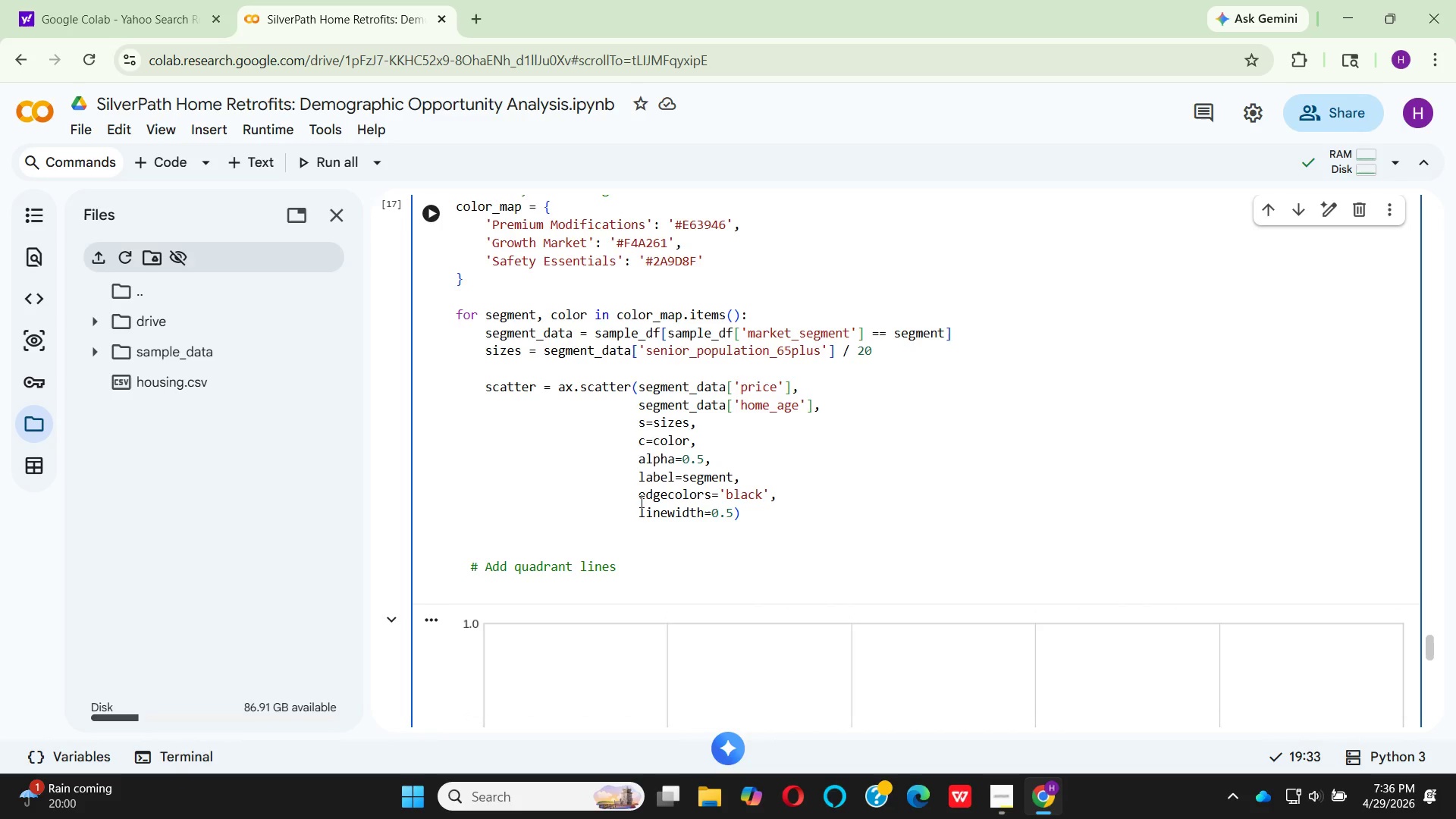 
type(ax)
 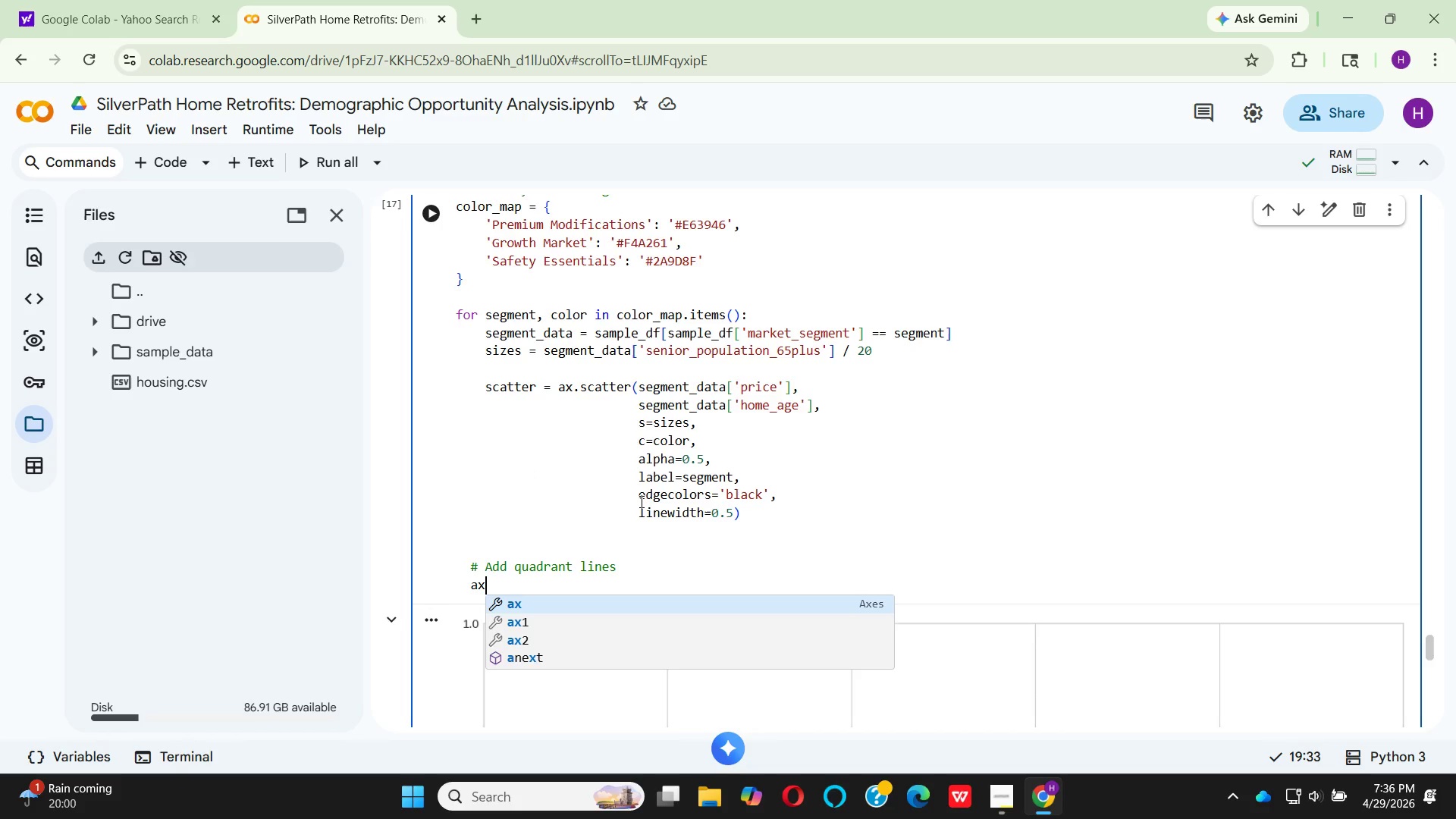 
key(Enter)
 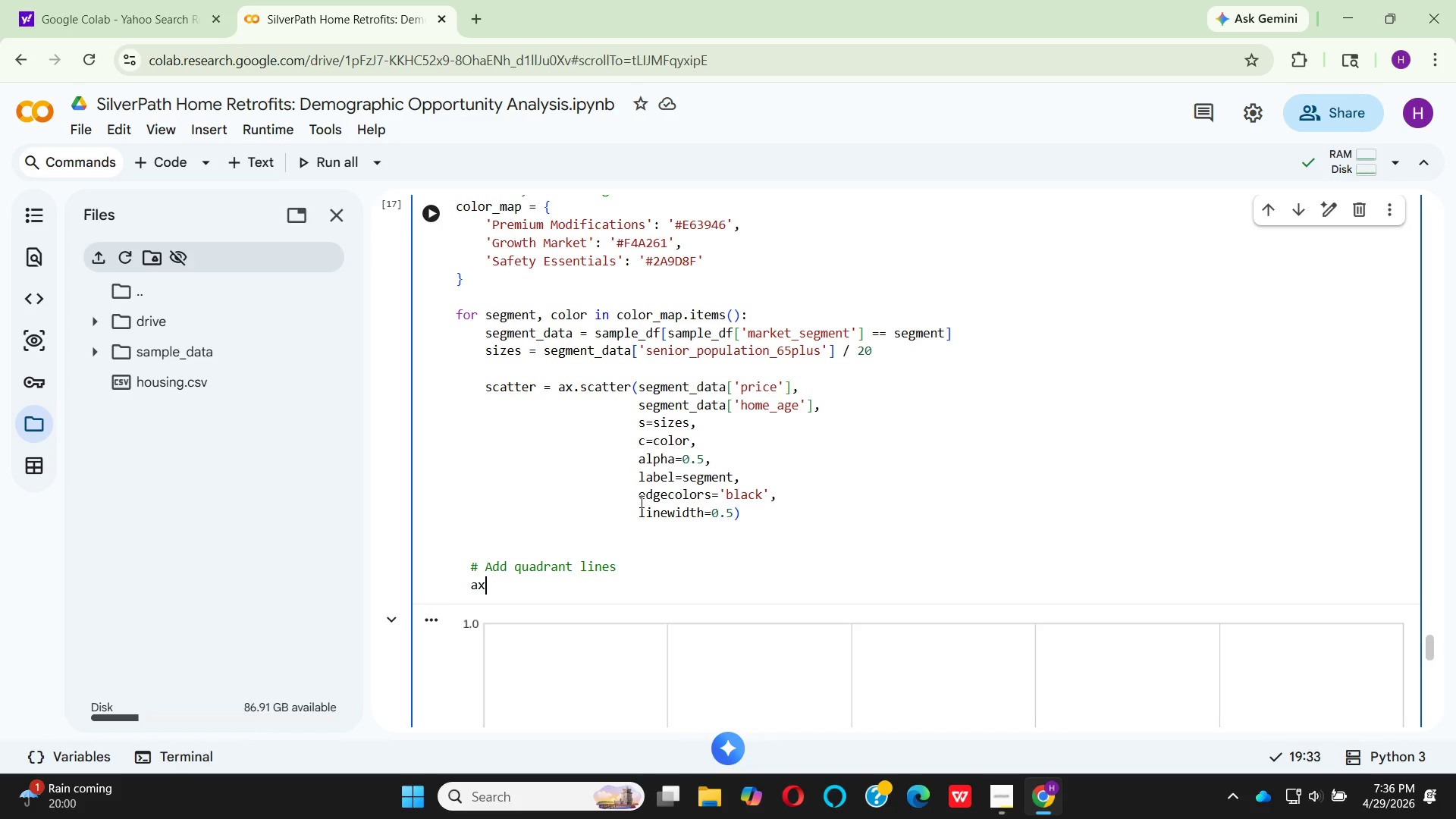 
type(.ax)
 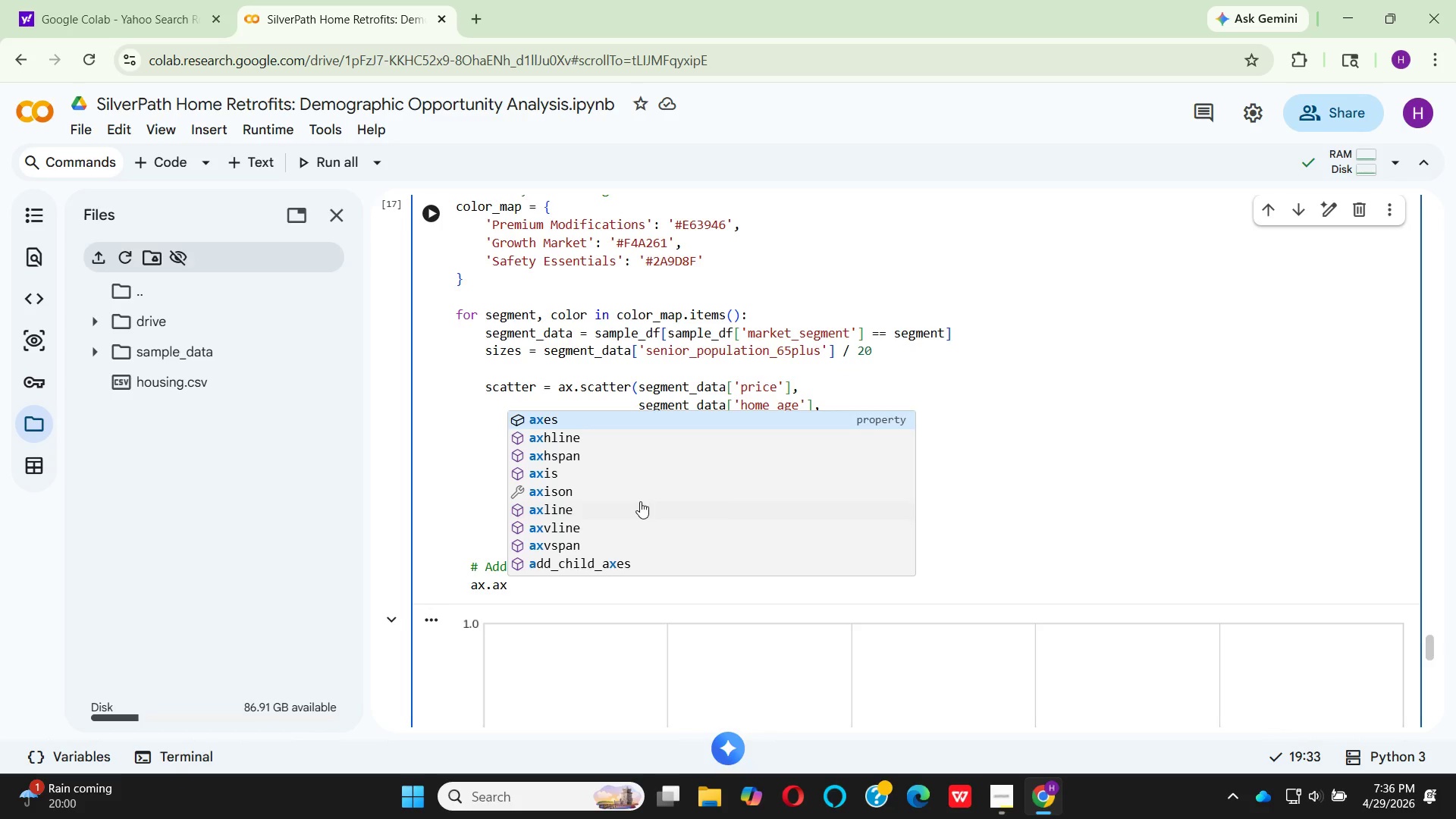 
key(ArrowDown)
 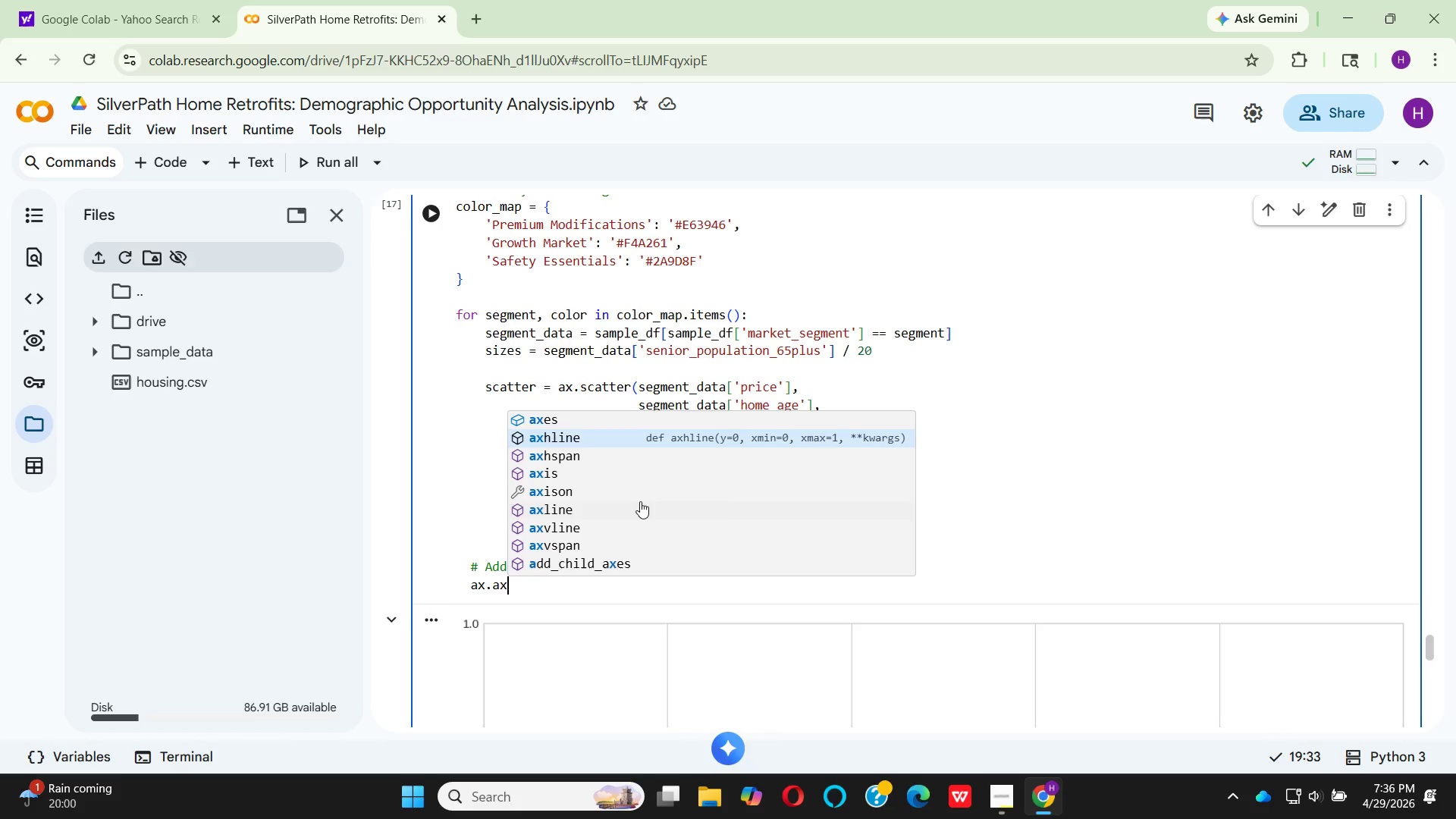 
key(Enter)
 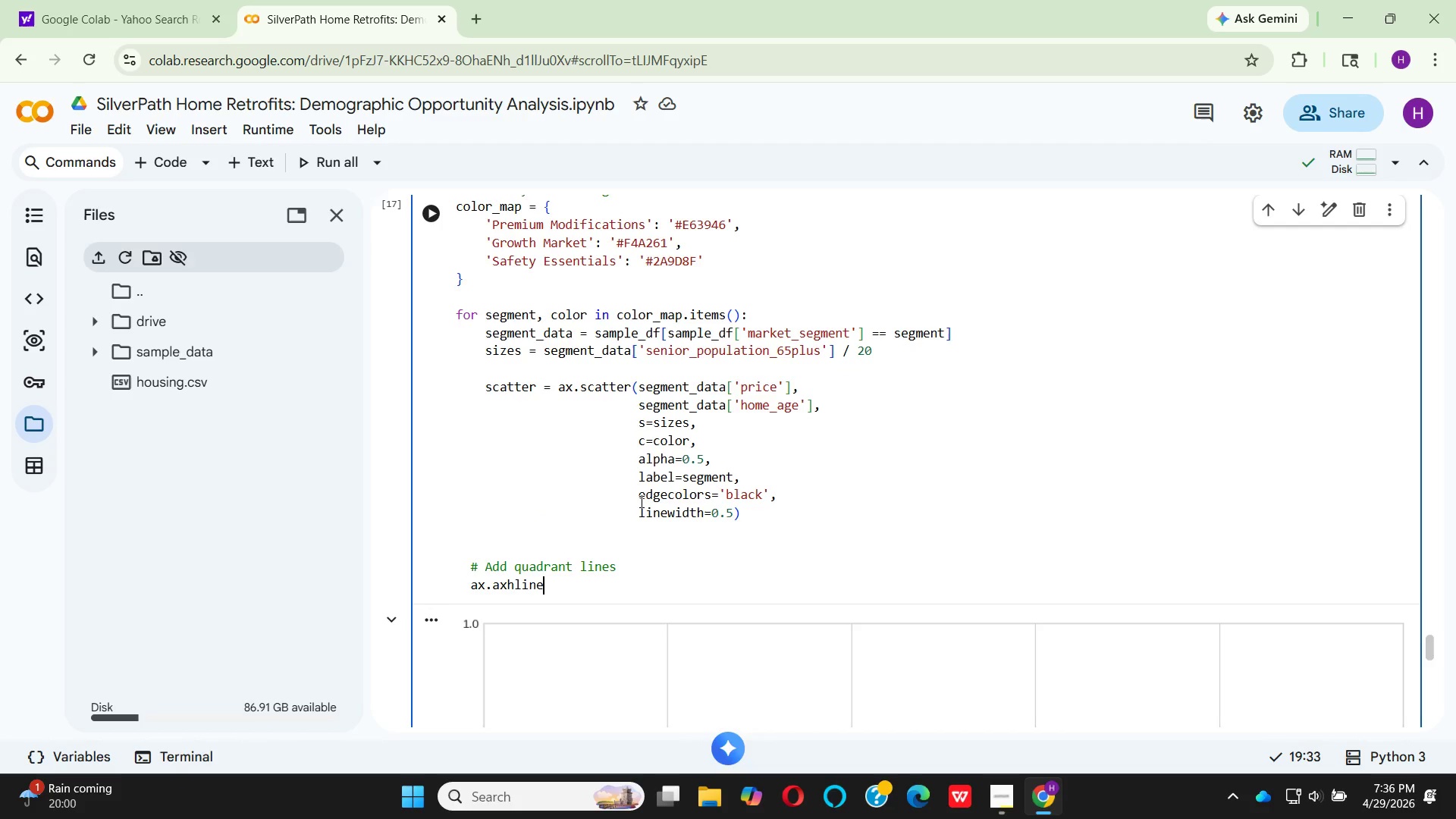 
key(Shift+9)
 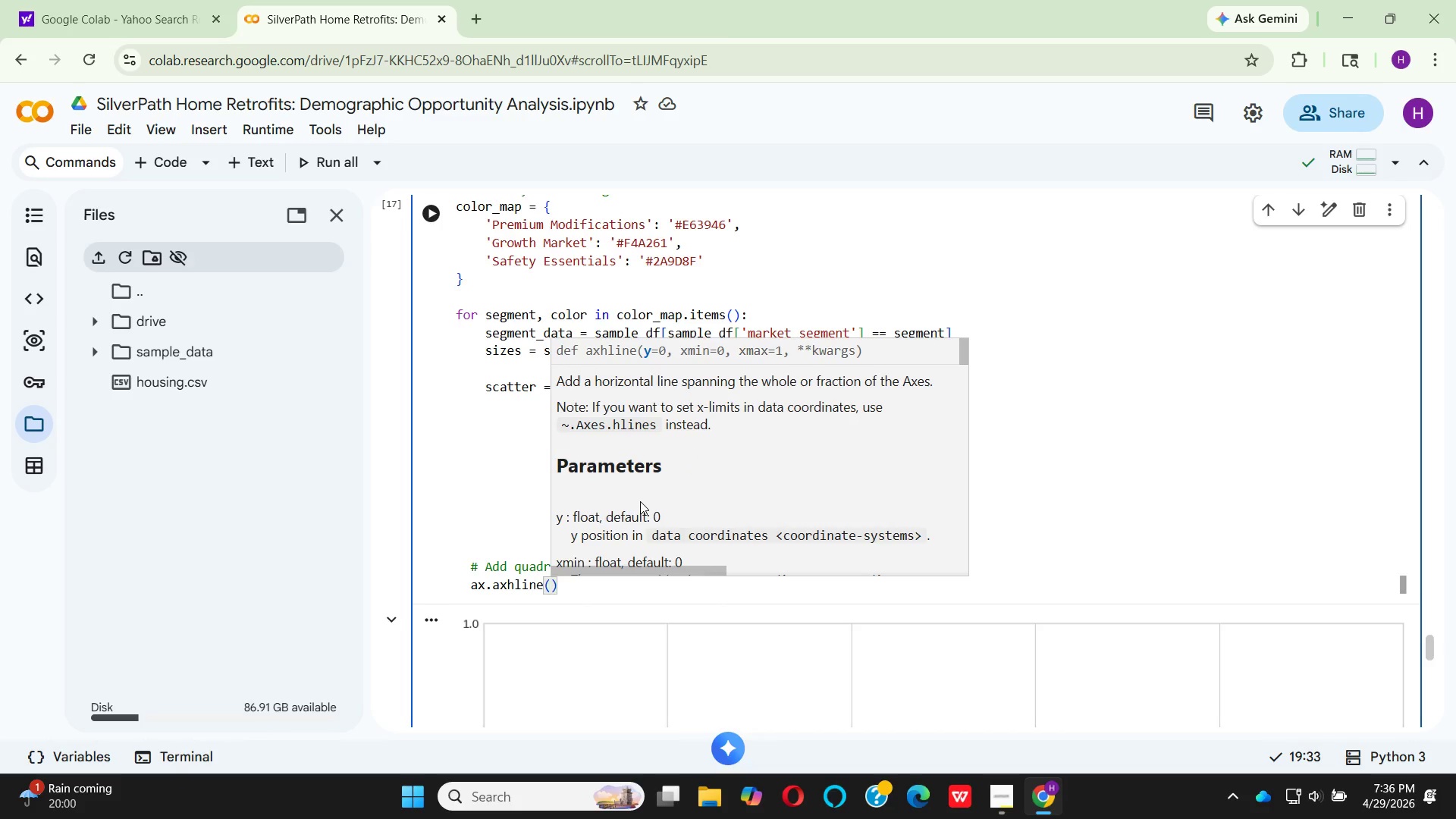 
type(y=50, colo)
 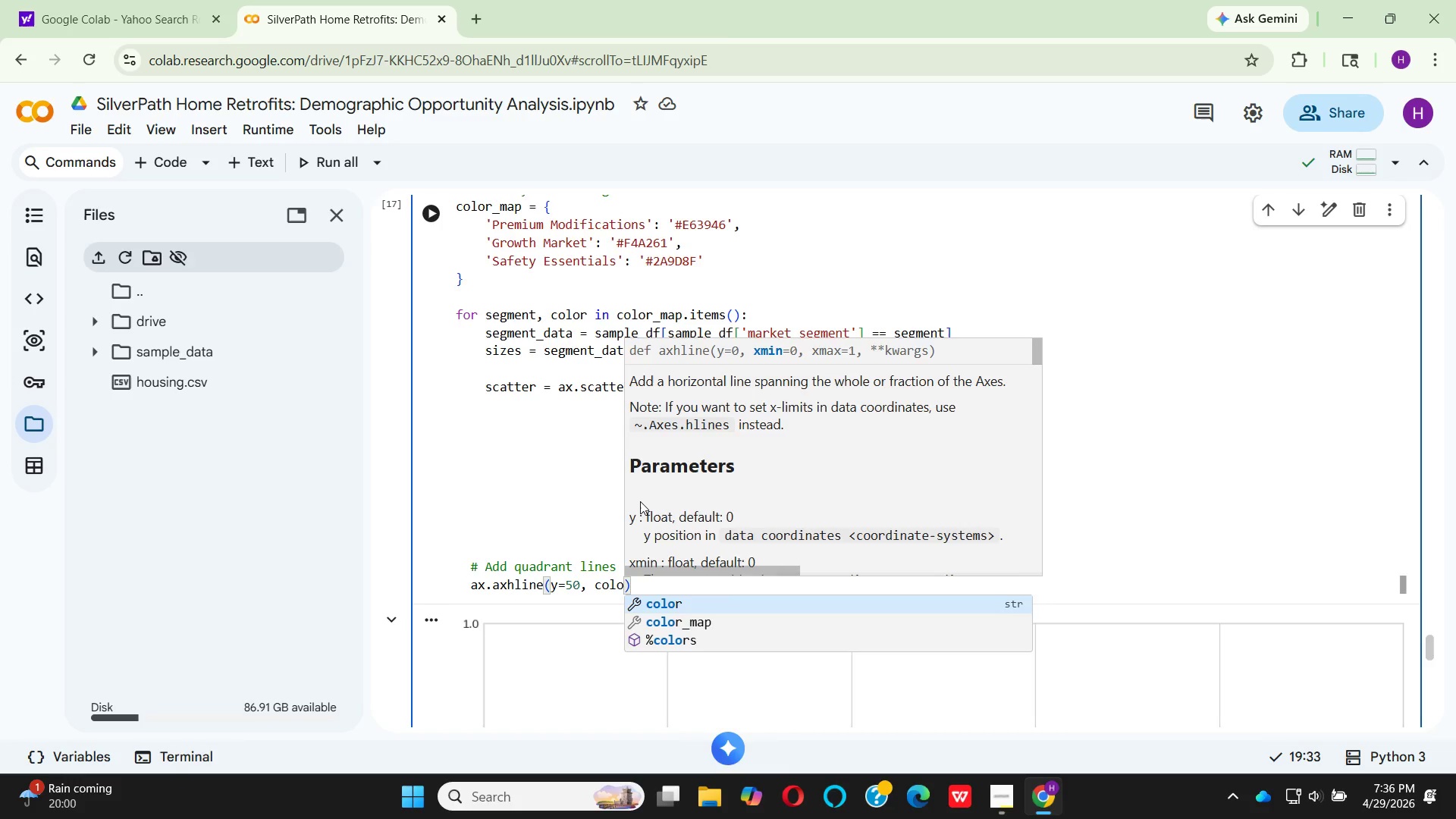 
key(Enter)
 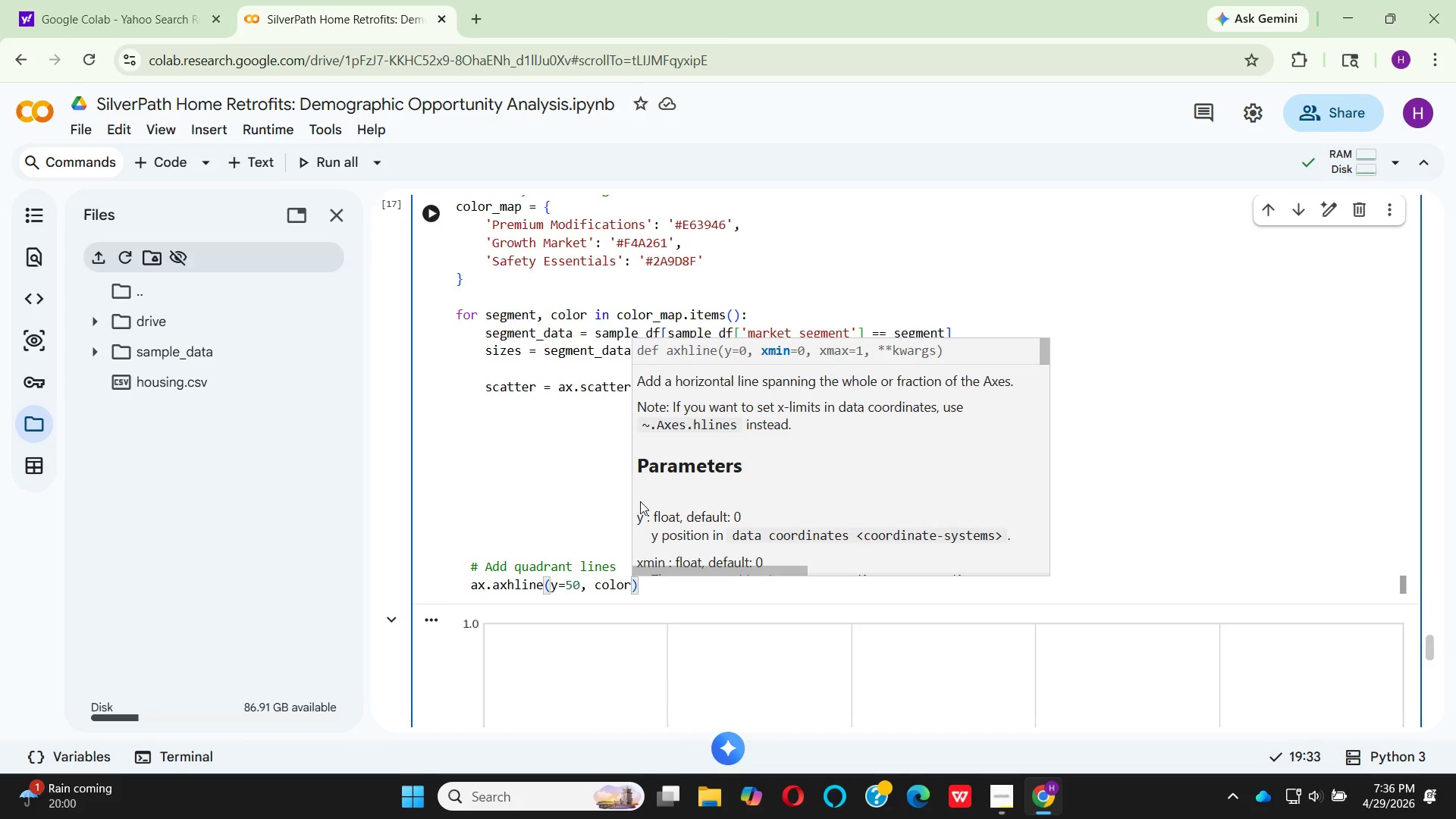 
type(='gray)
 